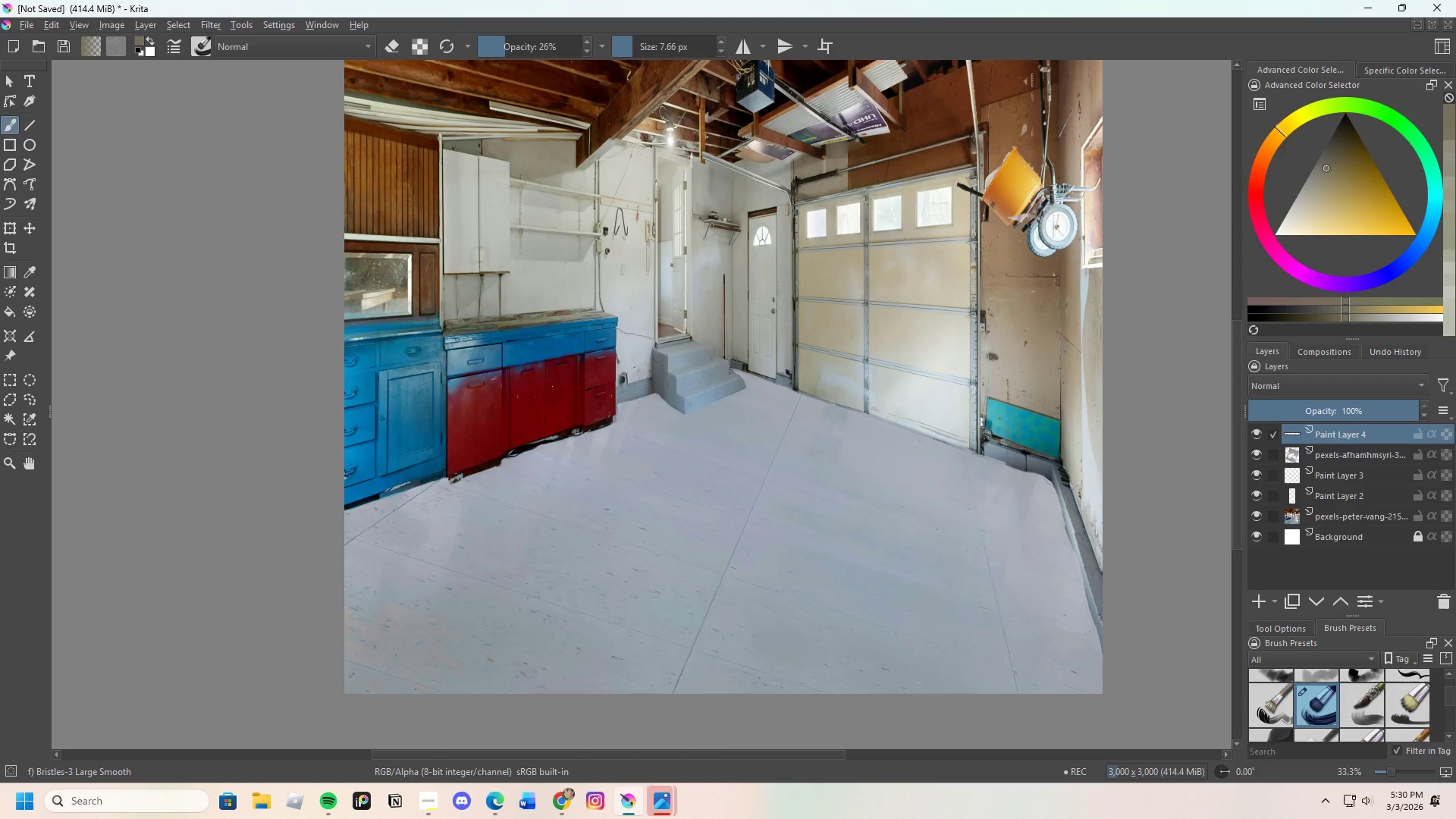 
scroll: coordinate [552, 385], scroll_direction: down, amount: 2.0
 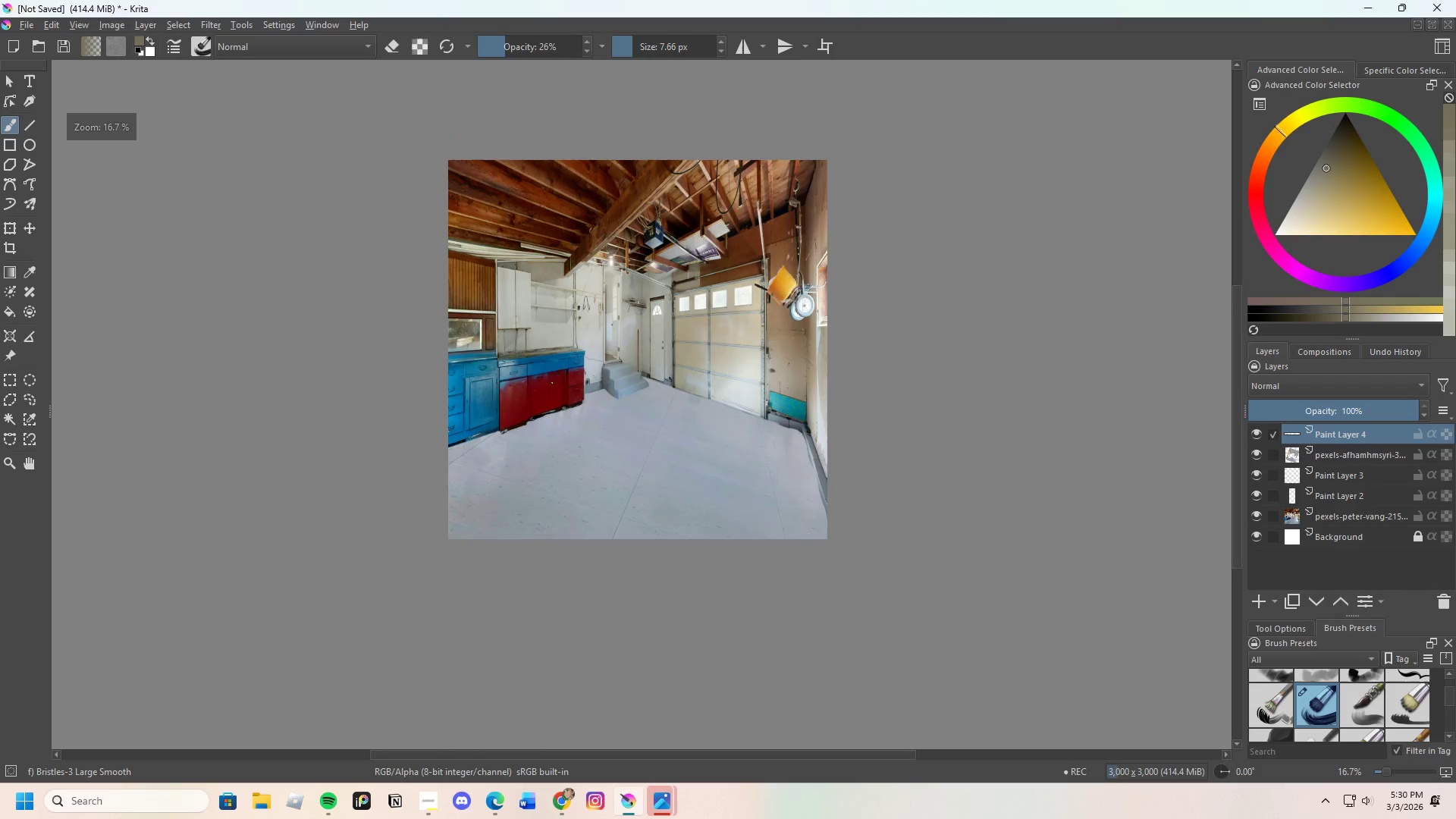 
scroll: coordinate [552, 383], scroll_direction: up, amount: 2.0
 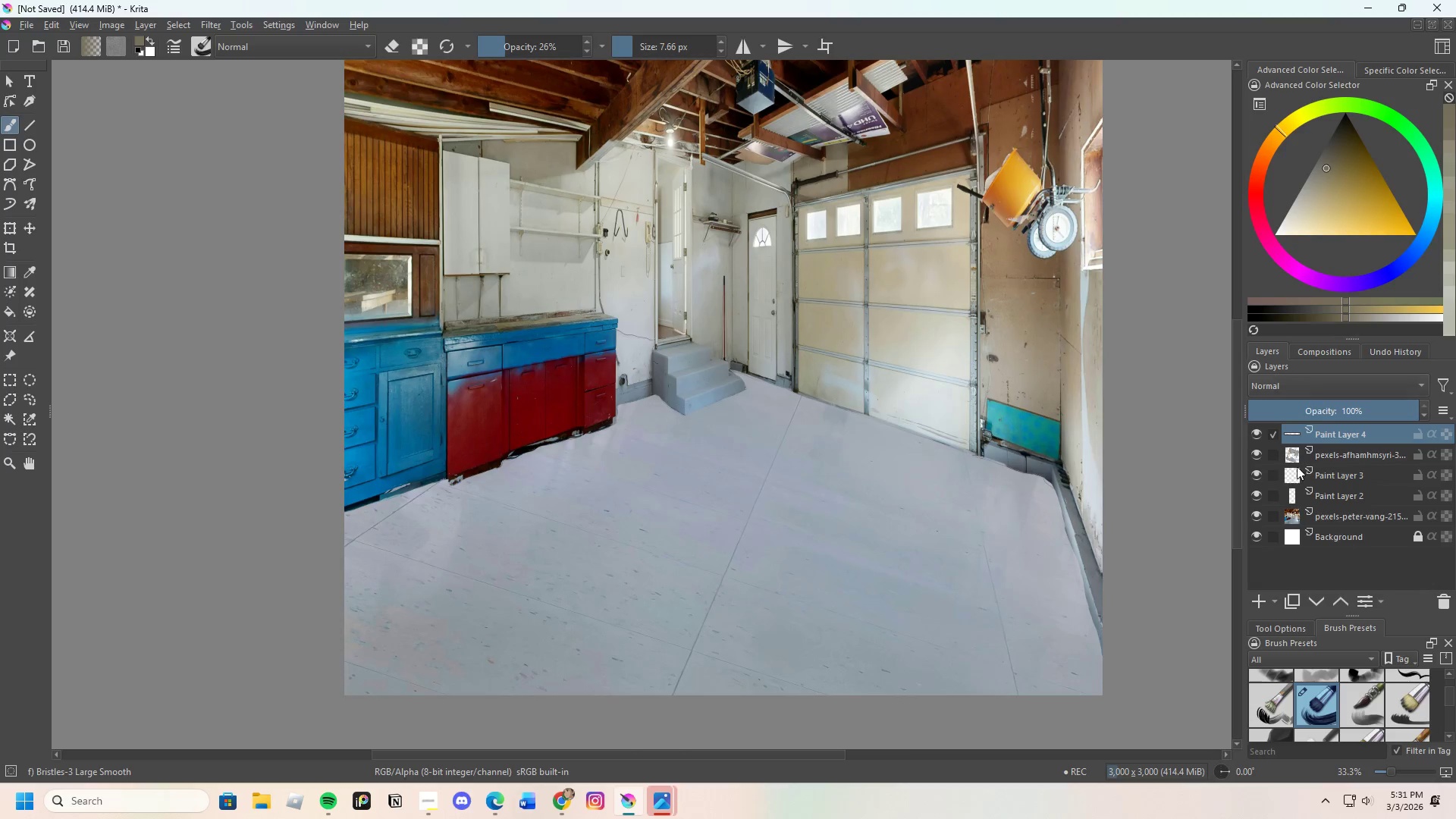 
left_click([1345, 457])
 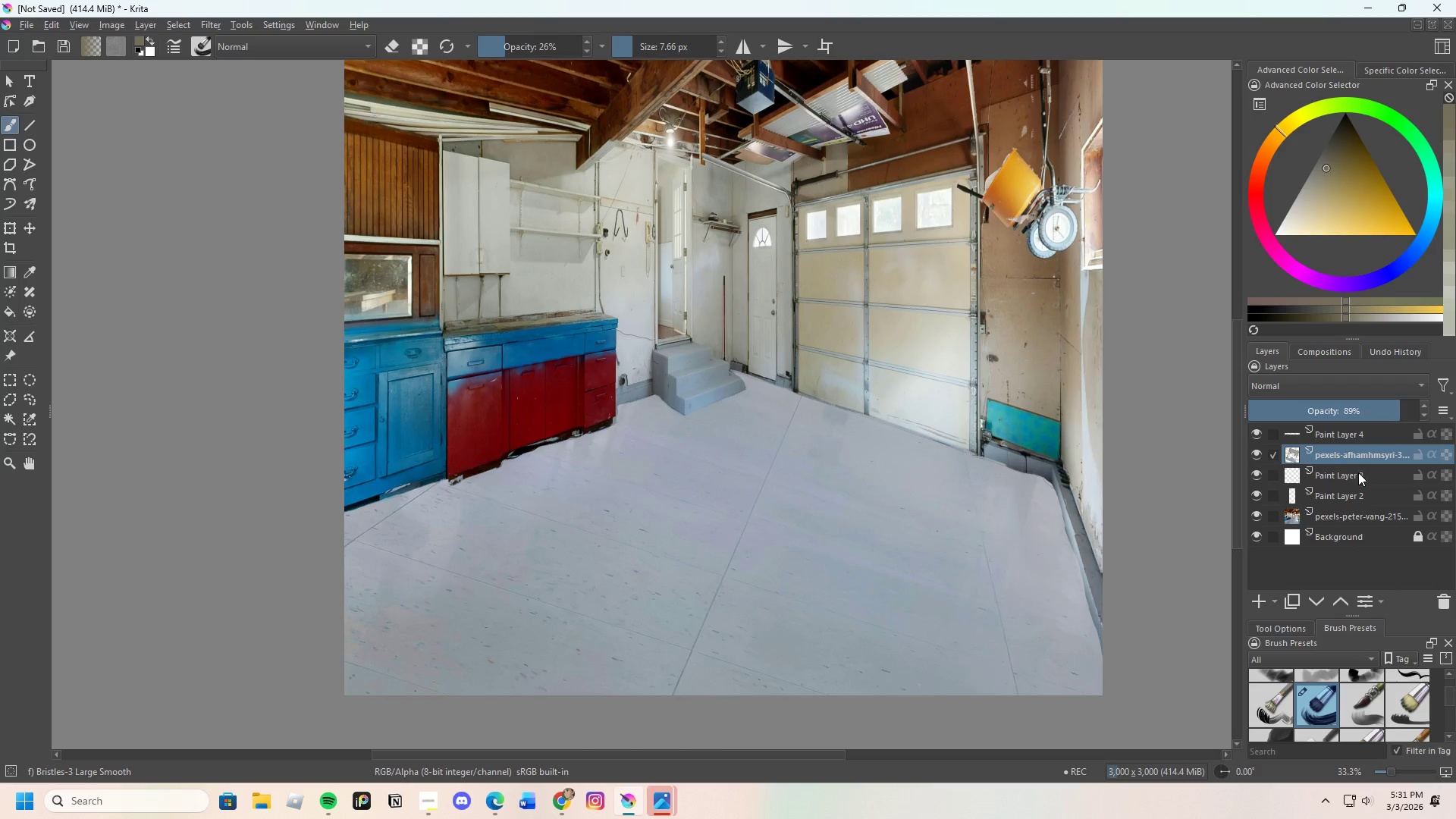 
left_click([1358, 472])
 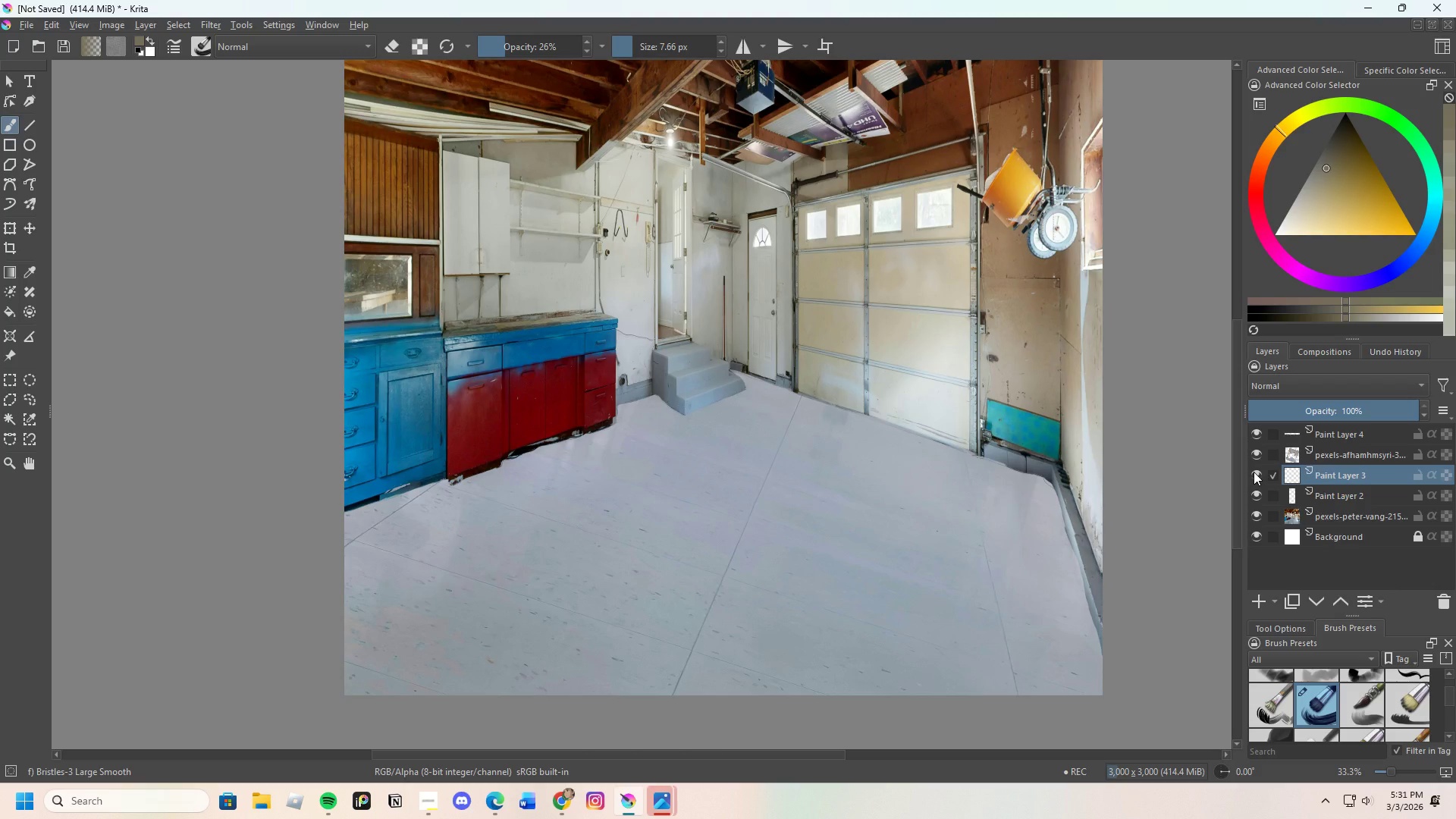 
mouse_move([1299, 455])
 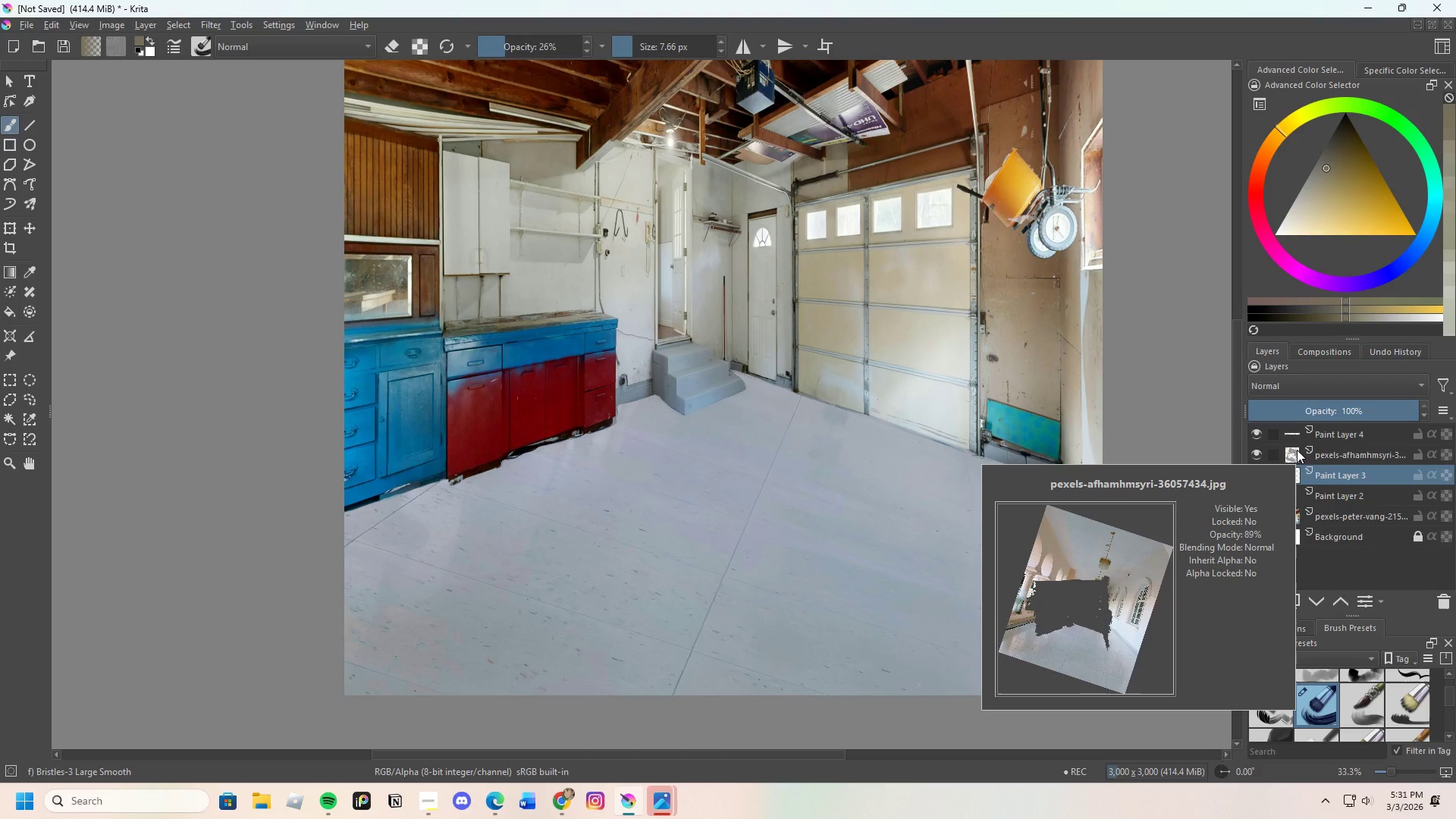 
mouse_move([1276, 455])
 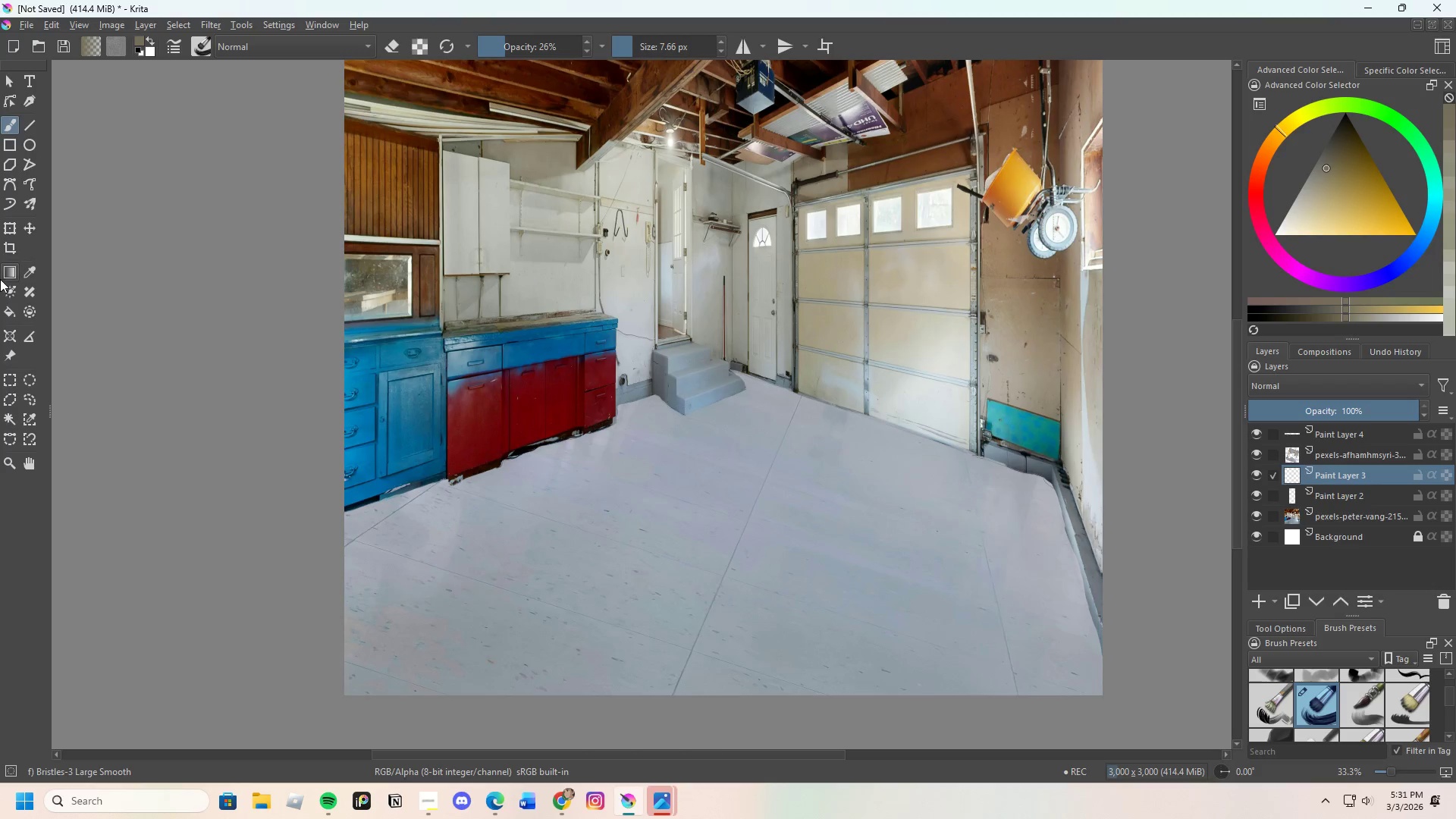 
left_click([7, 244])
 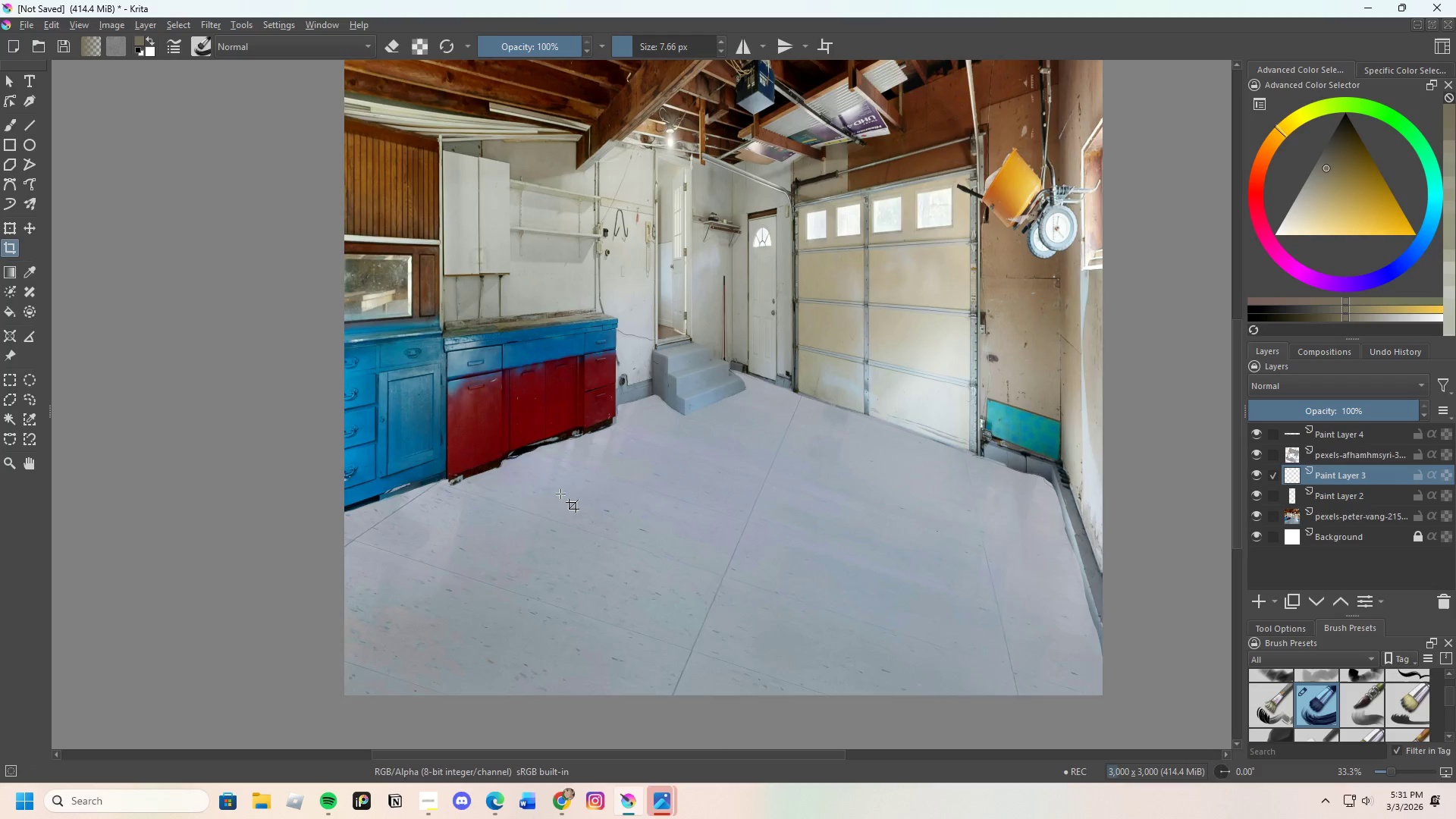 
scroll: coordinate [494, 455], scroll_direction: down, amount: 2.0
 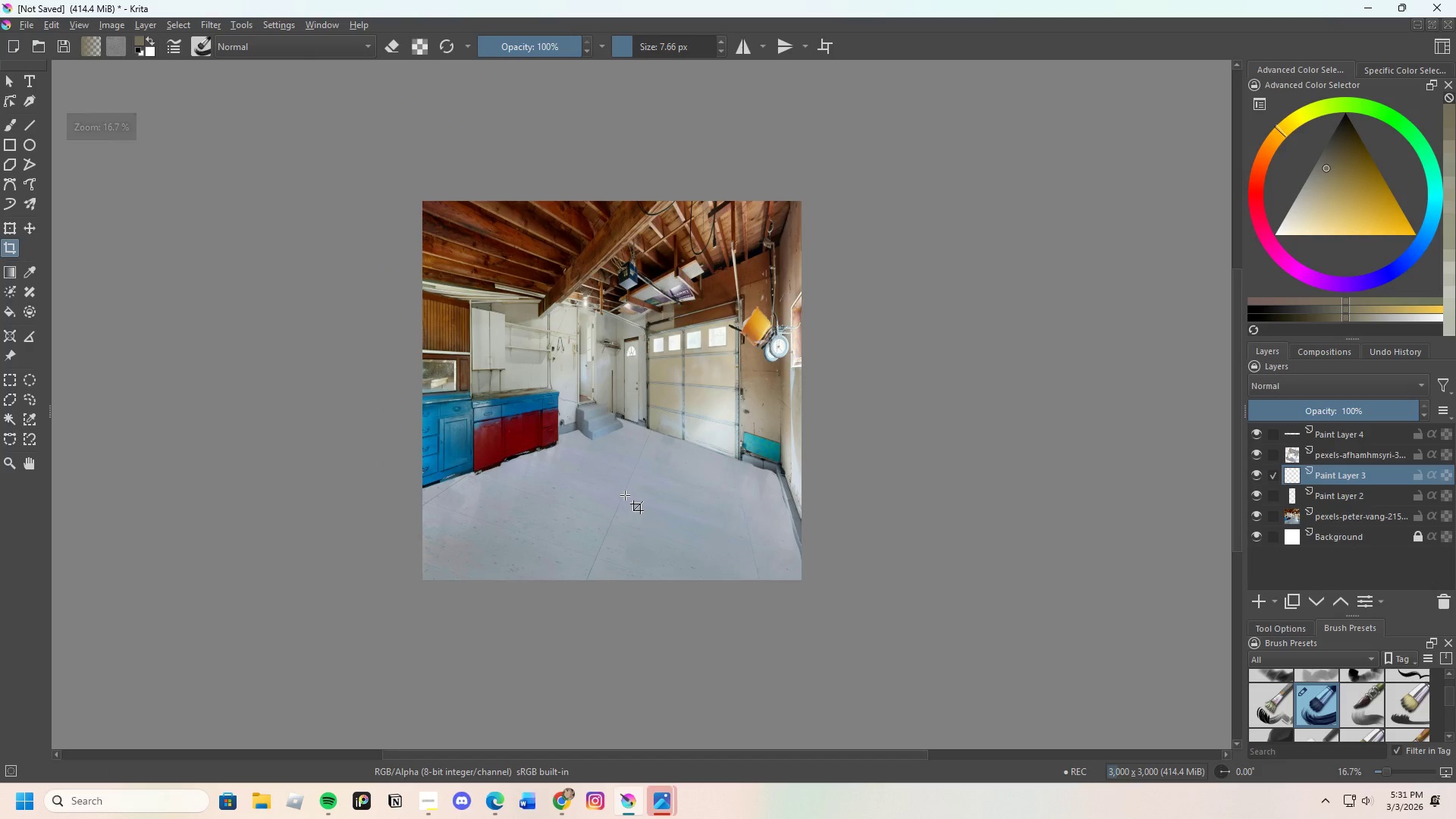 
left_click([625, 495])
 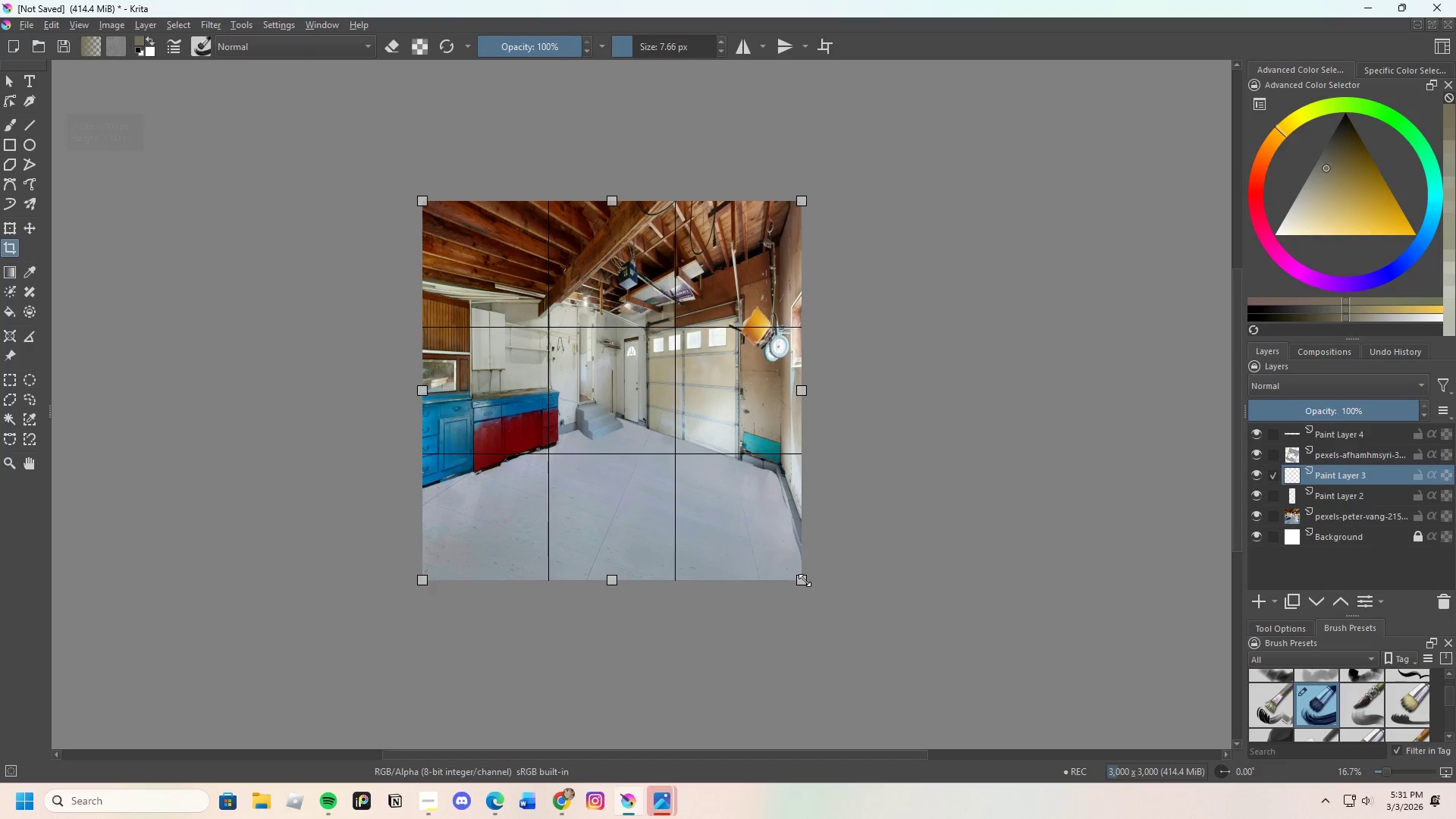 
scroll: coordinate [811, 588], scroll_direction: up, amount: 1.0
 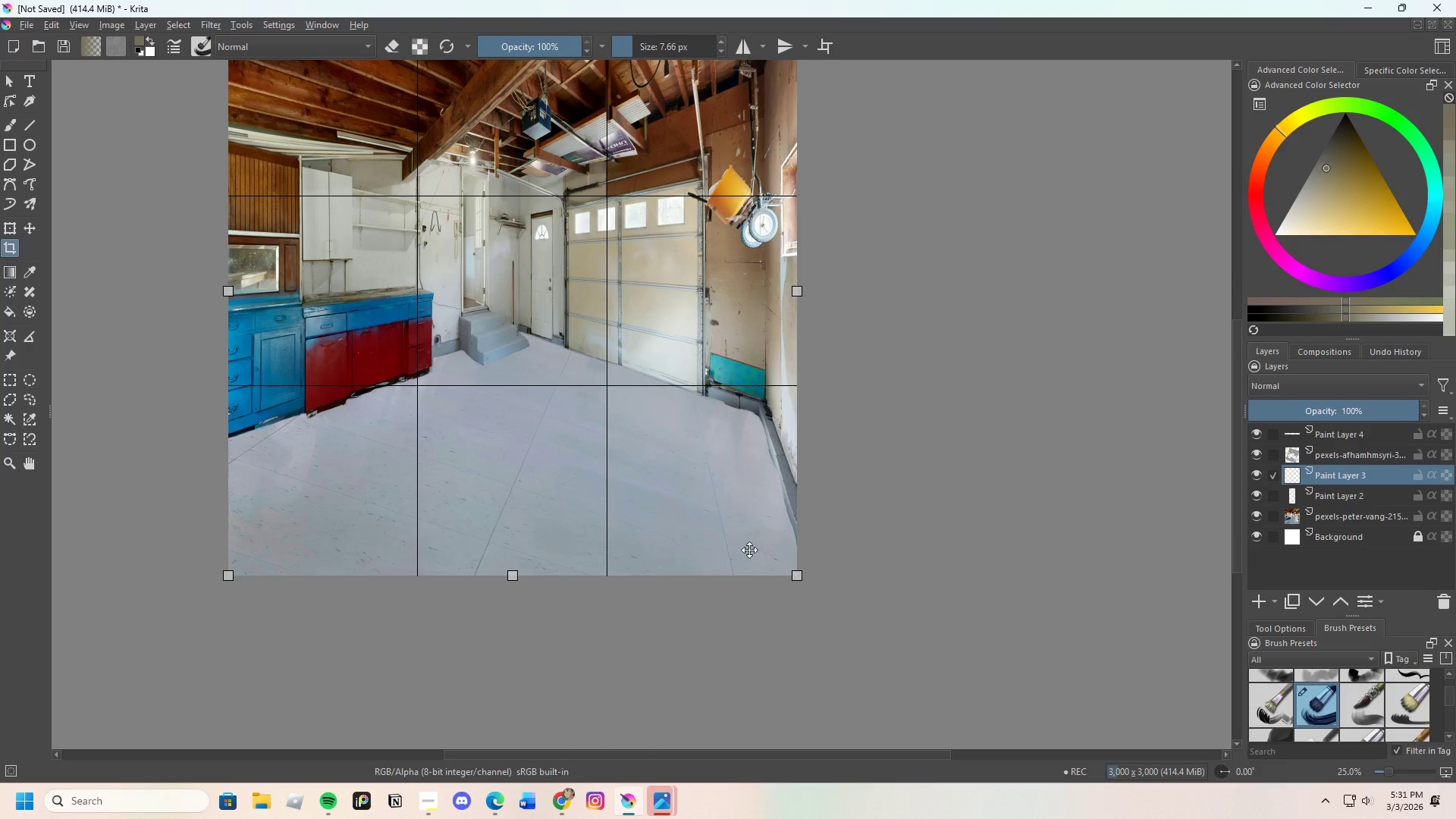 
left_click([8, 231])
 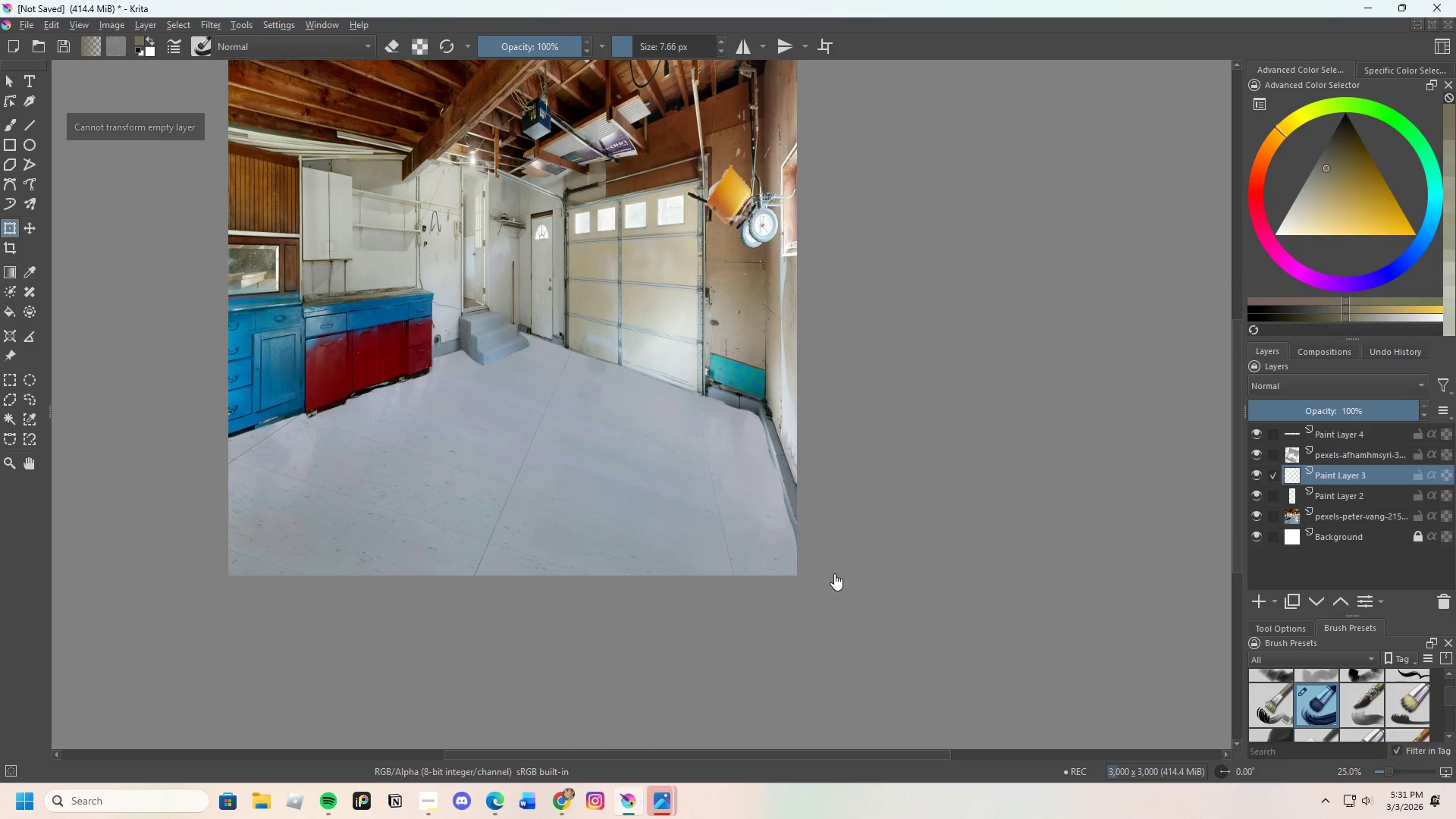 
left_click([763, 542])
 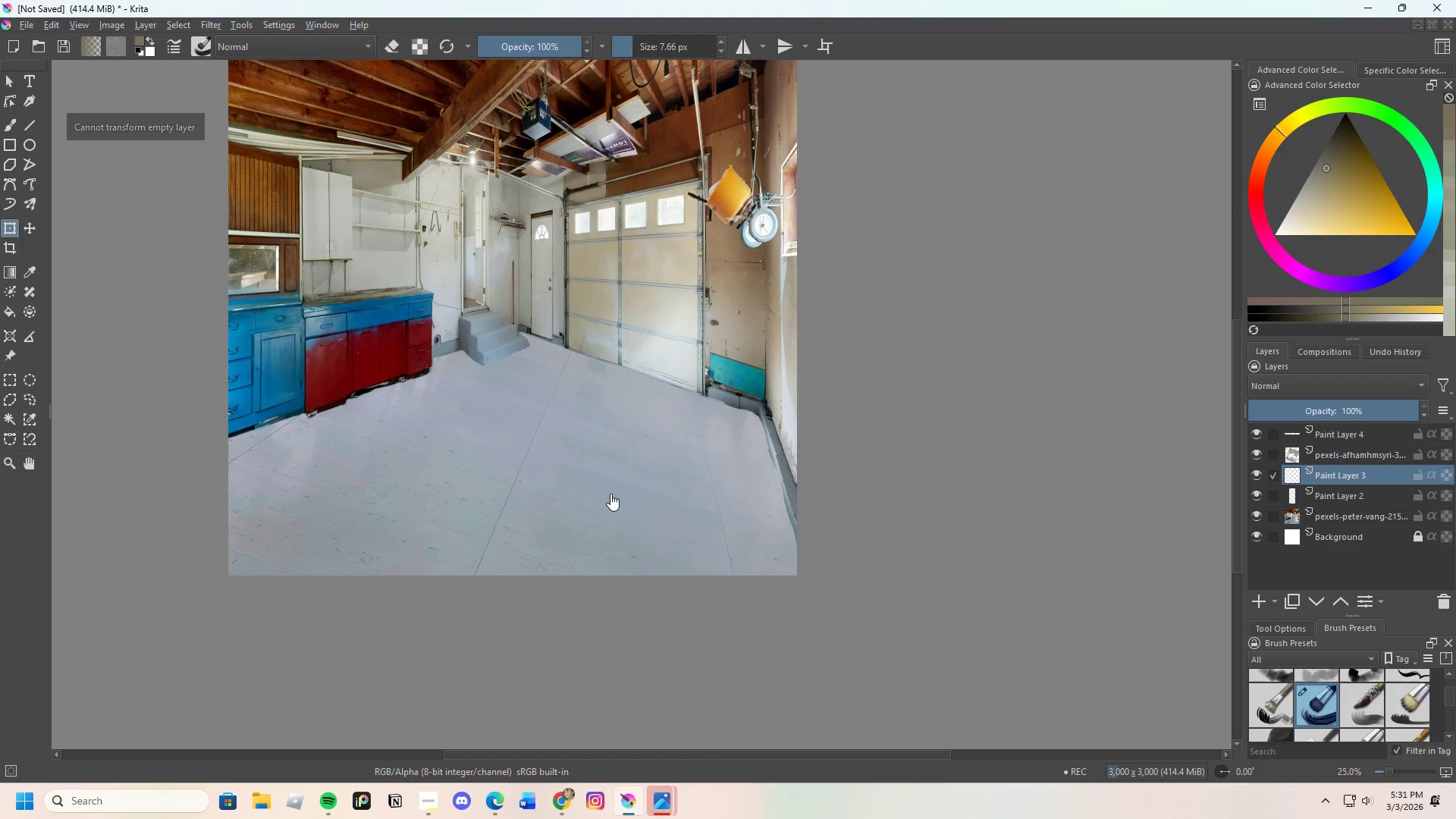 
left_click([739, 509])
 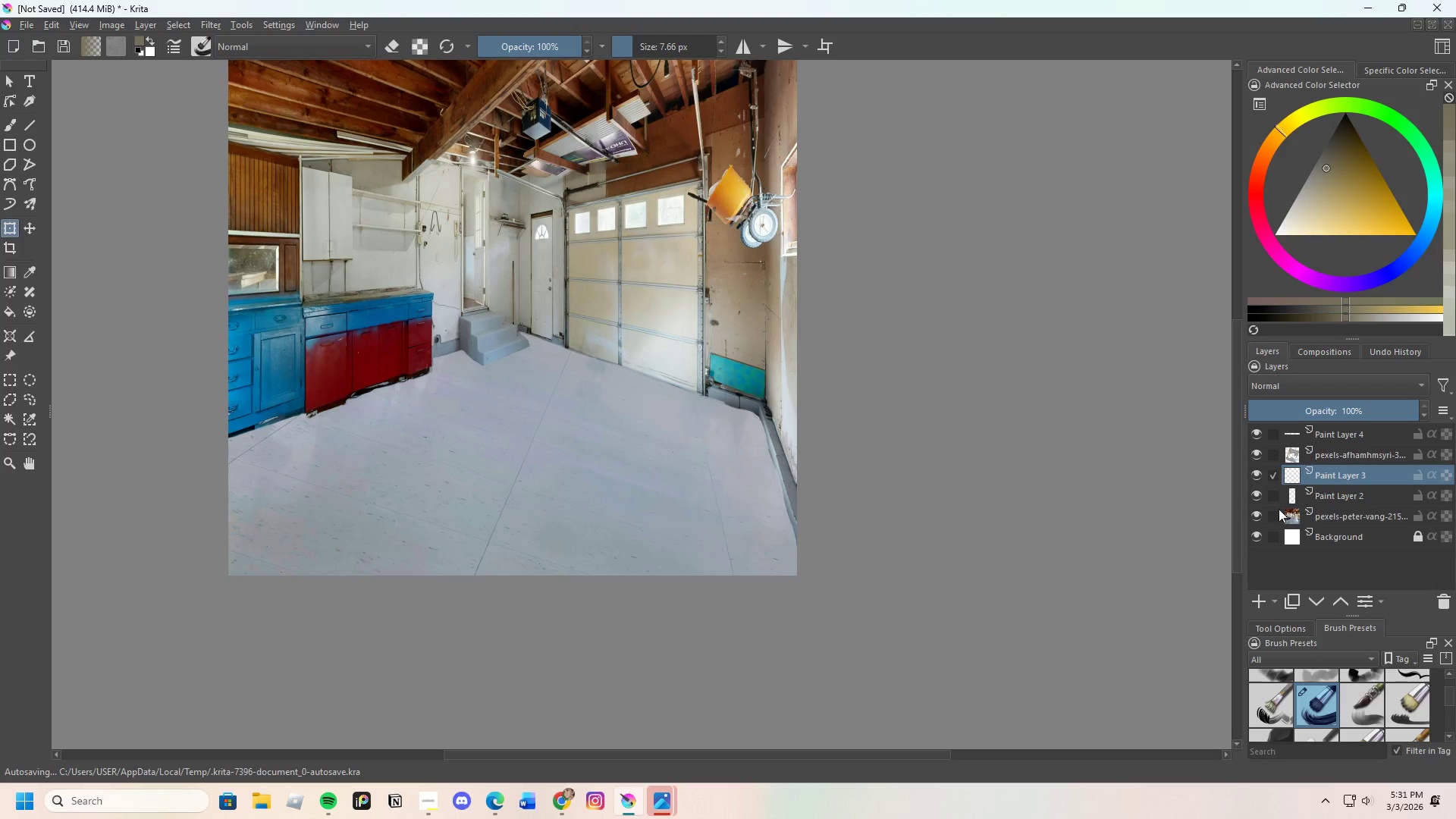 
left_click([1353, 458])
 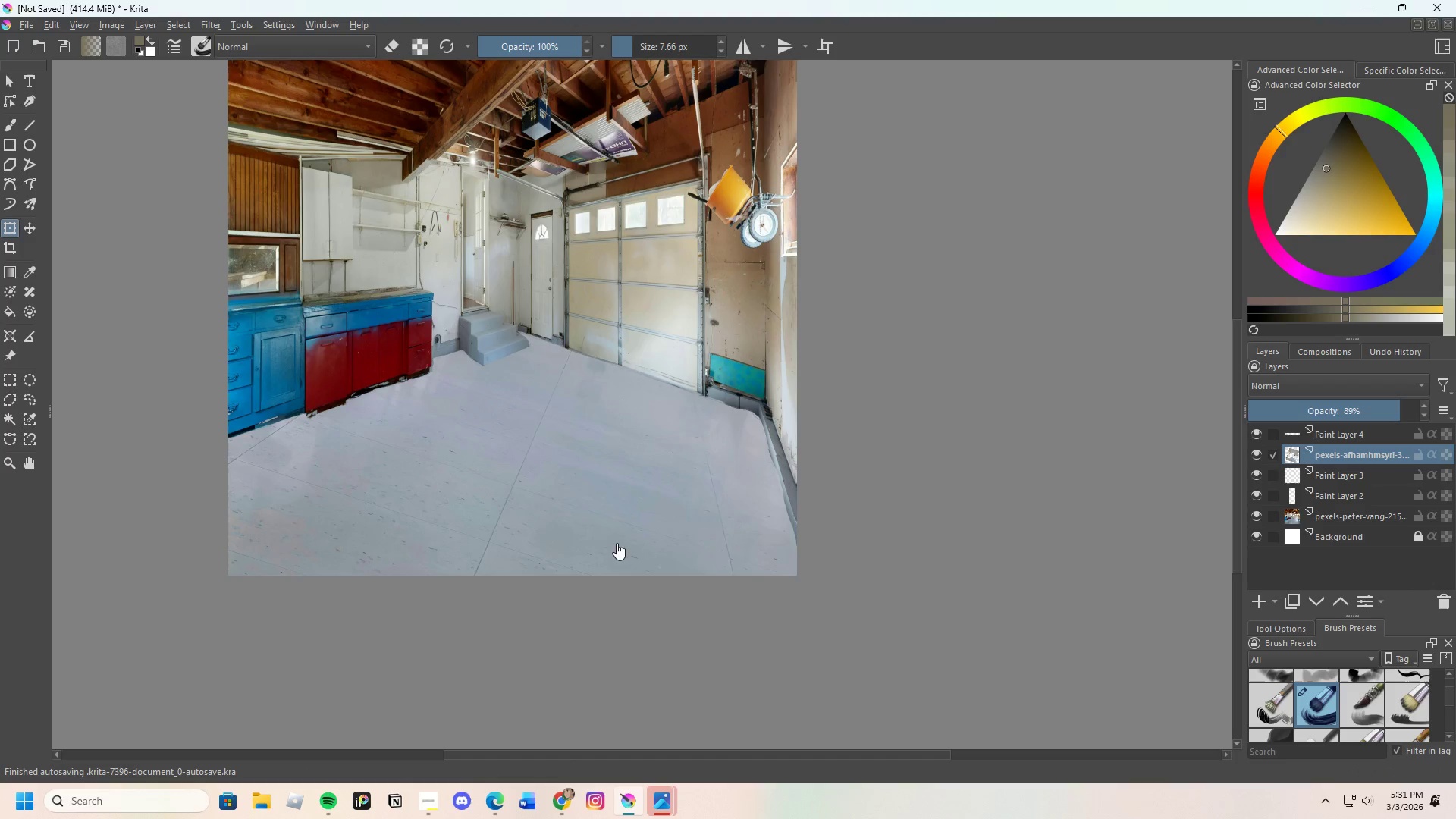 
left_click([601, 523])
 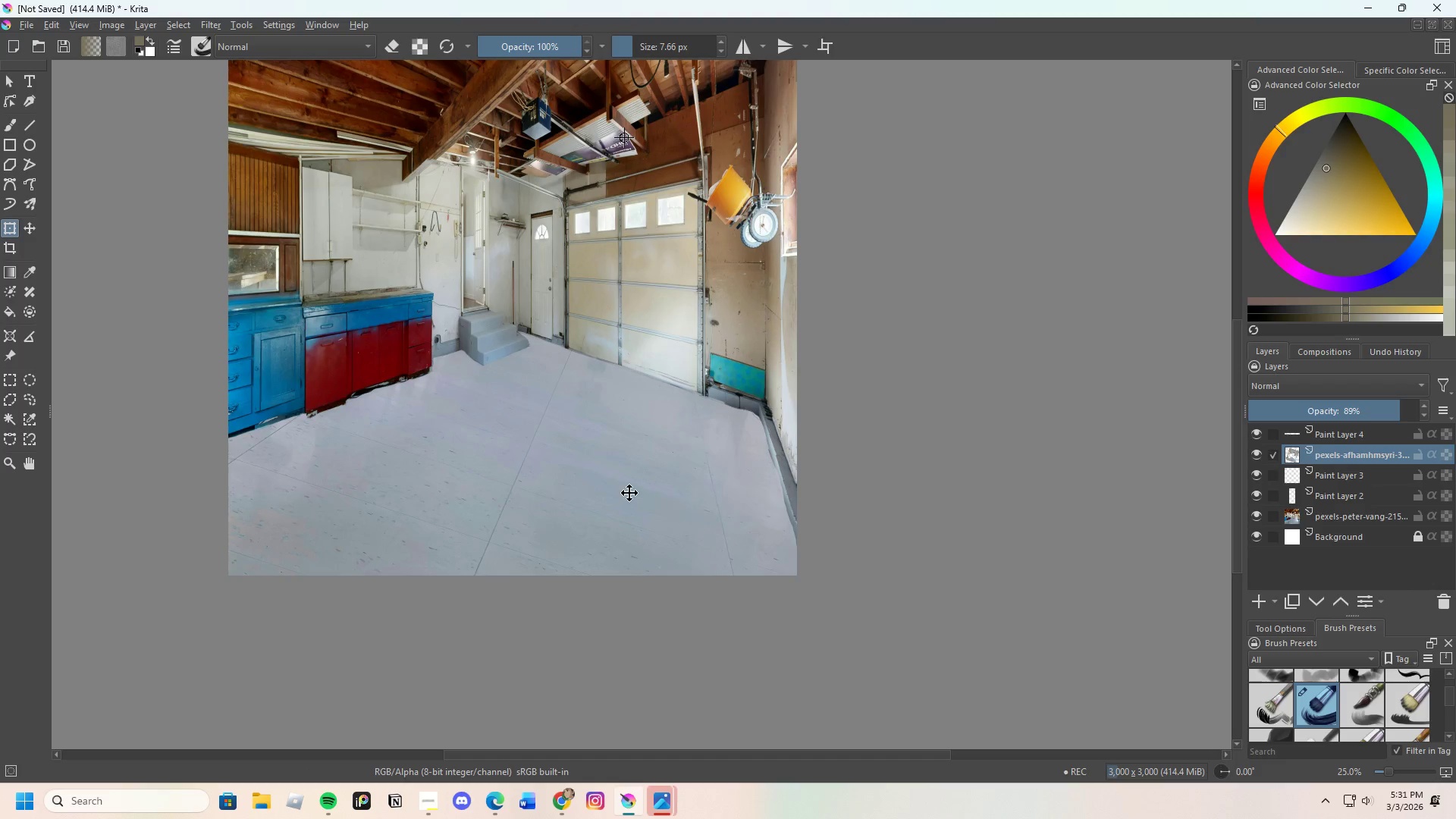 
left_click([623, 490])
 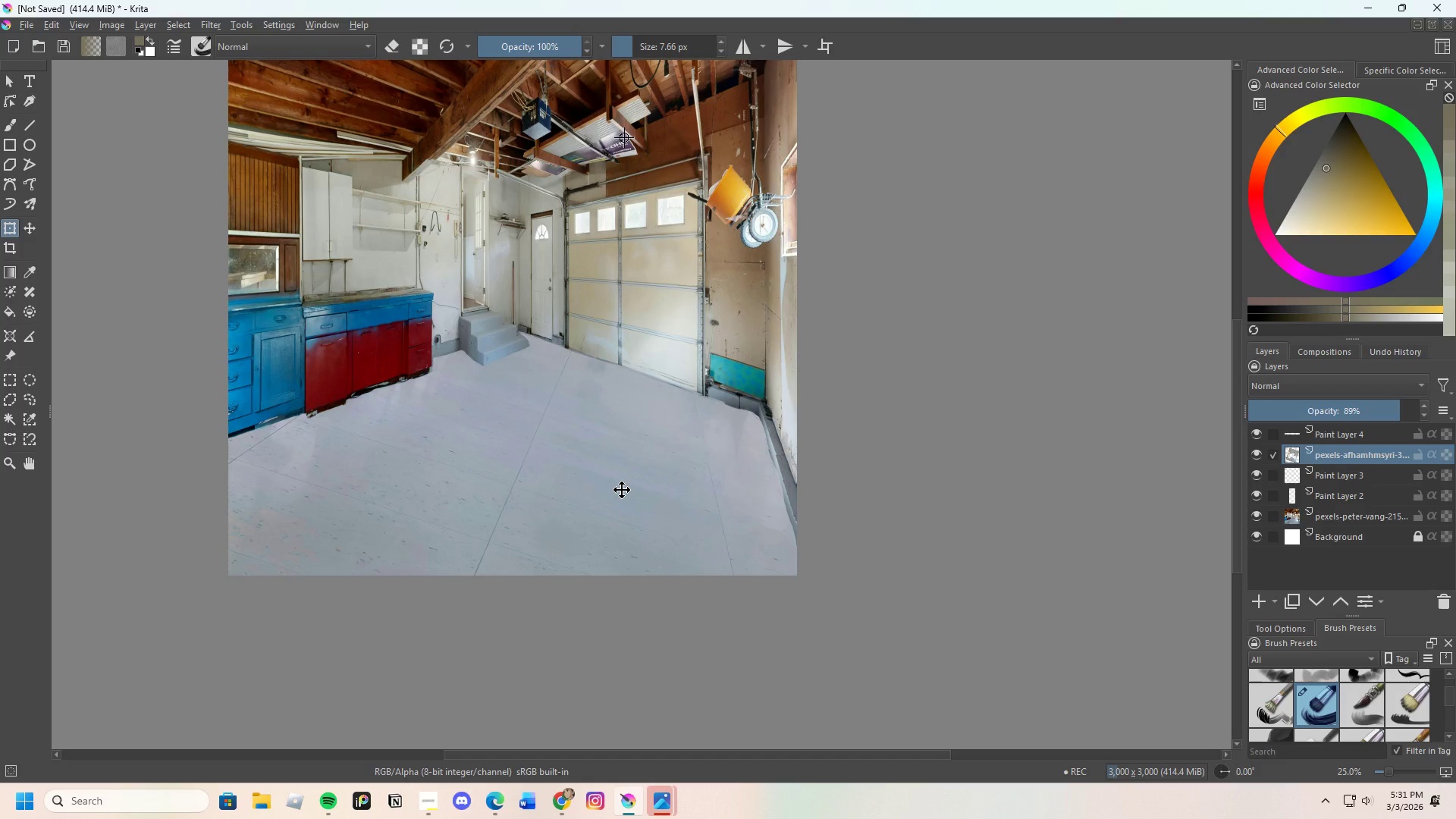 
left_click([620, 491])
 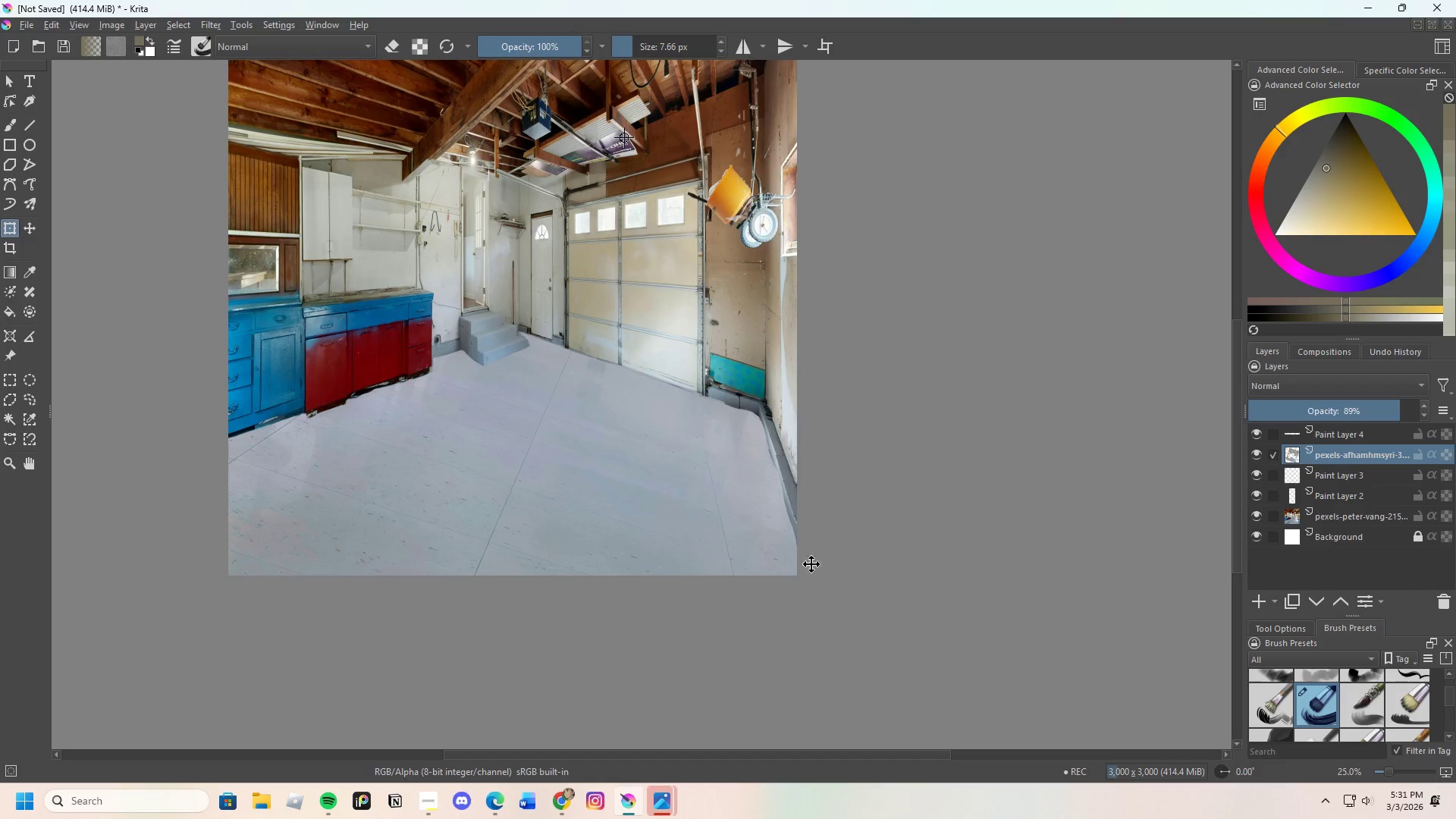 
left_click([805, 578])
 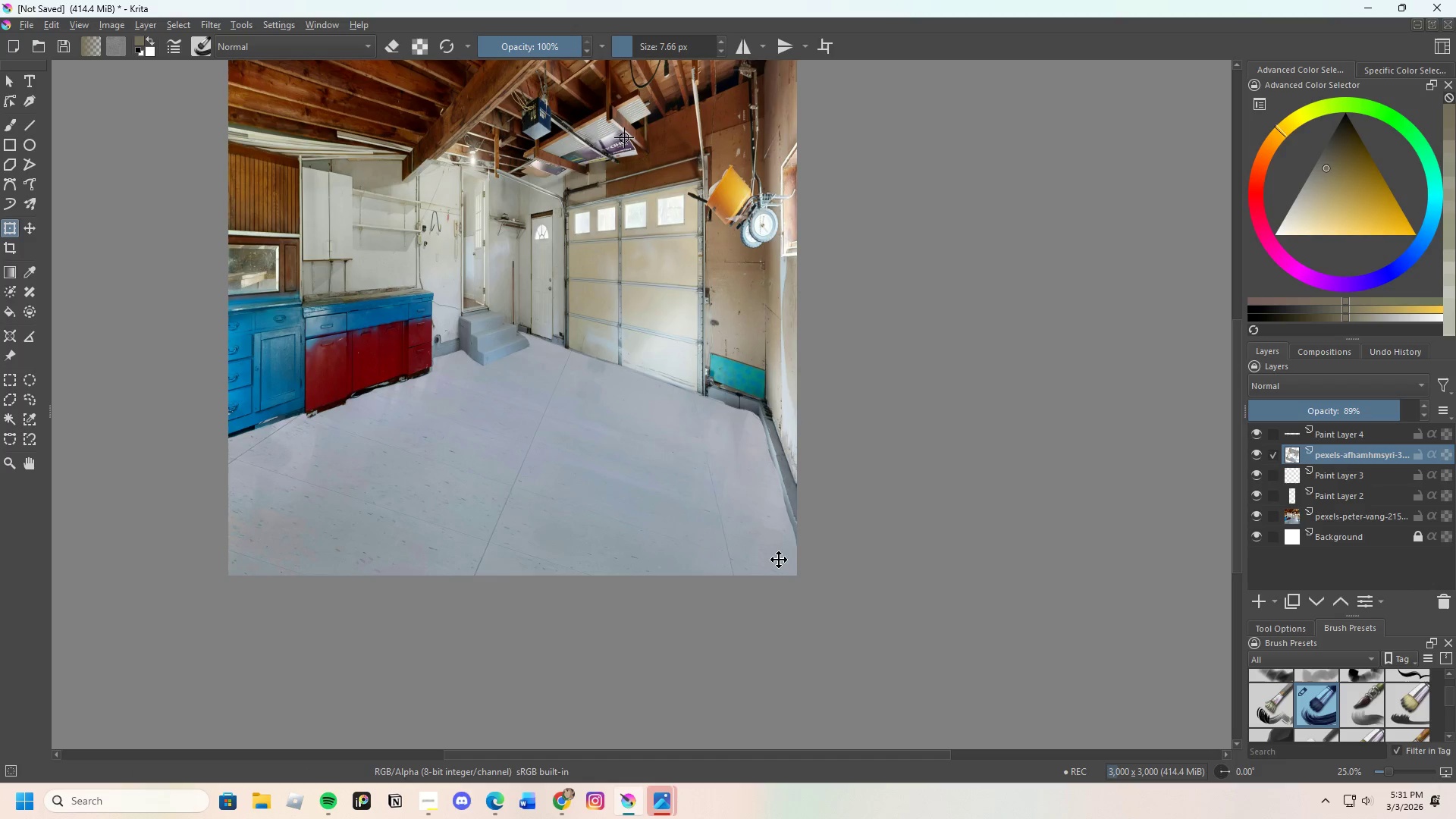 
left_click([777, 559])
 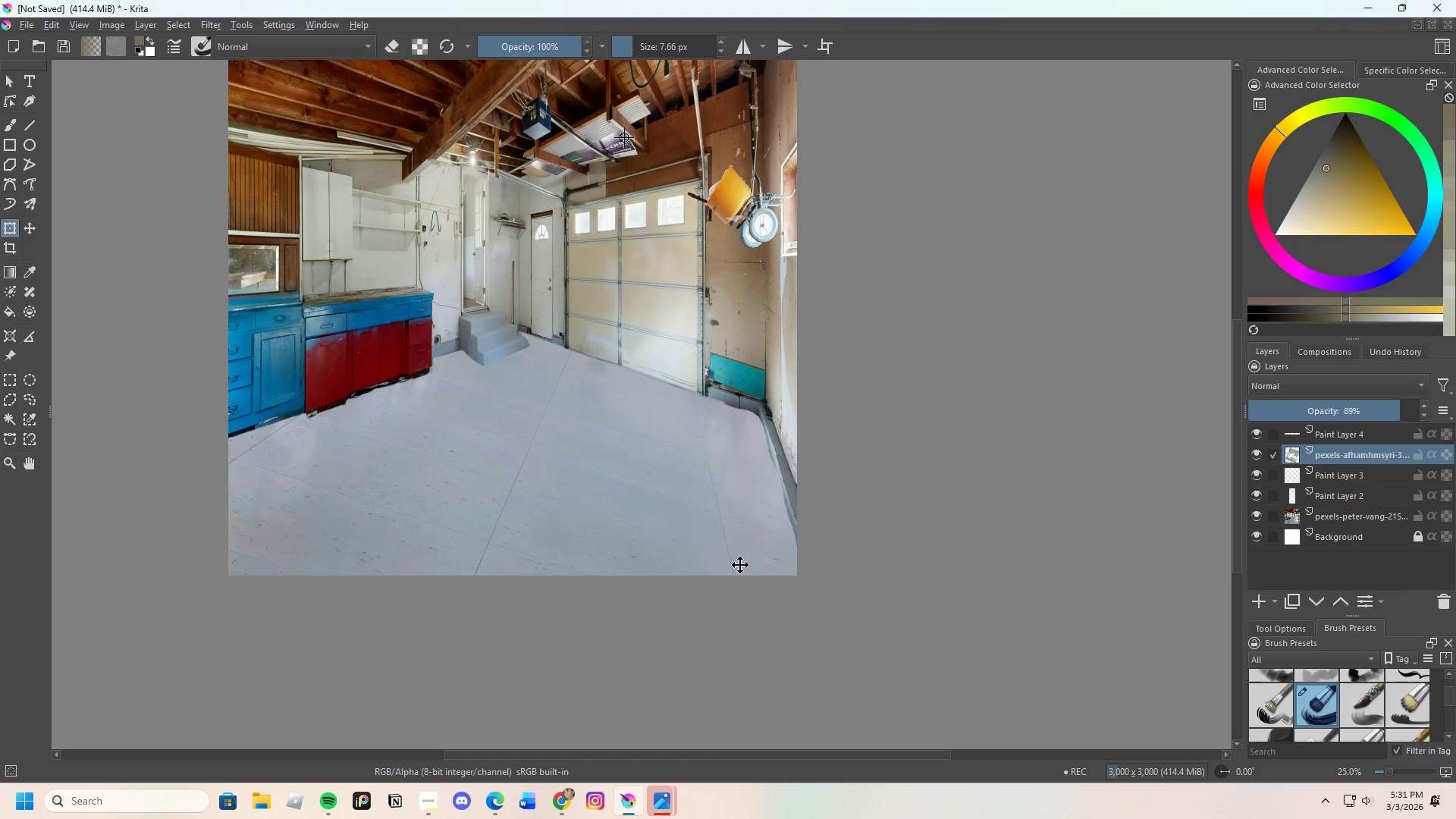 
scroll: coordinate [739, 566], scroll_direction: down, amount: 3.0
 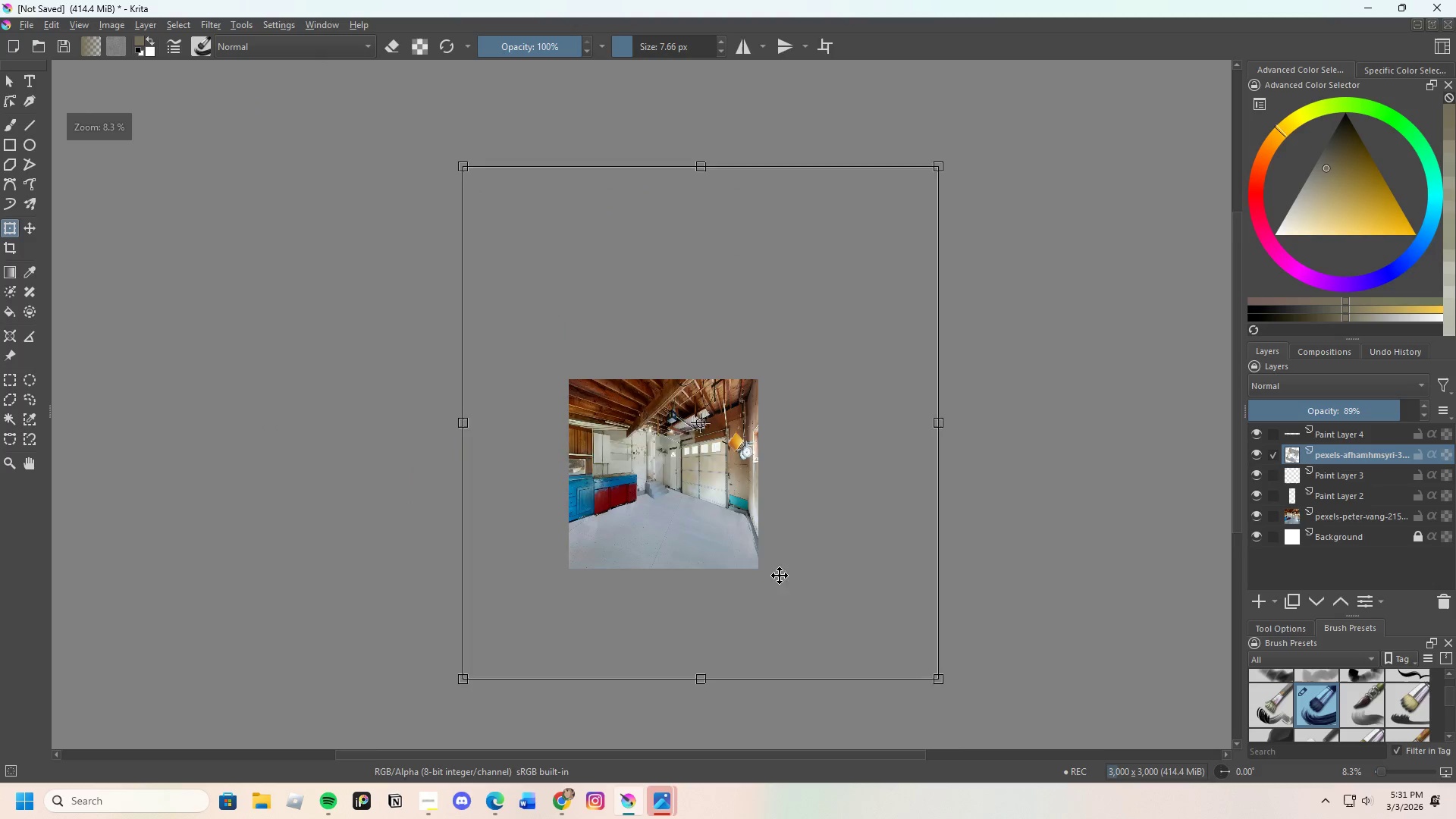 
scroll: coordinate [781, 576], scroll_direction: up, amount: 2.0
 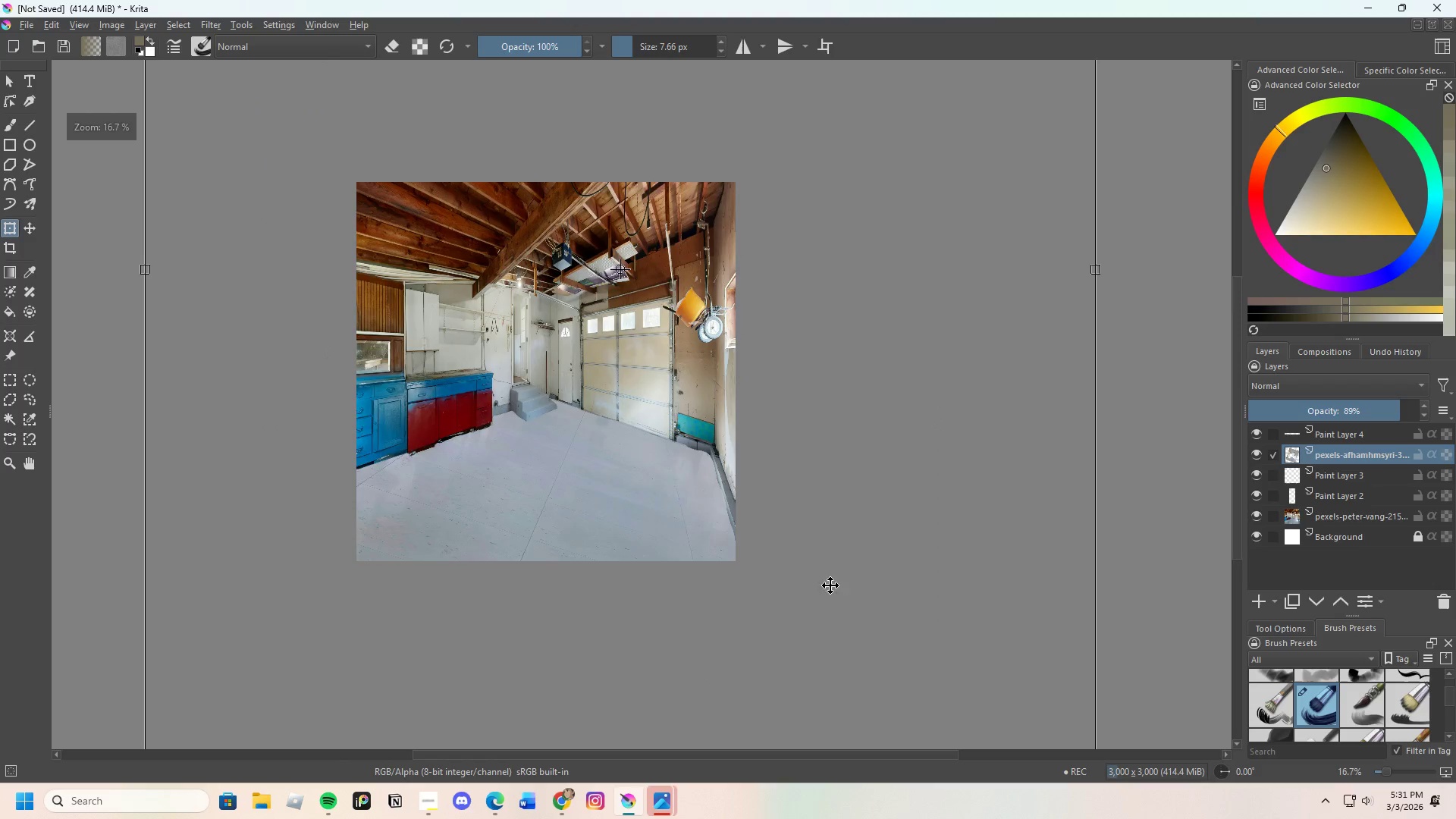 
scroll: coordinate [777, 534], scroll_direction: down, amount: 2.0
 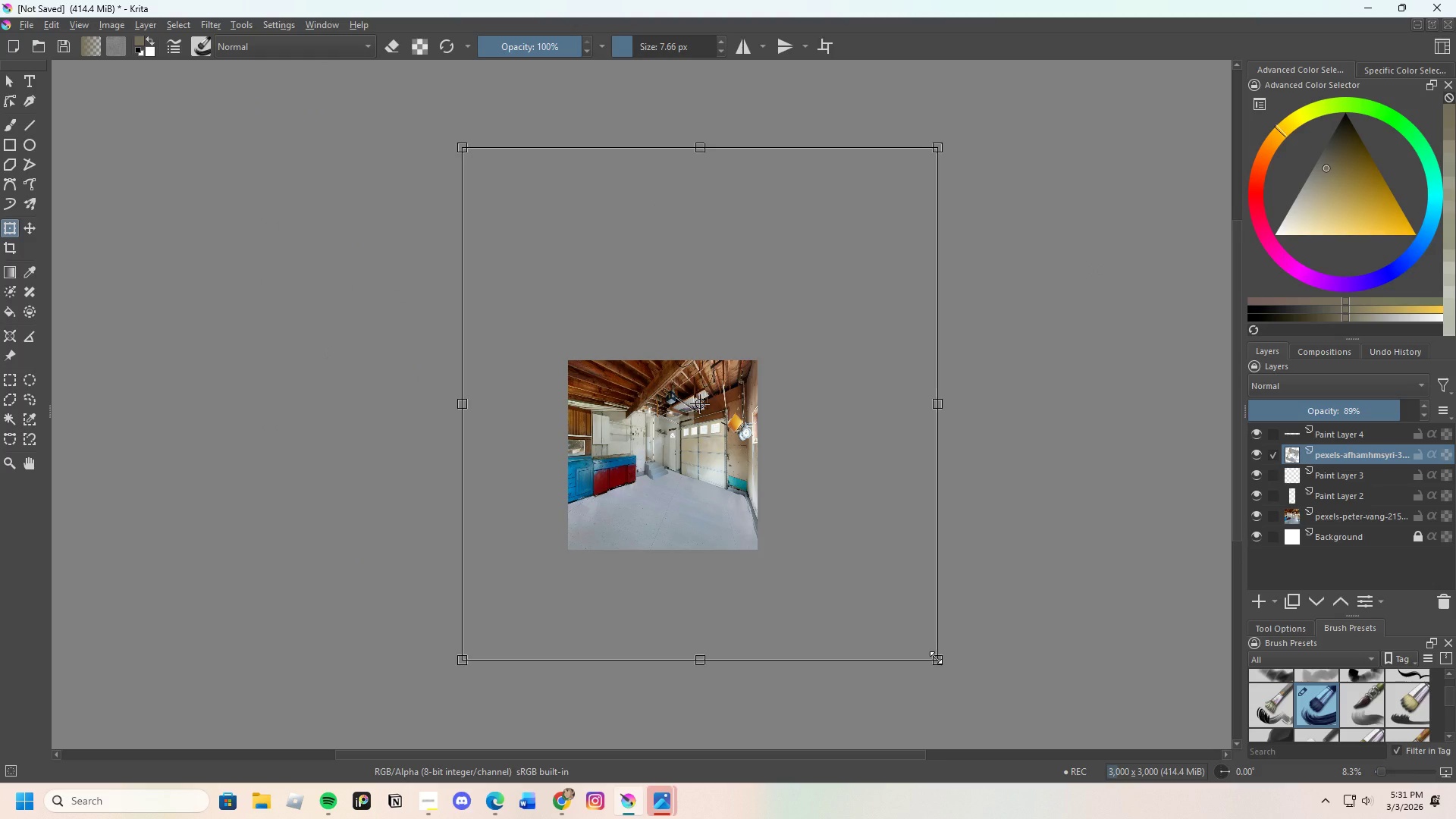 
left_click_drag(start_coordinate=[952, 652], to_coordinate=[931, 617])
 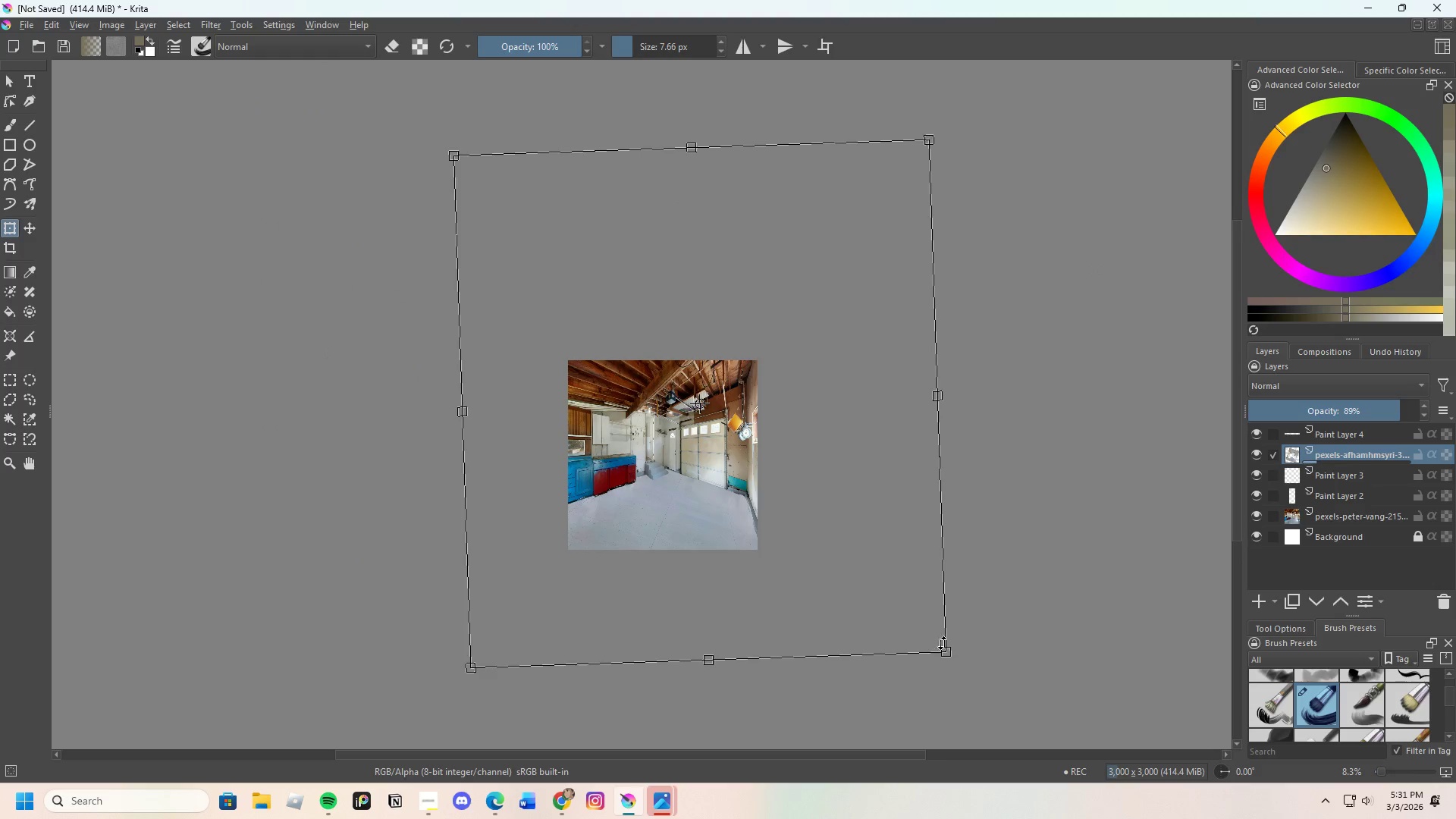 
scroll: coordinate [705, 586], scroll_direction: up, amount: 3.0
 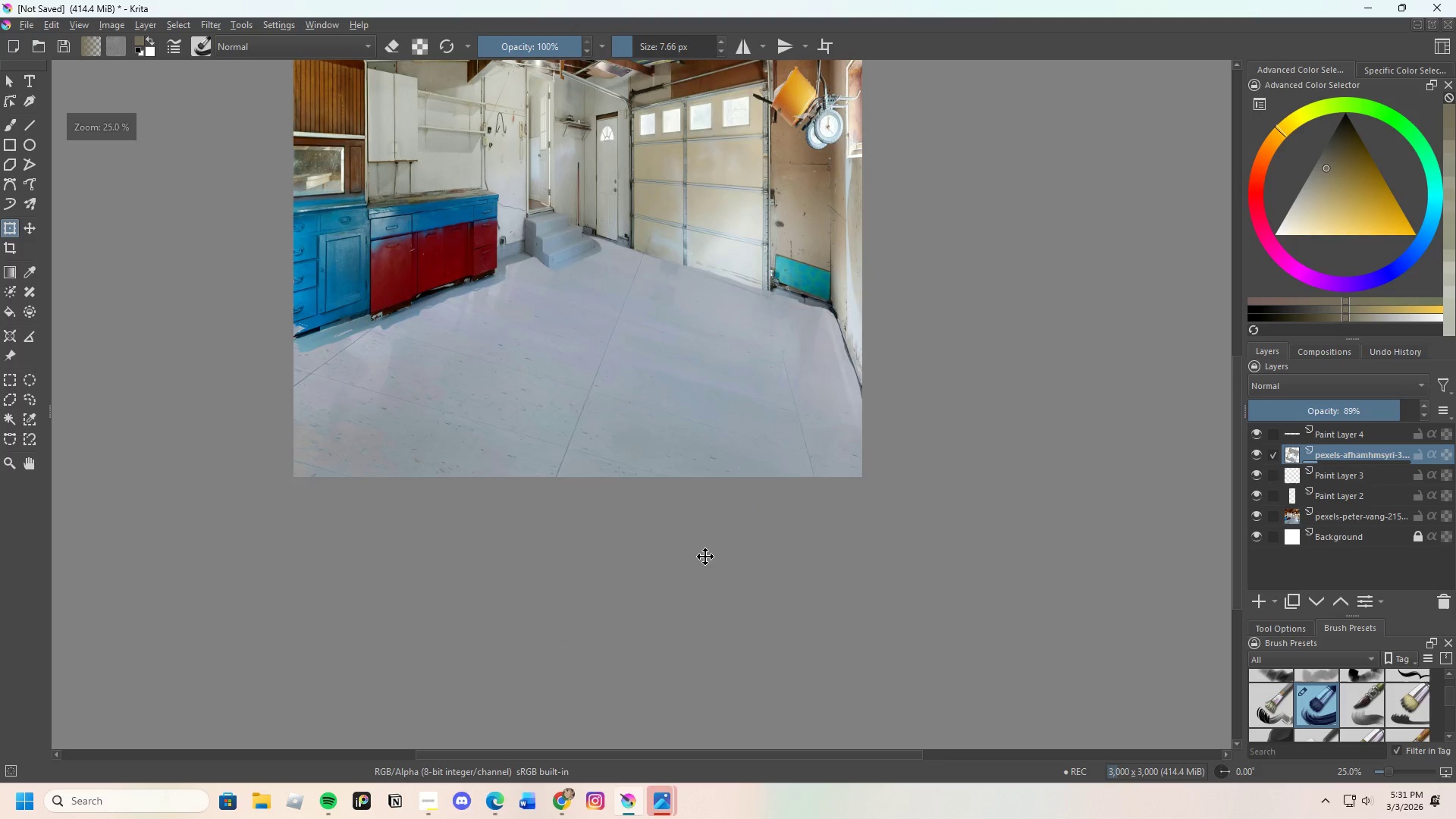 
scroll: coordinate [745, 519], scroll_direction: none, amount: 0.0
 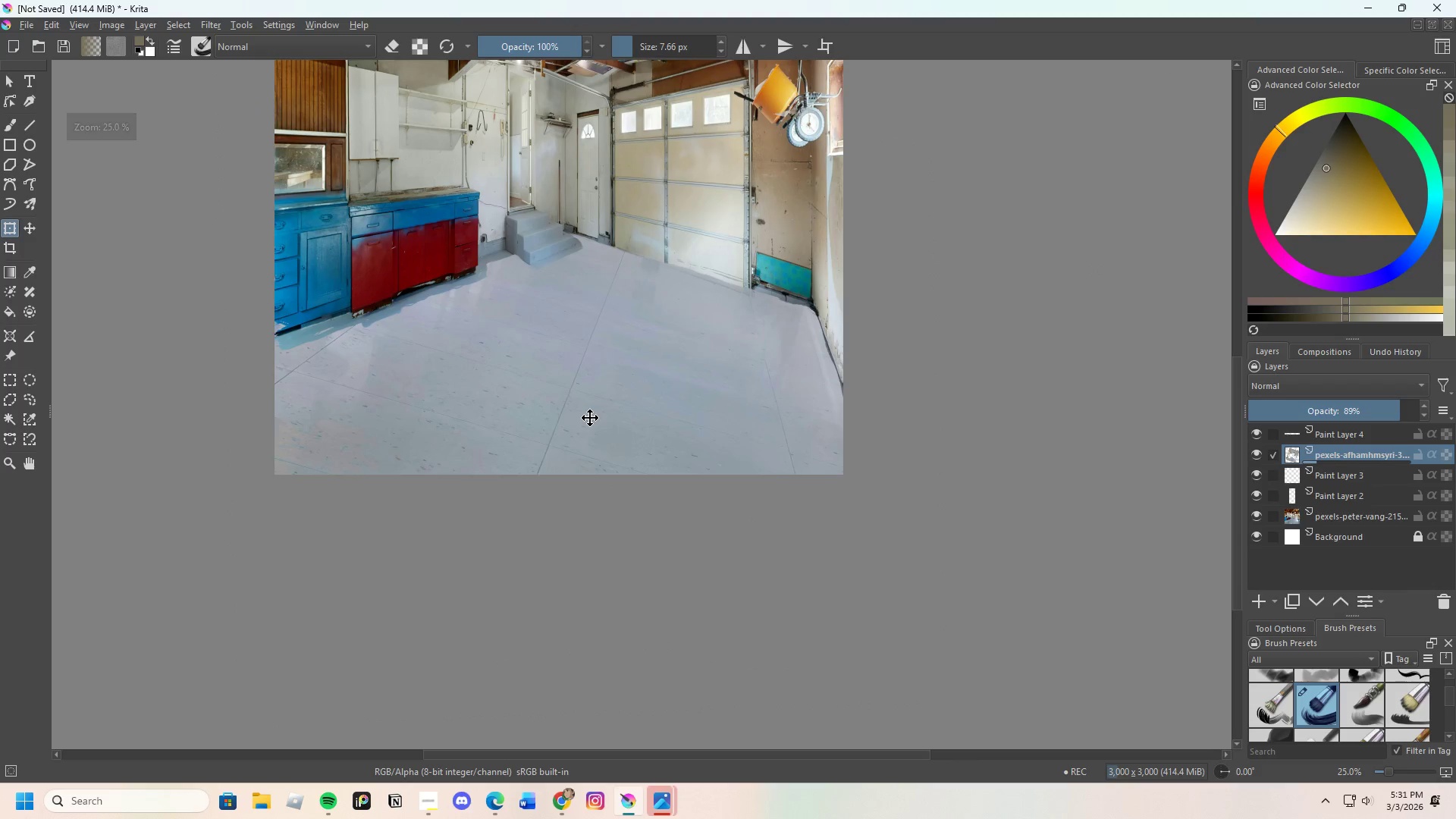 
left_click_drag(start_coordinate=[561, 344], to_coordinate=[556, 334])
 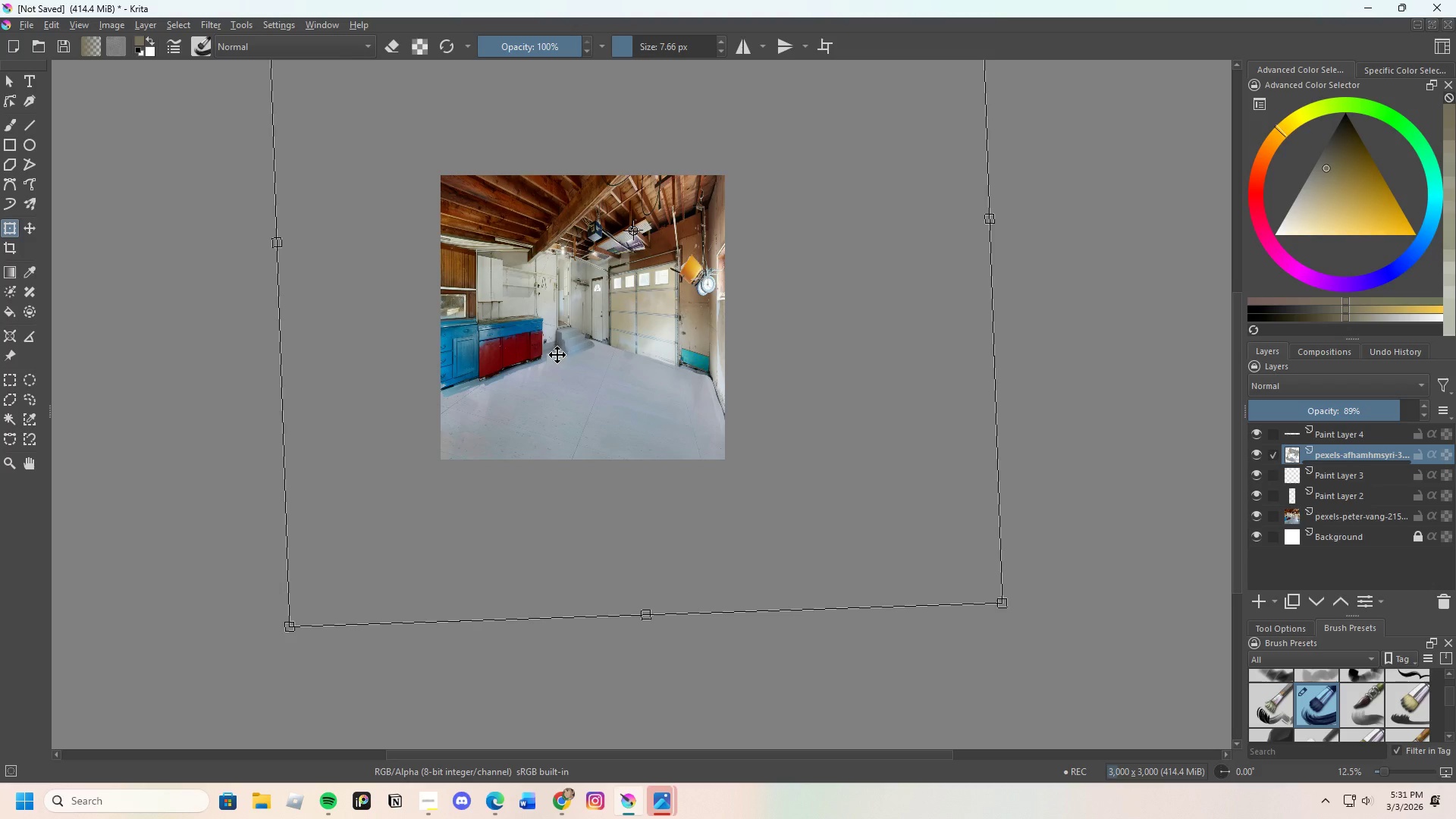 
scroll: coordinate [607, 445], scroll_direction: down, amount: 2.0
 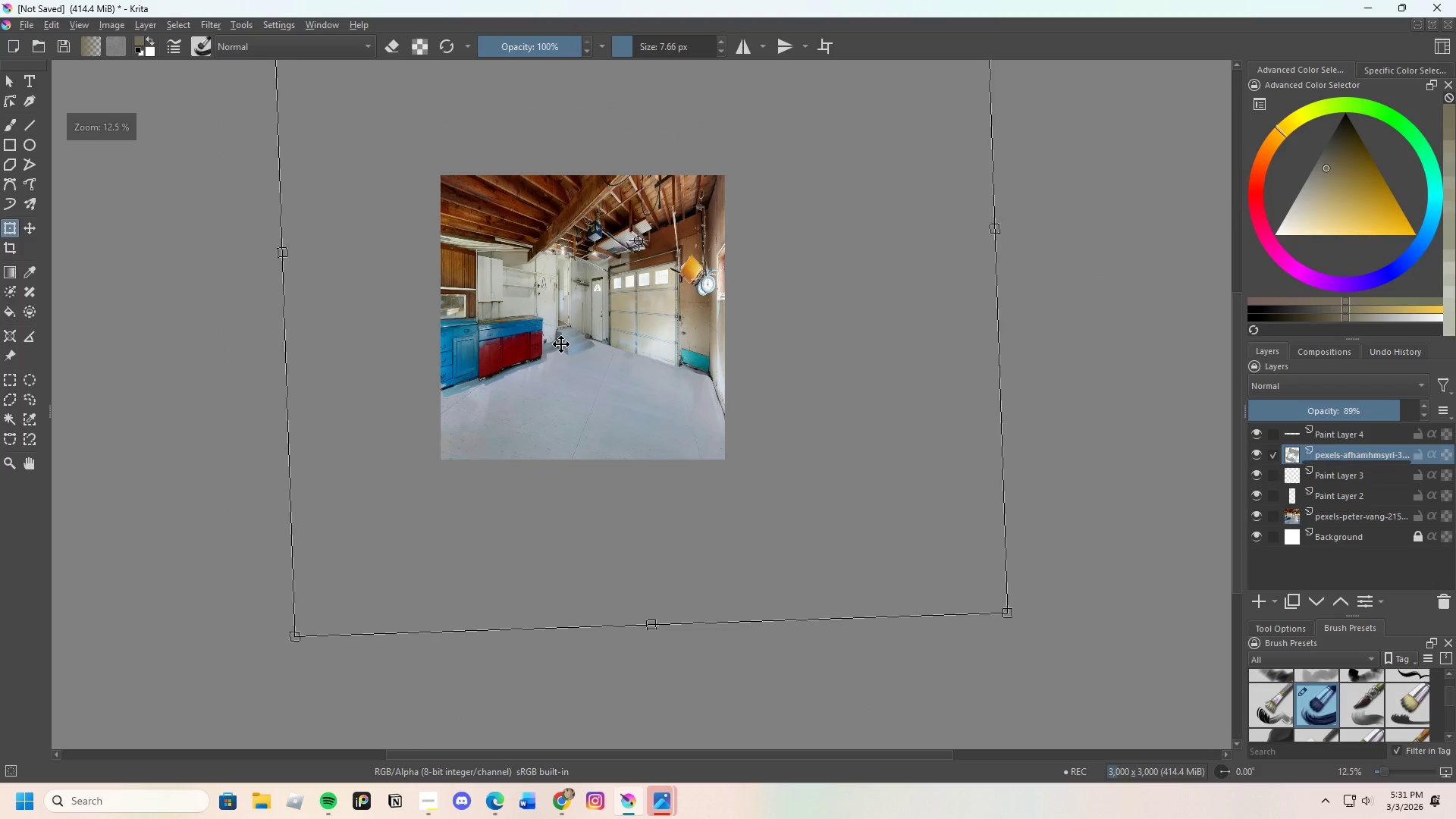 
scroll: coordinate [554, 361], scroll_direction: up, amount: 2.0
 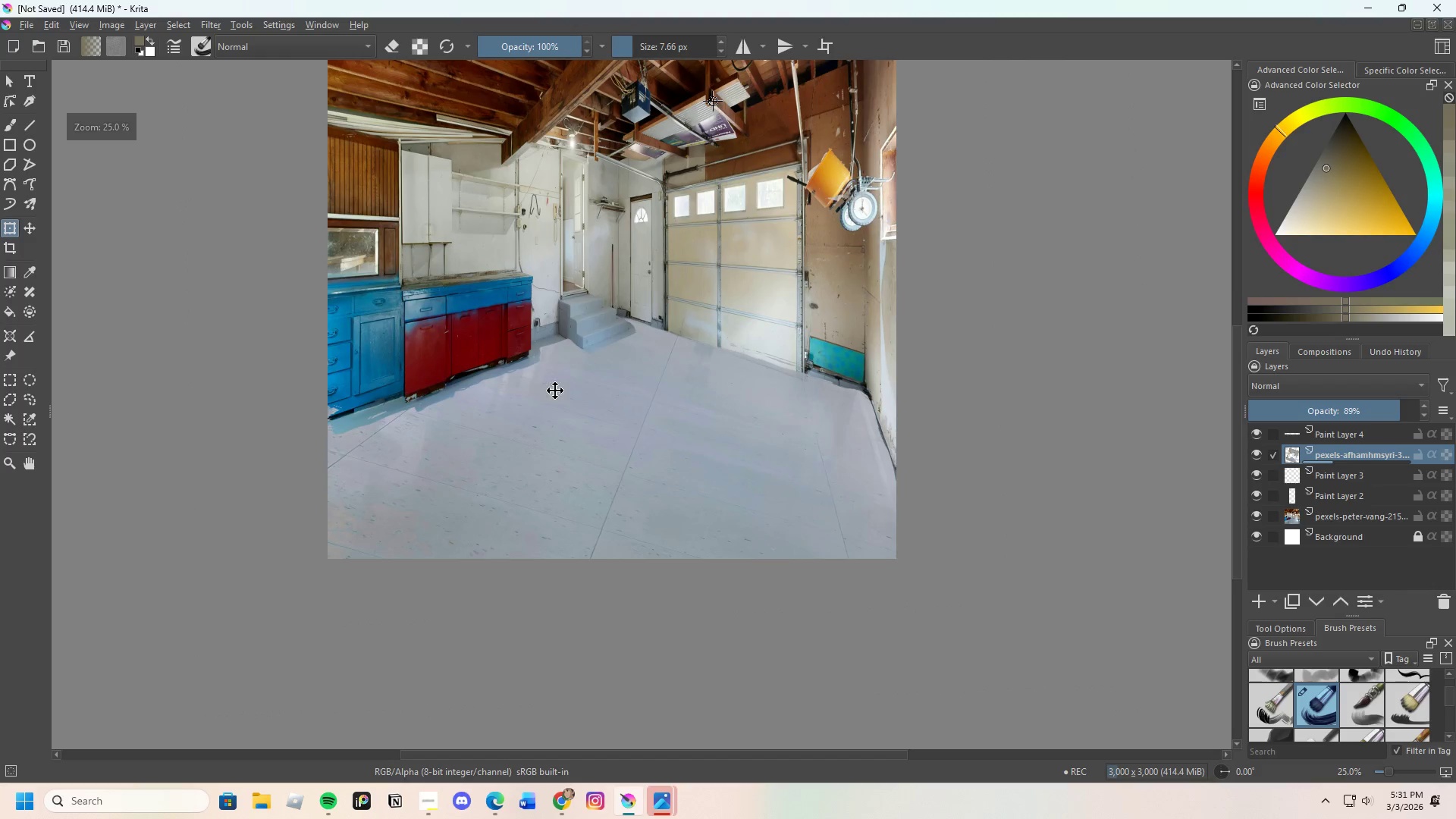 
left_click_drag(start_coordinate=[551, 396], to_coordinate=[551, 401])
 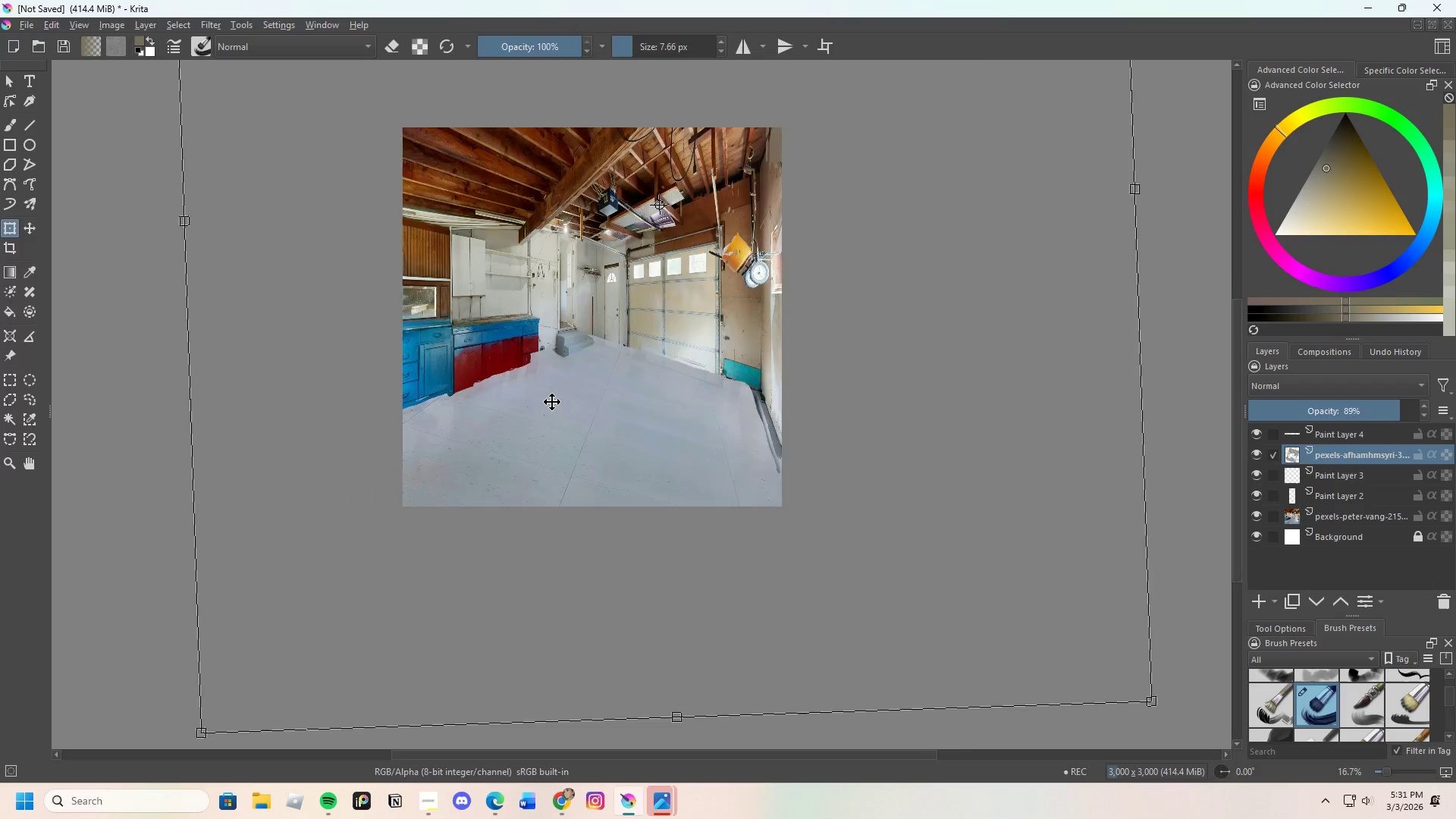 
scroll: coordinate [552, 402], scroll_direction: down, amount: 2.0
 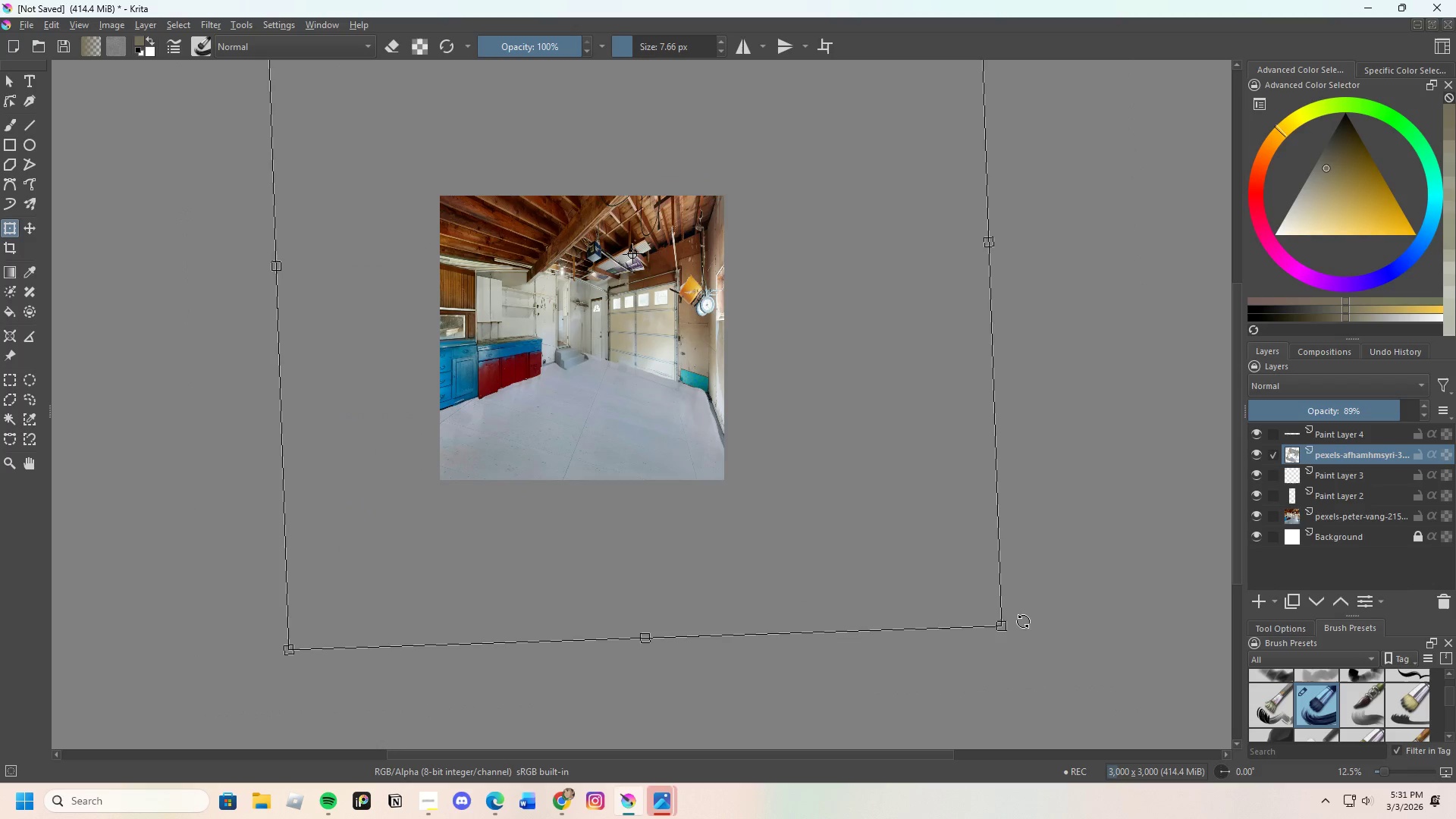 
left_click_drag(start_coordinate=[1019, 617], to_coordinate=[1021, 610])
 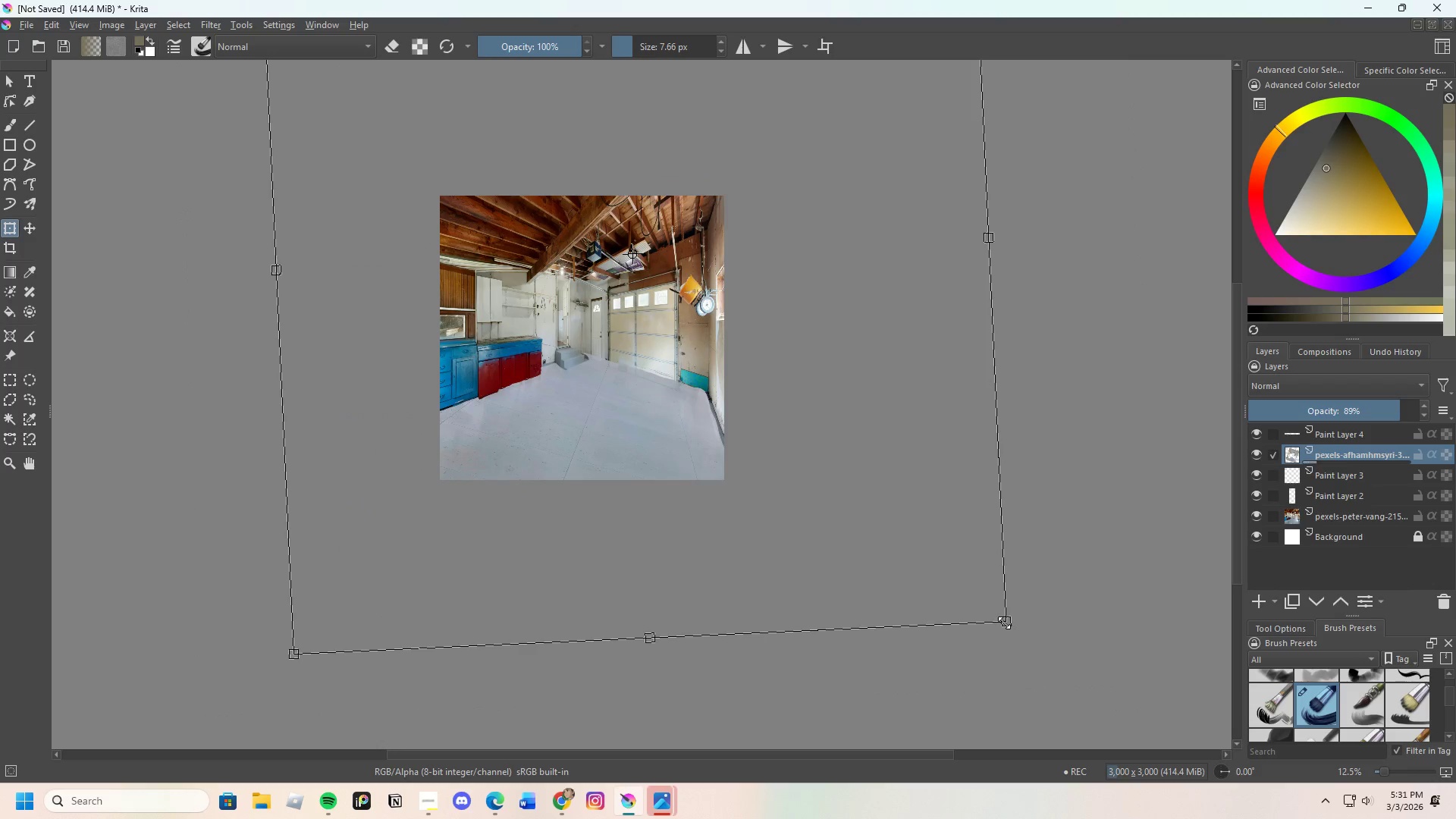 
left_click_drag(start_coordinate=[1005, 623], to_coordinate=[937, 570])
 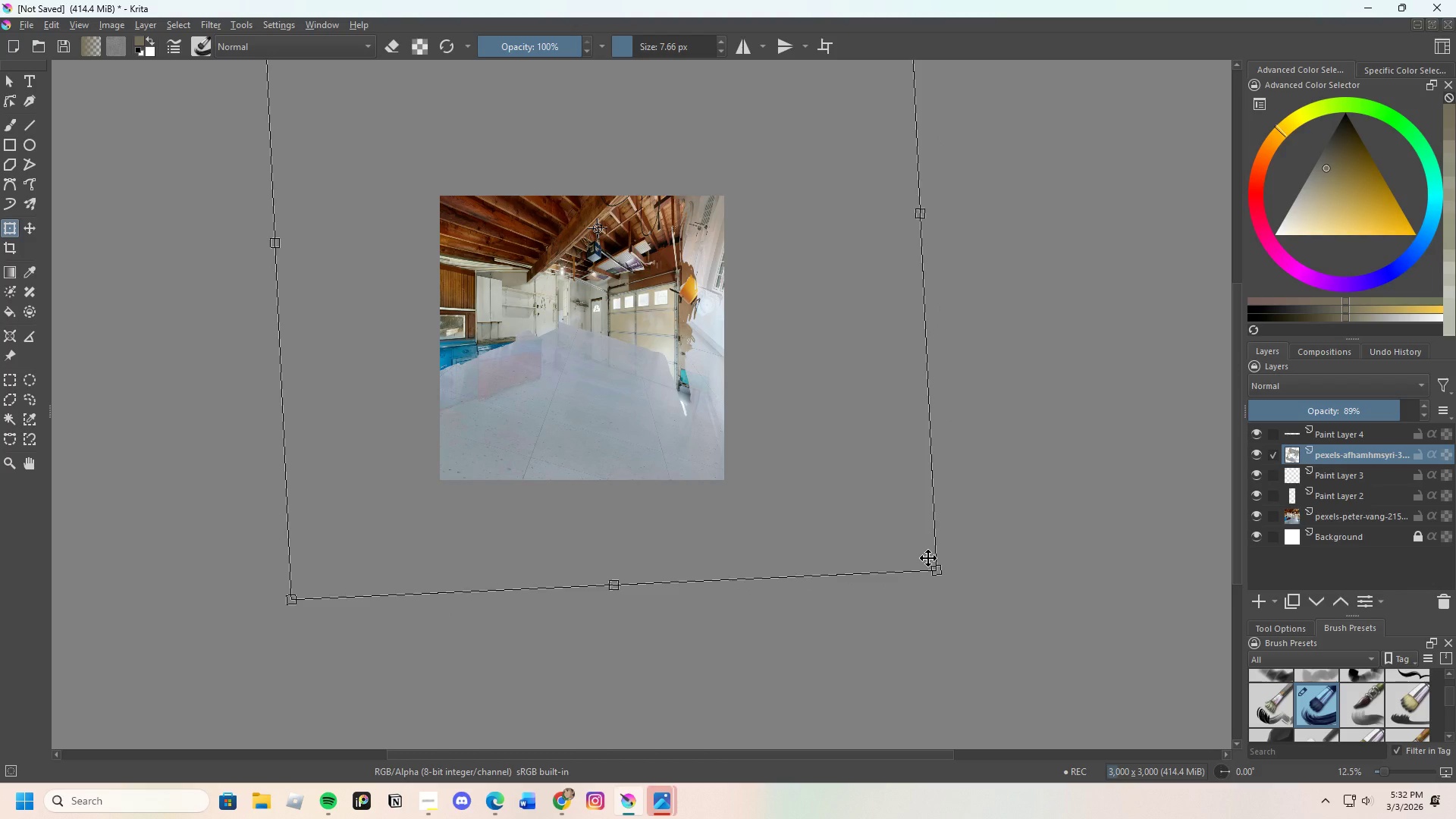 
key(Control+Z)
 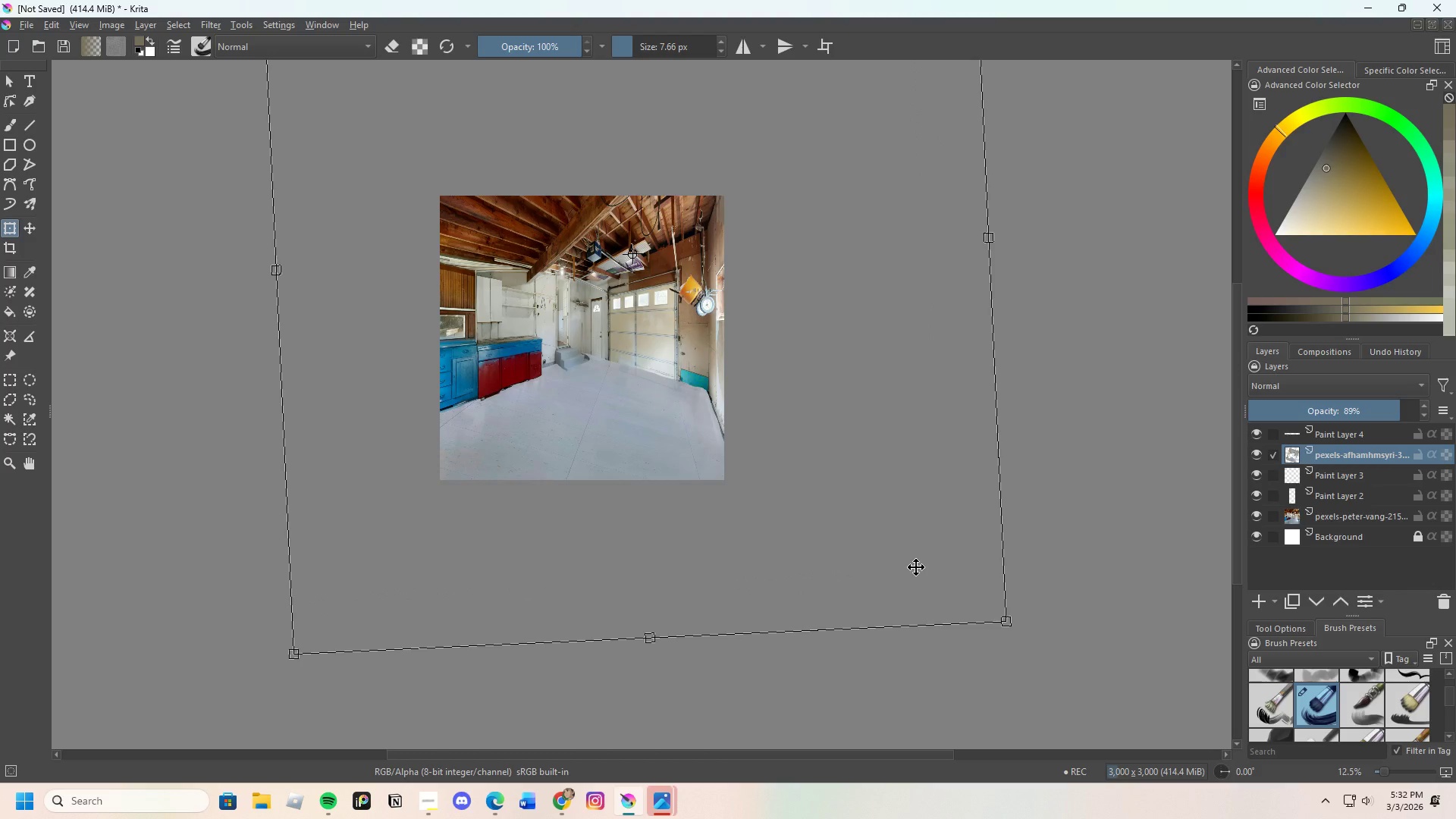 
scroll: coordinate [664, 400], scroll_direction: up, amount: 2.0
 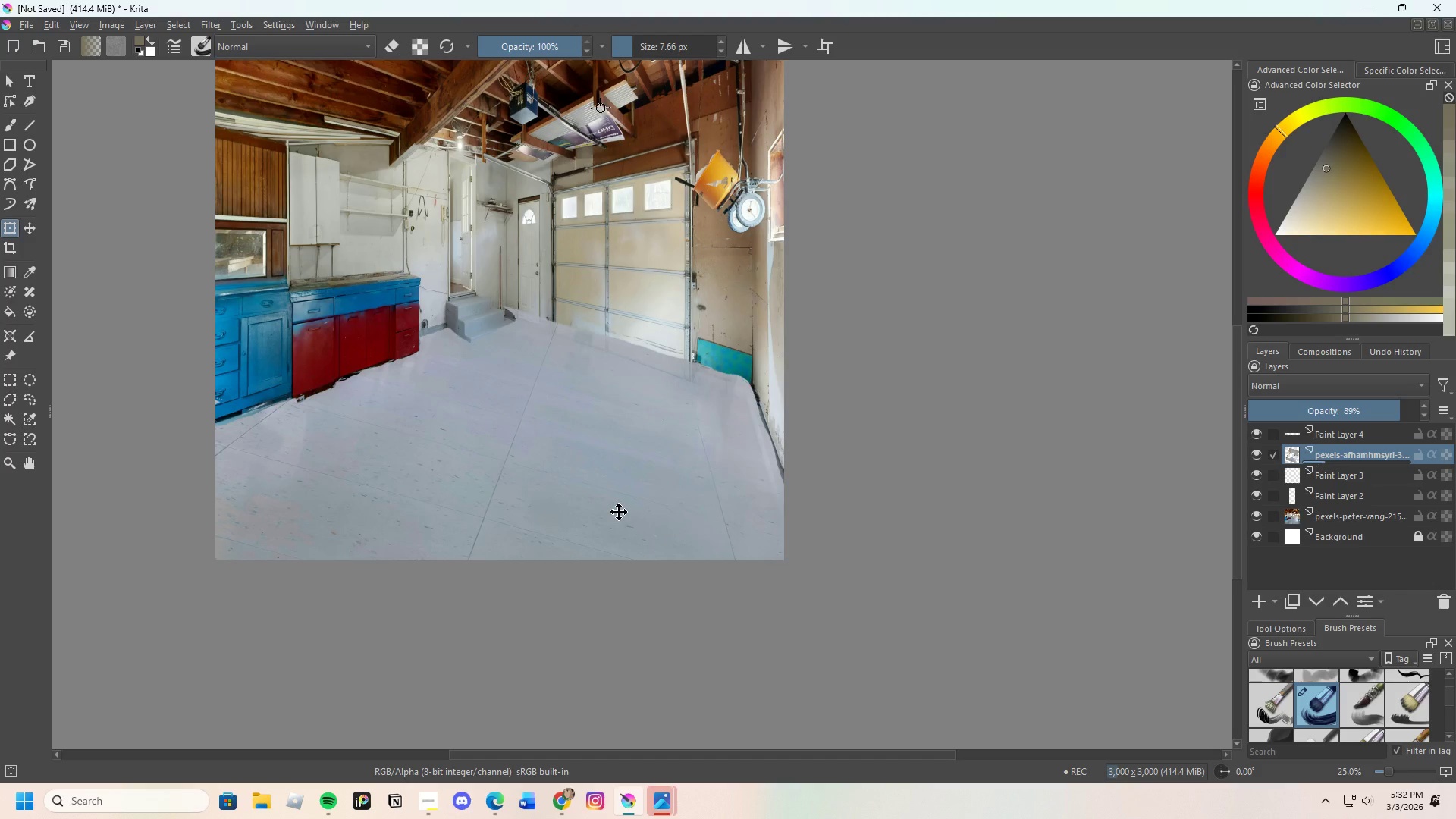 
scroll: coordinate [678, 557], scroll_direction: down, amount: 2.0
 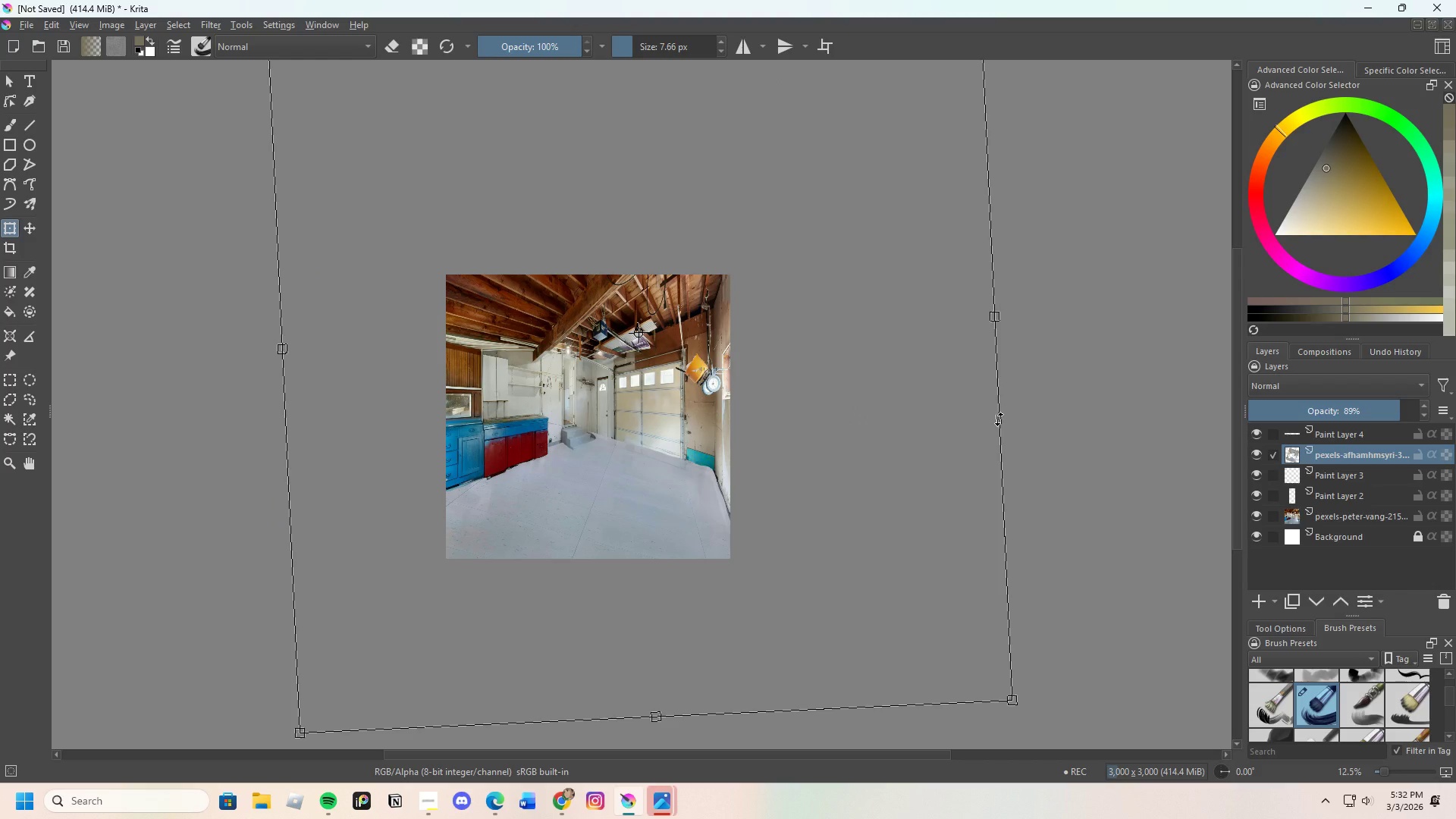 
mouse_move([17, 225])
 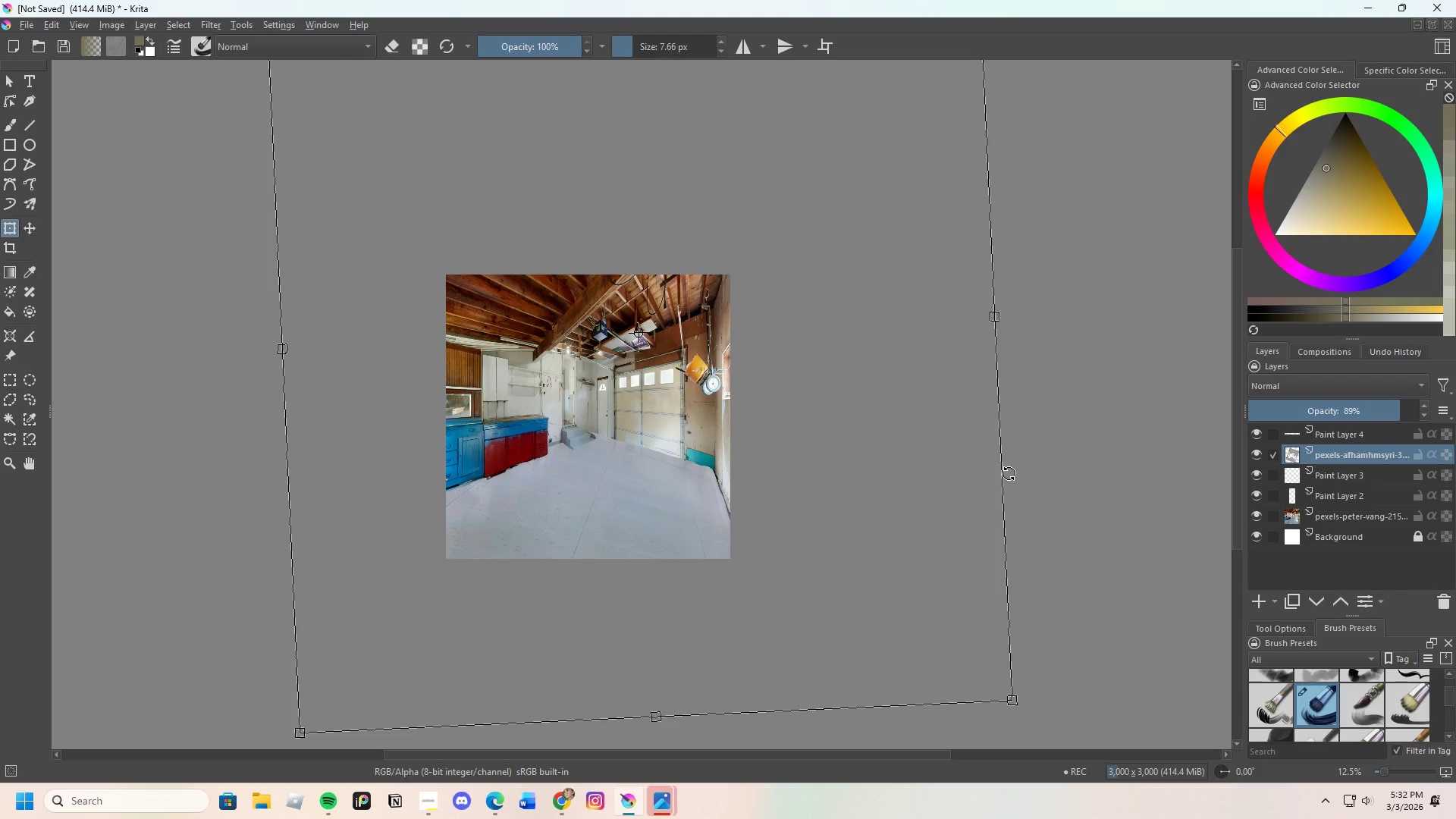 
left_click_drag(start_coordinate=[1009, 473], to_coordinate=[1020, 462])
 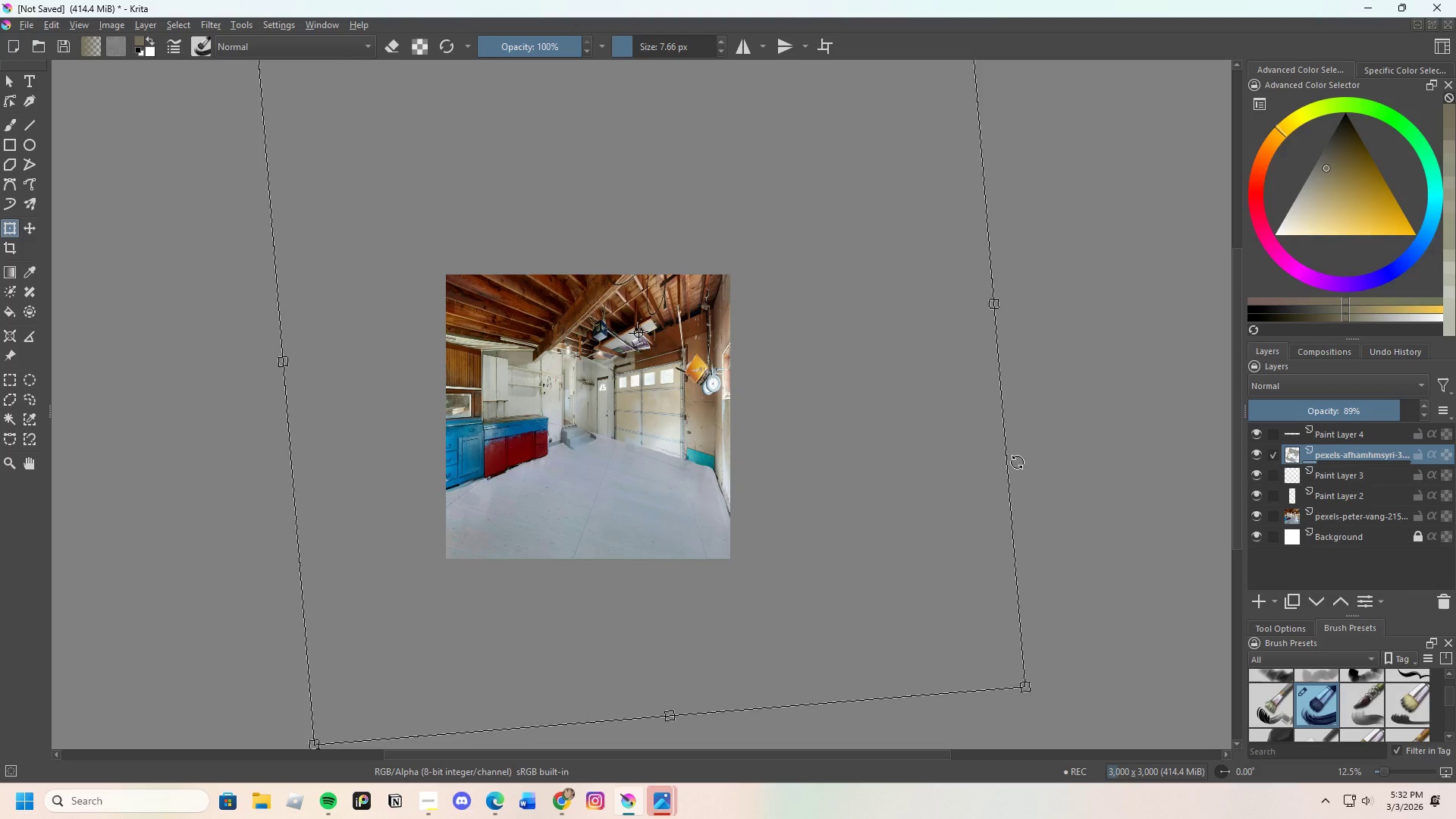 
left_click_drag(start_coordinate=[1017, 462], to_coordinate=[1013, 445])
 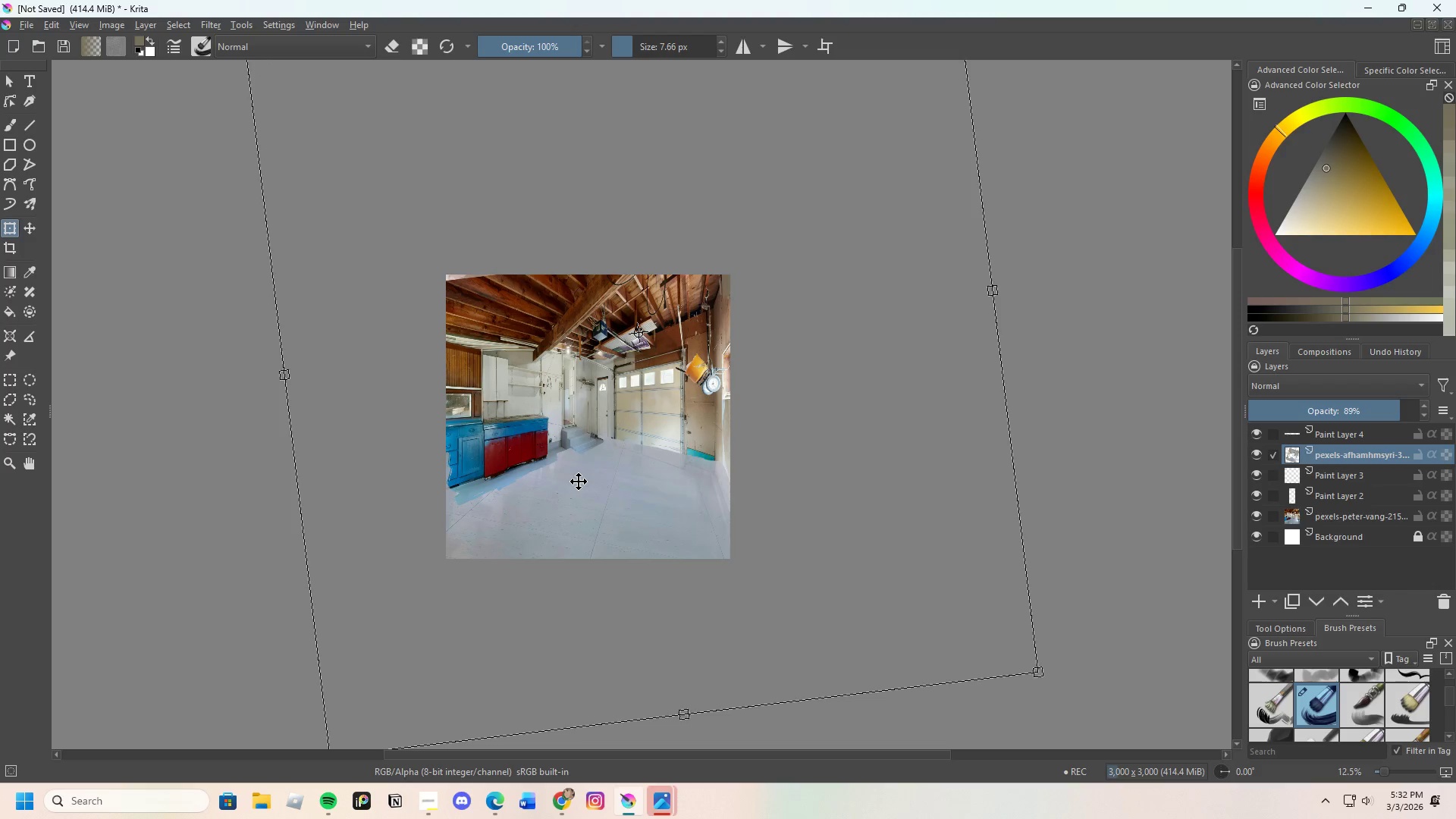 
left_click_drag(start_coordinate=[574, 481], to_coordinate=[566, 481])
 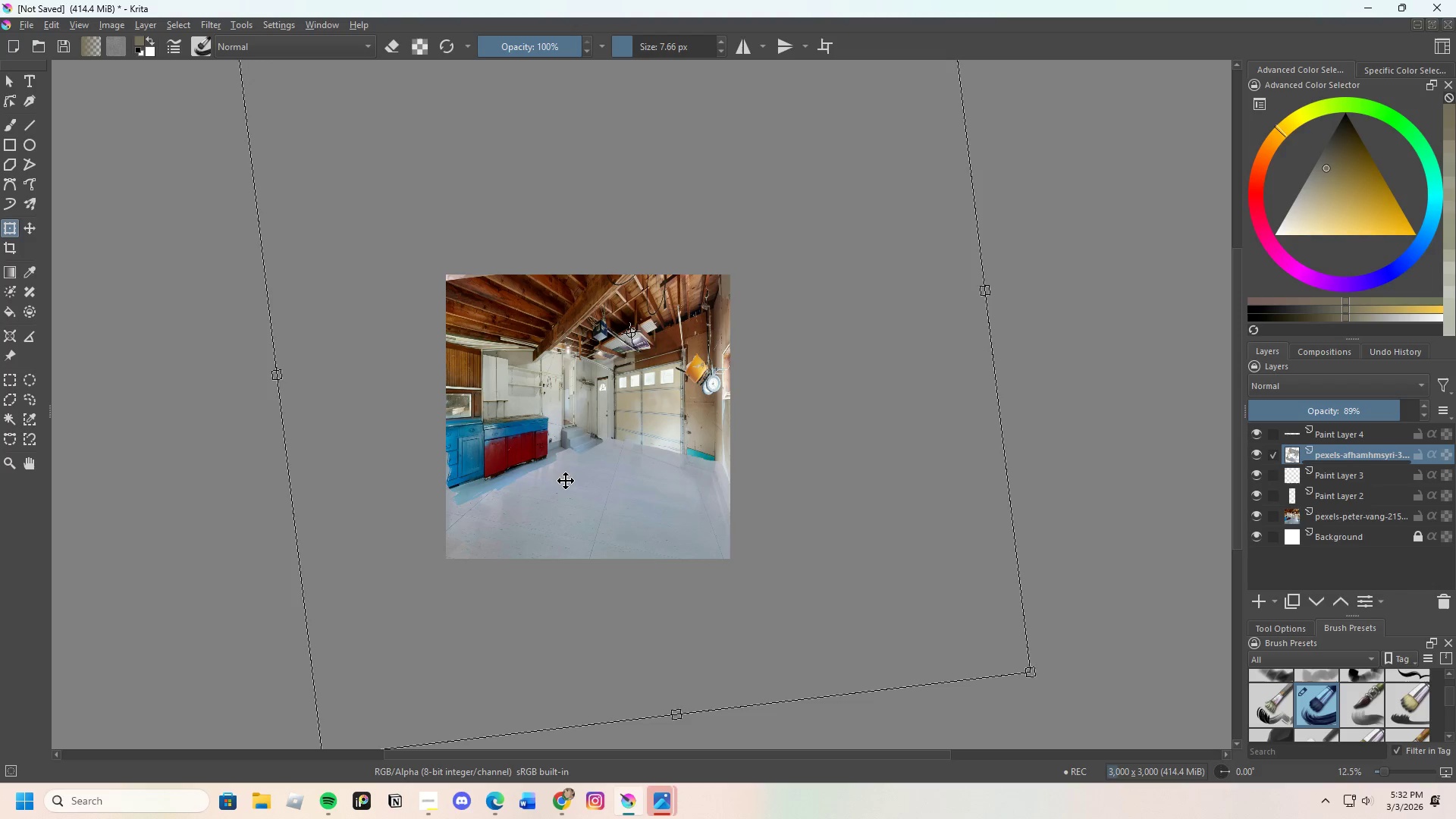 
left_click_drag(start_coordinate=[566, 481], to_coordinate=[532, 475])
 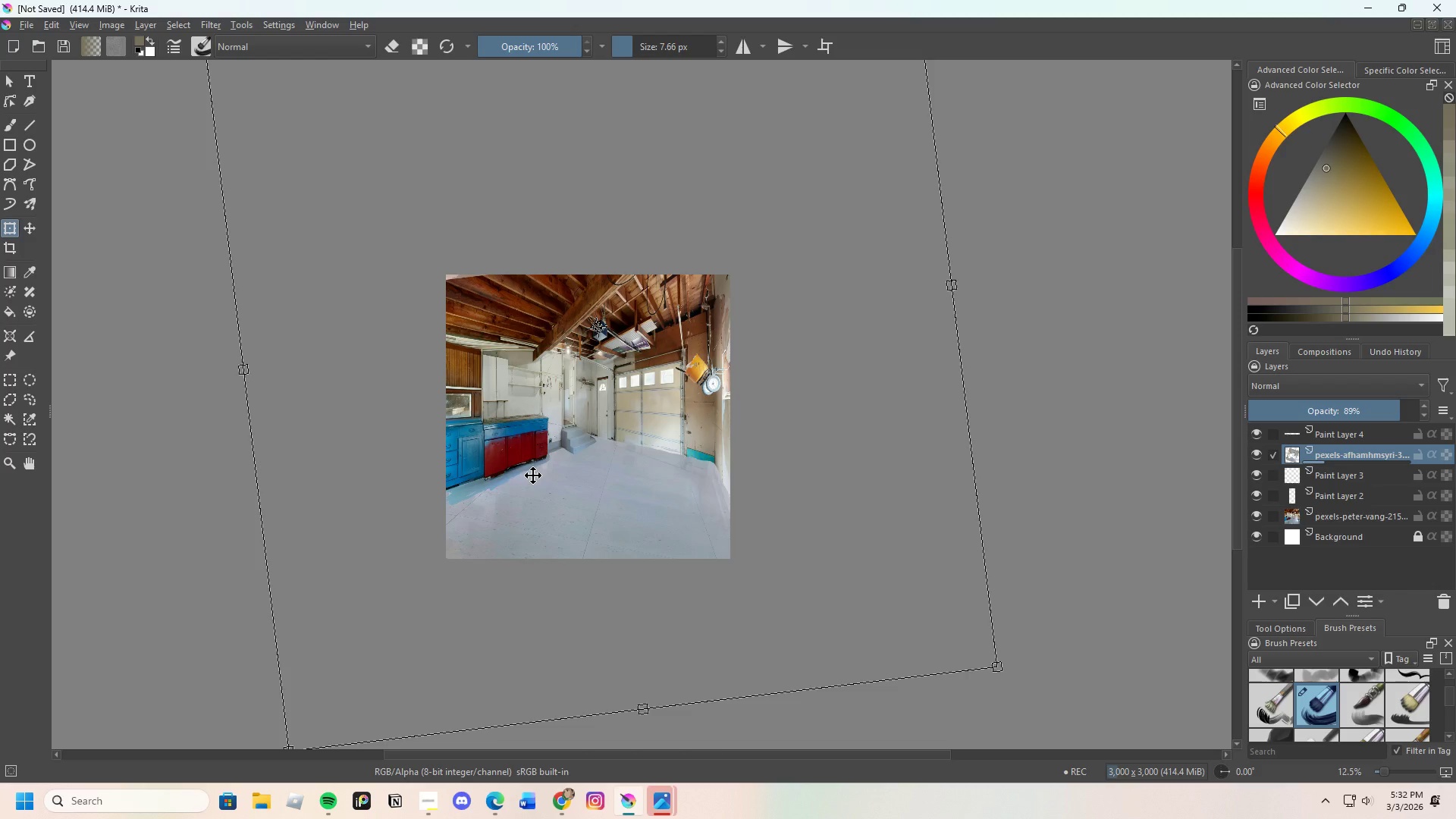 
scroll: coordinate [538, 512], scroll_direction: up, amount: 2.0
 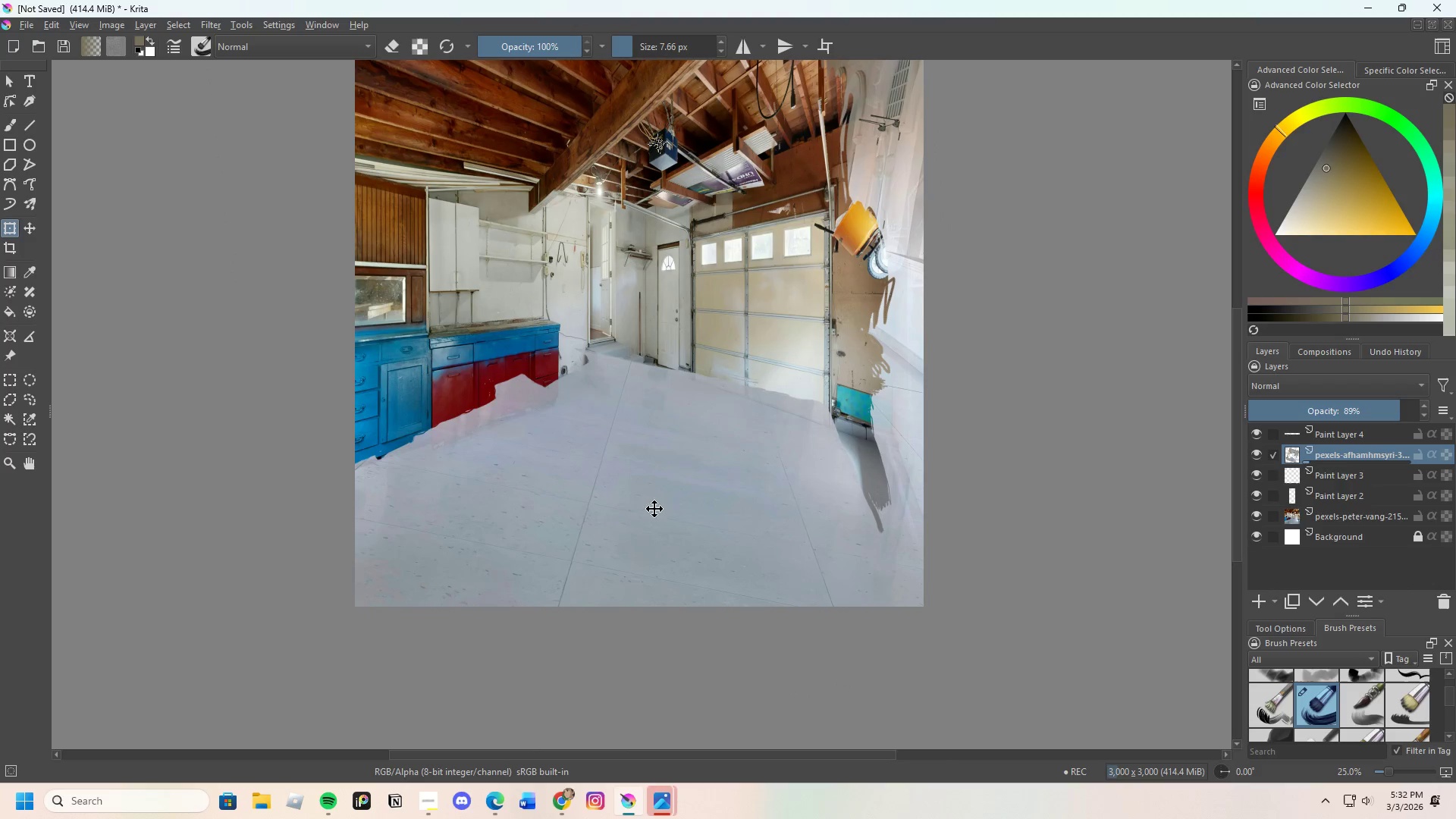 
scroll: coordinate [732, 538], scroll_direction: down, amount: 2.0
 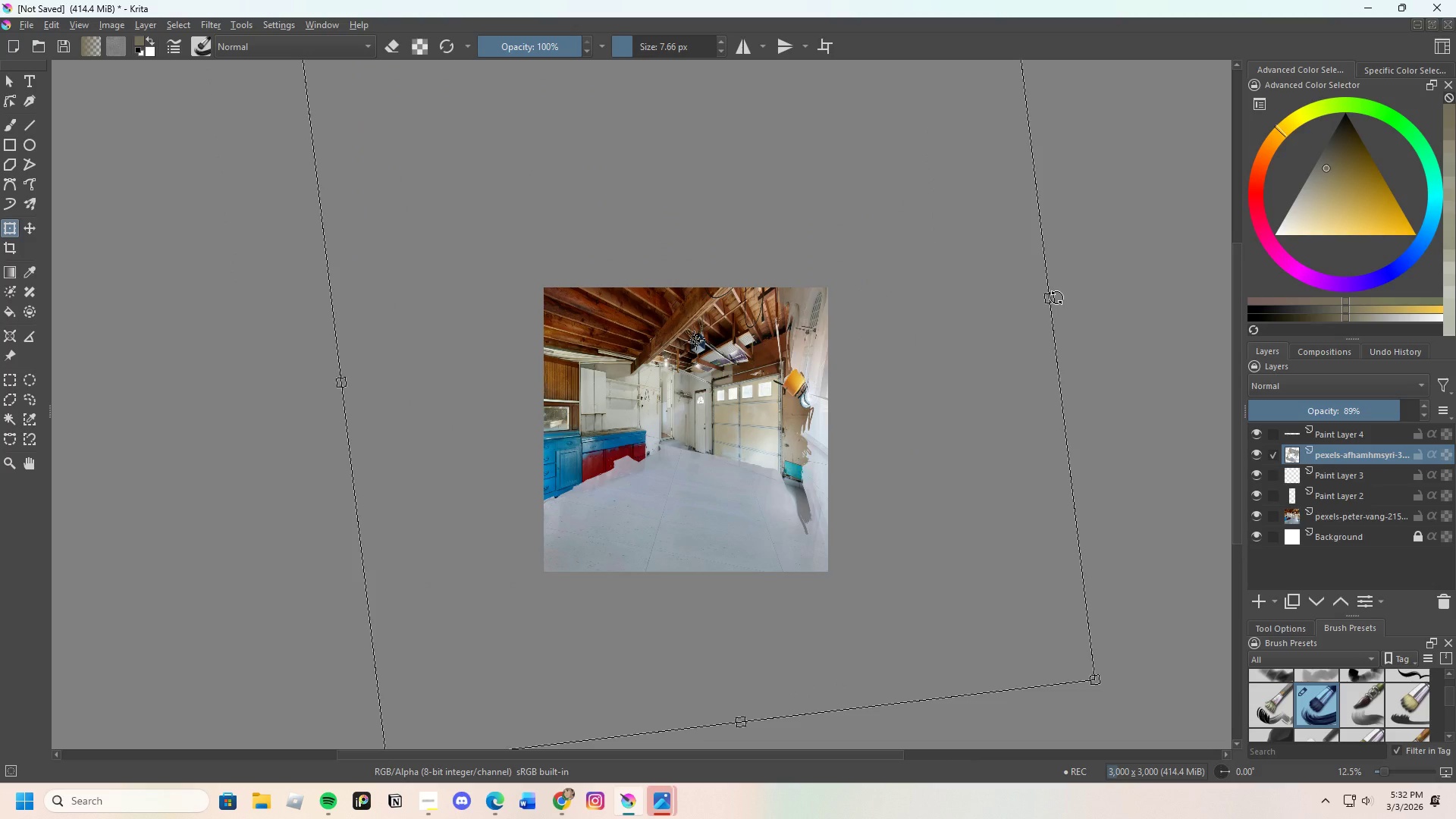 
left_click_drag(start_coordinate=[1053, 295], to_coordinate=[1068, 296])
 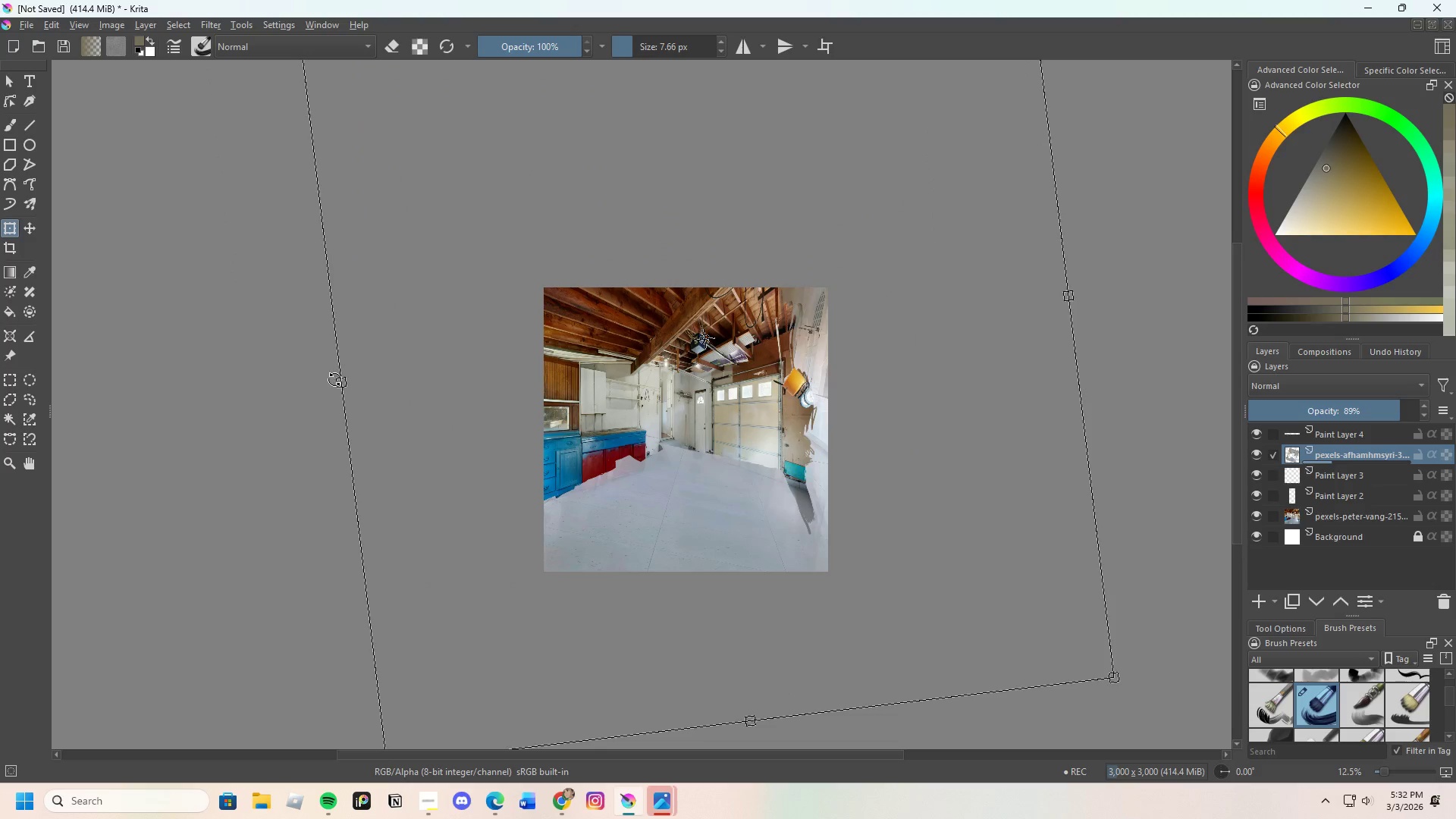 
left_click_drag(start_coordinate=[338, 379], to_coordinate=[300, 379])
 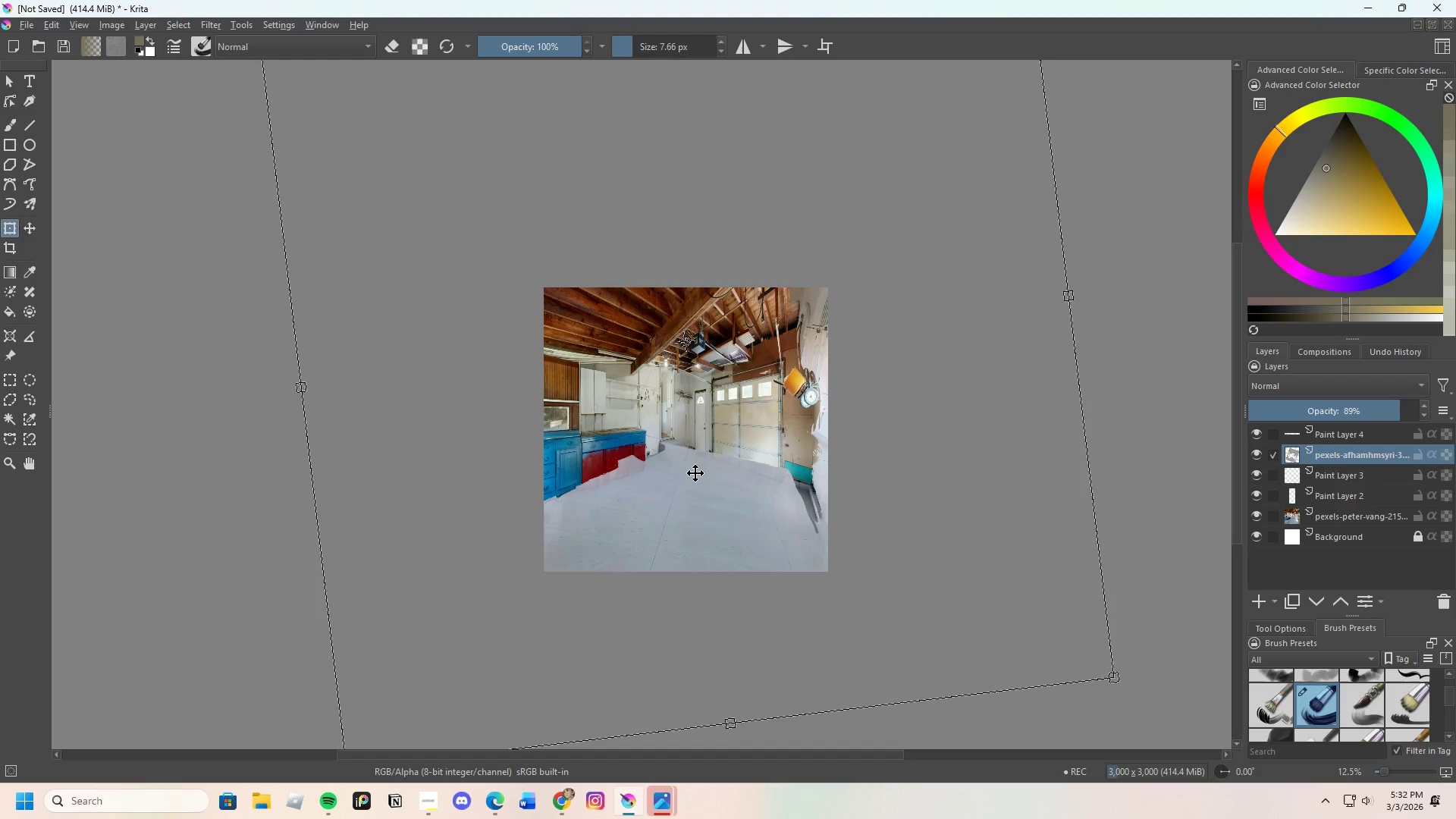 
scroll: coordinate [717, 498], scroll_direction: up, amount: 2.0
 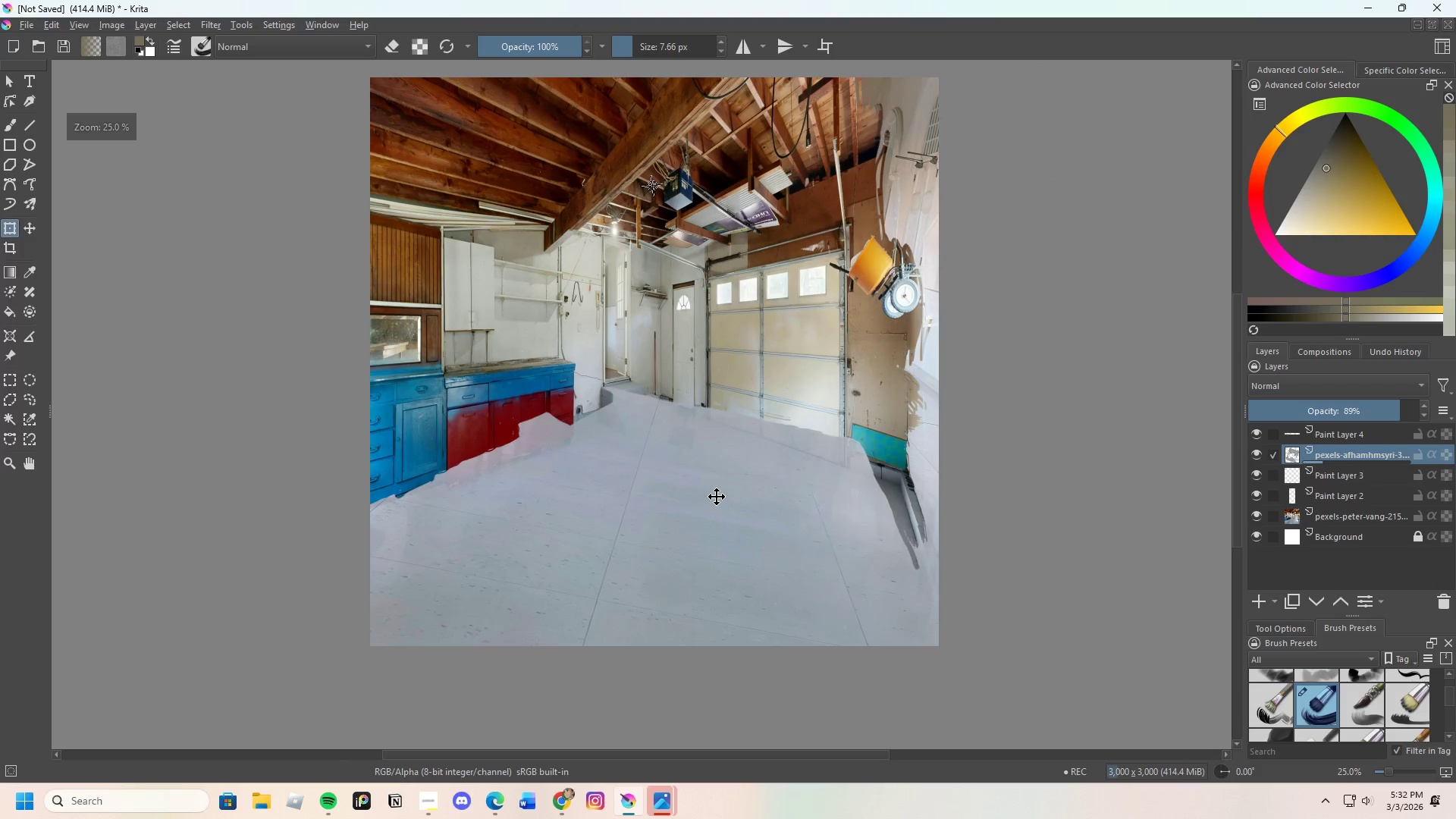 
left_click_drag(start_coordinate=[716, 497], to_coordinate=[729, 513])
 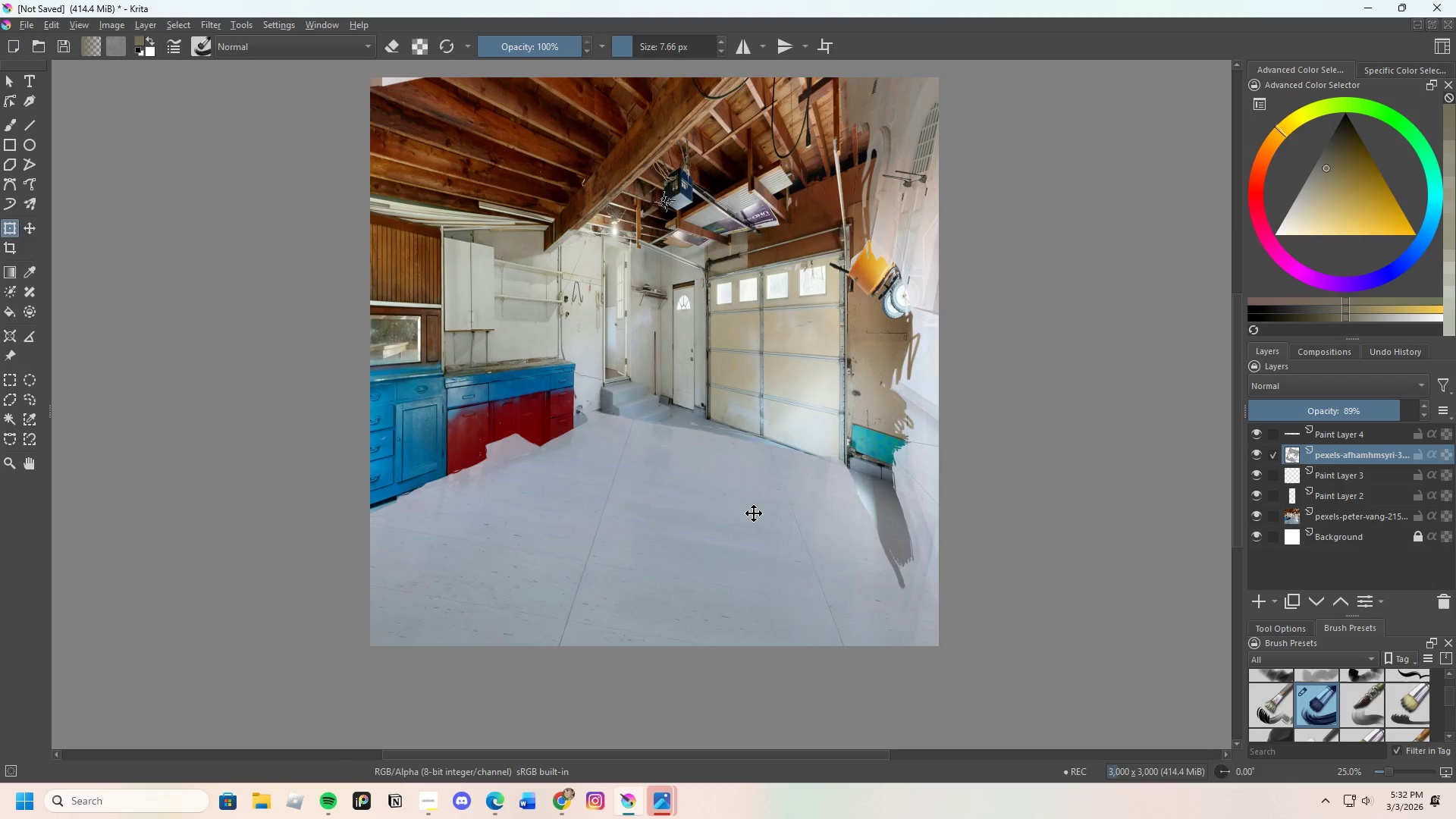 
left_click_drag(start_coordinate=[737, 494], to_coordinate=[765, 499])
 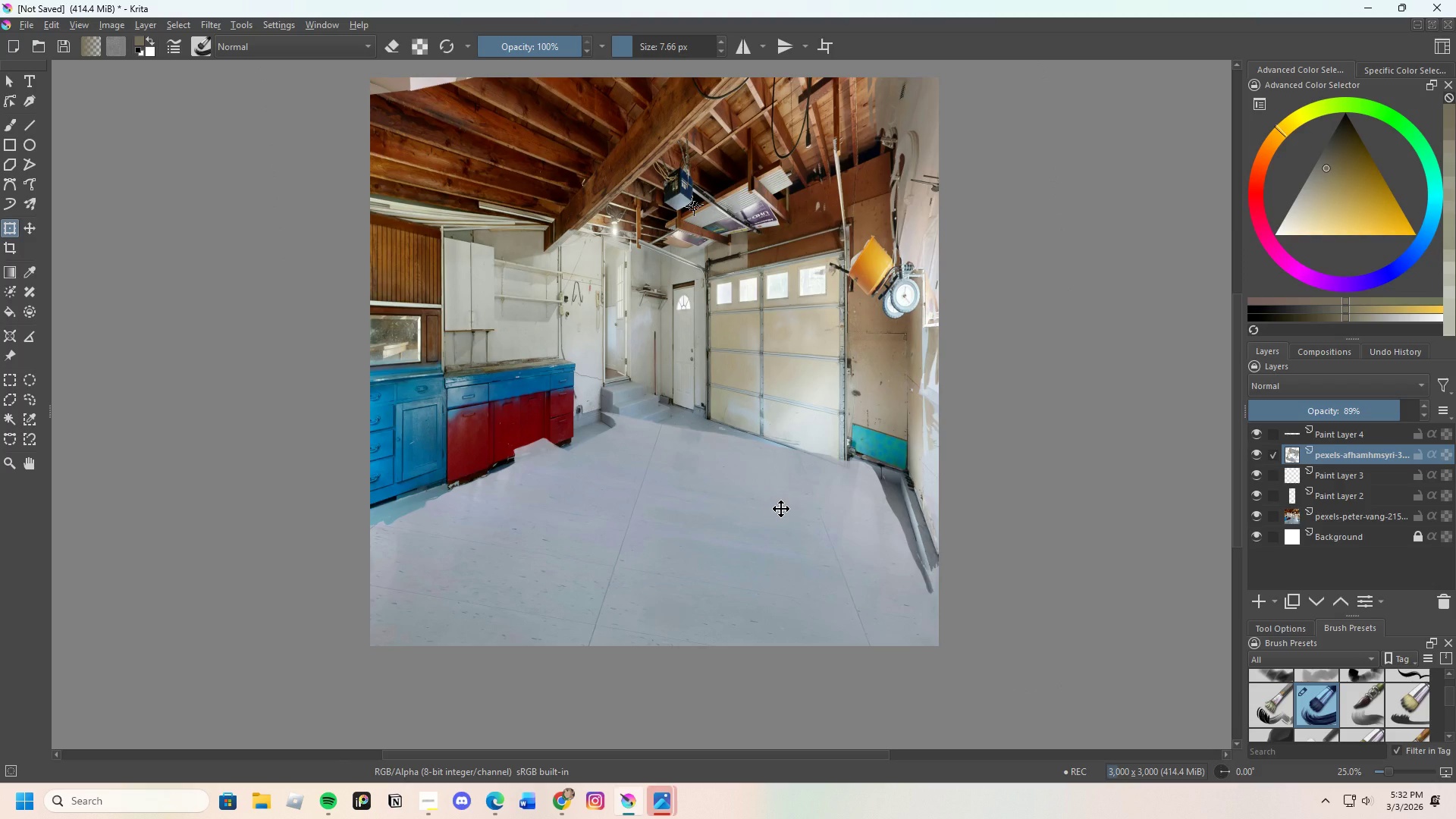 
scroll: coordinate [764, 510], scroll_direction: up, amount: 1.0
 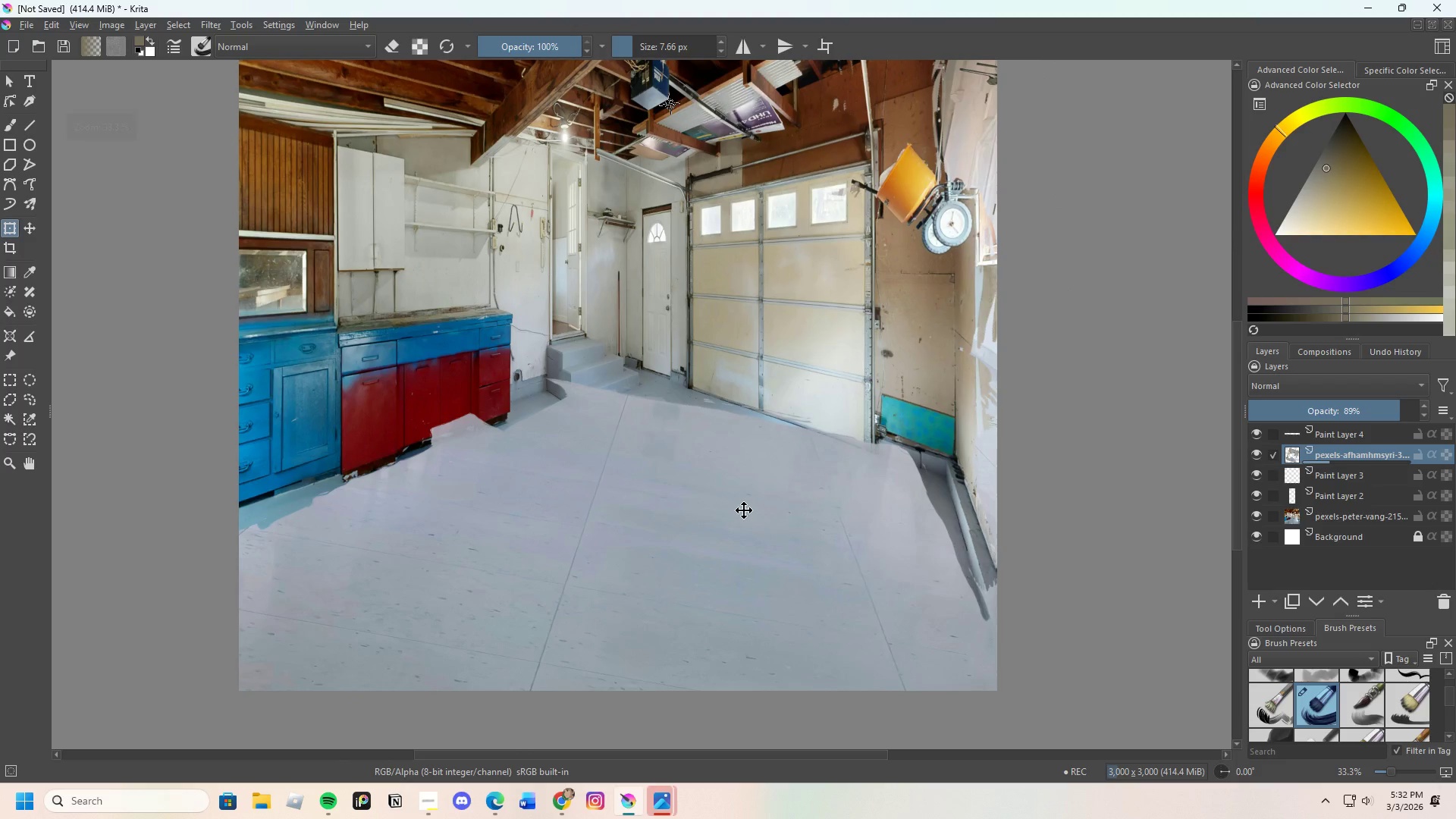 
left_click_drag(start_coordinate=[730, 507], to_coordinate=[736, 490])
 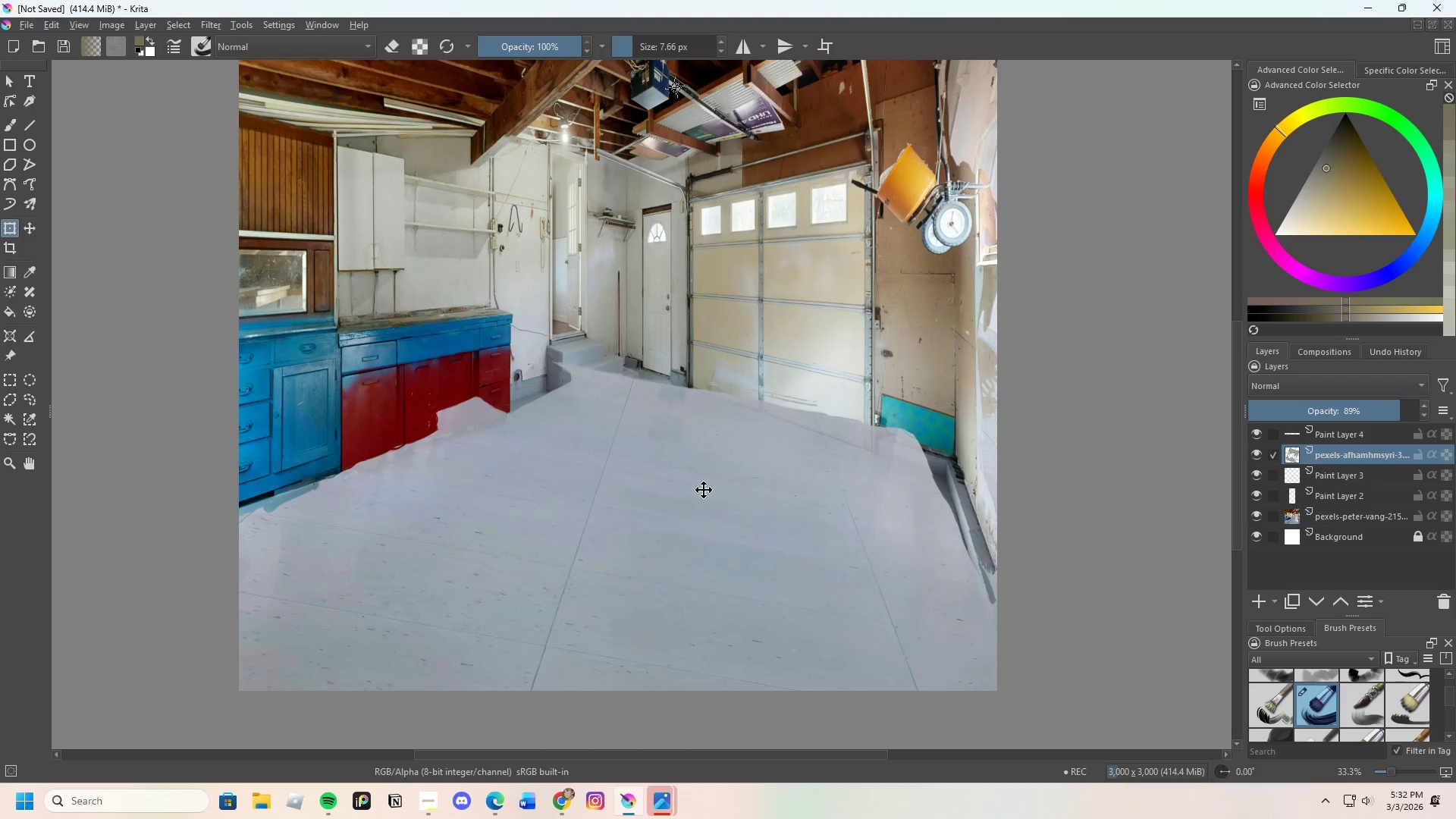 
scroll: coordinate [635, 490], scroll_direction: down, amount: 4.0
 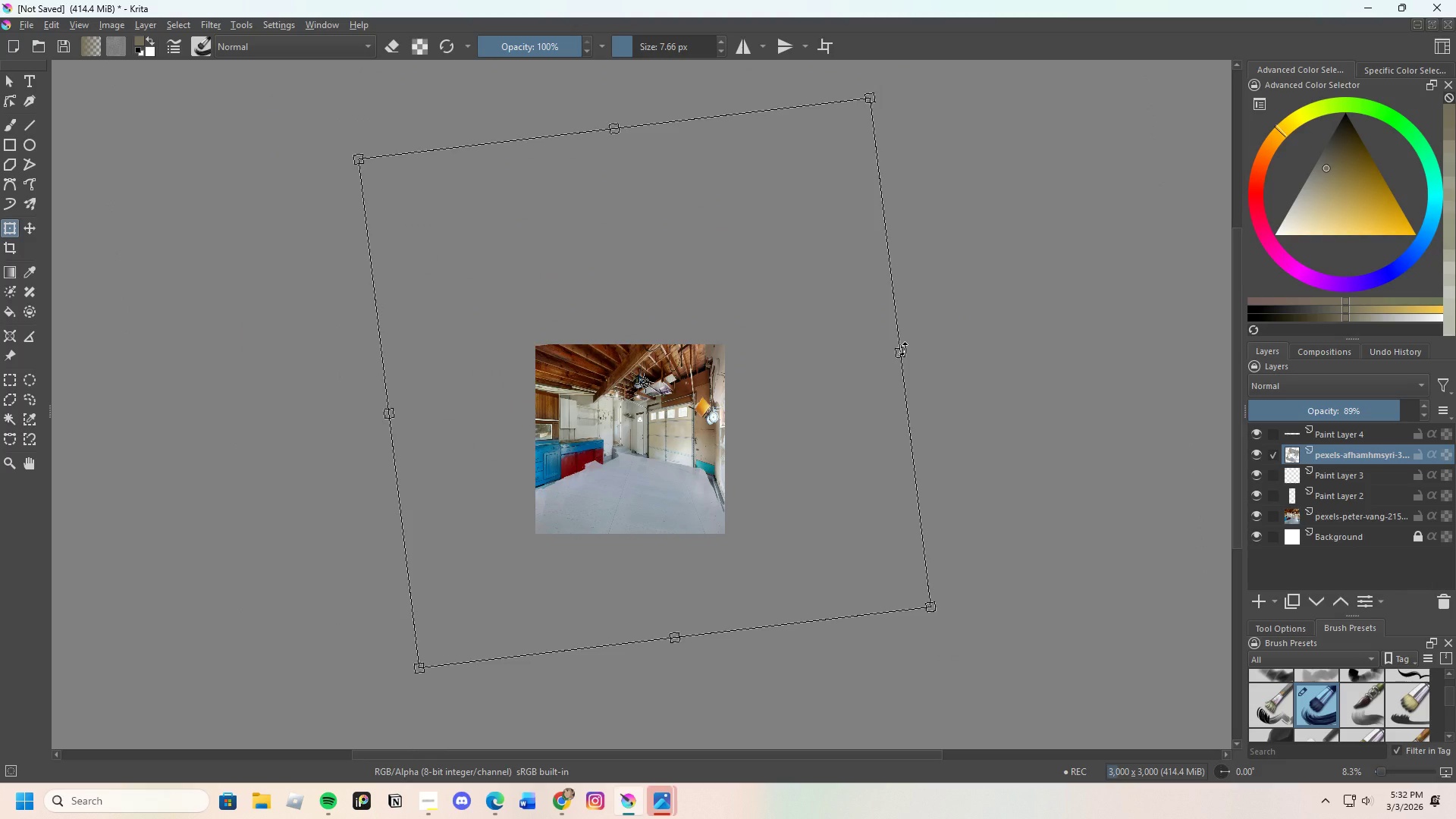 
left_click_drag(start_coordinate=[912, 350], to_coordinate=[914, 344])
 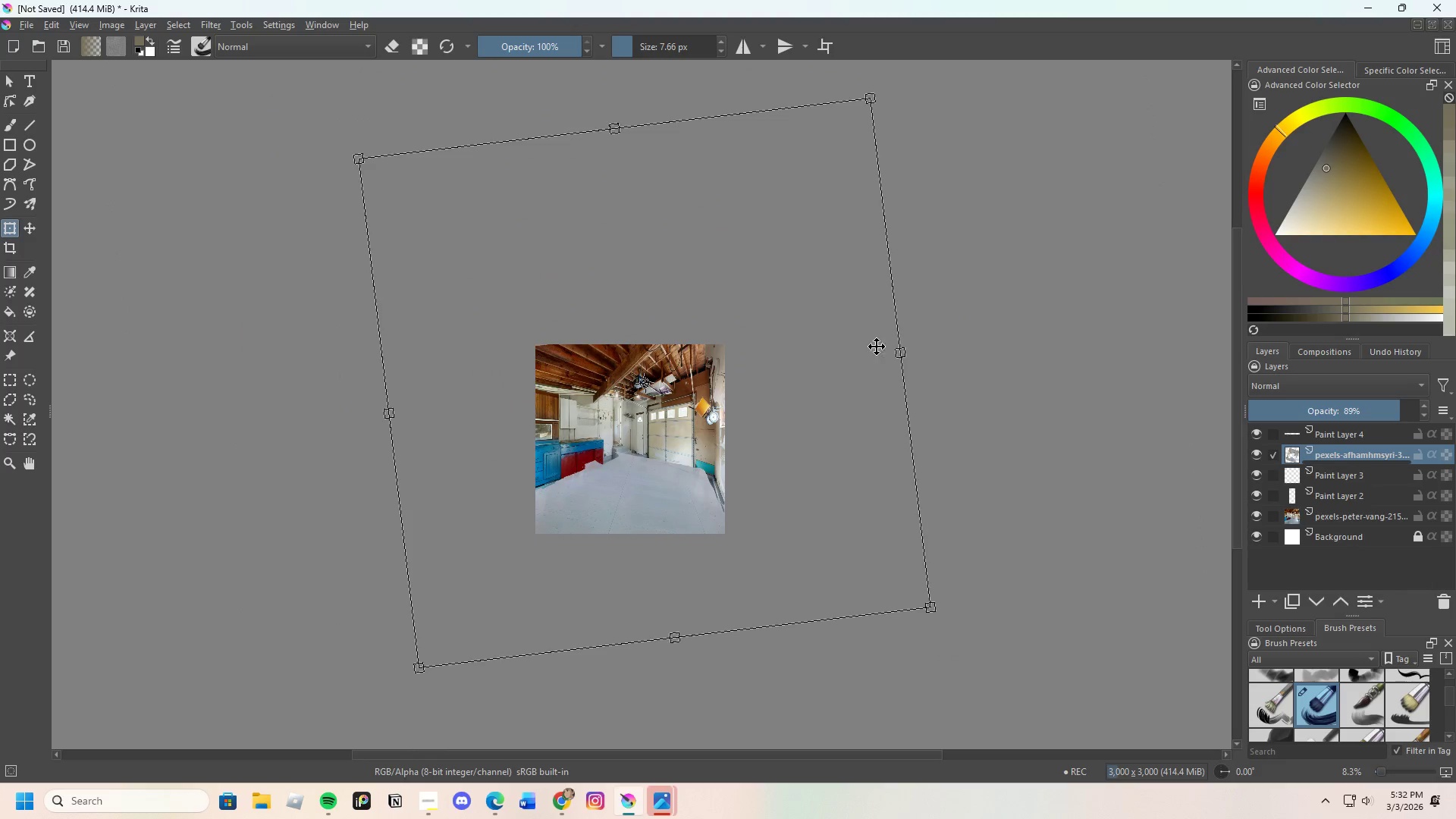 
scroll: coordinate [626, 448], scroll_direction: up, amount: 2.0
 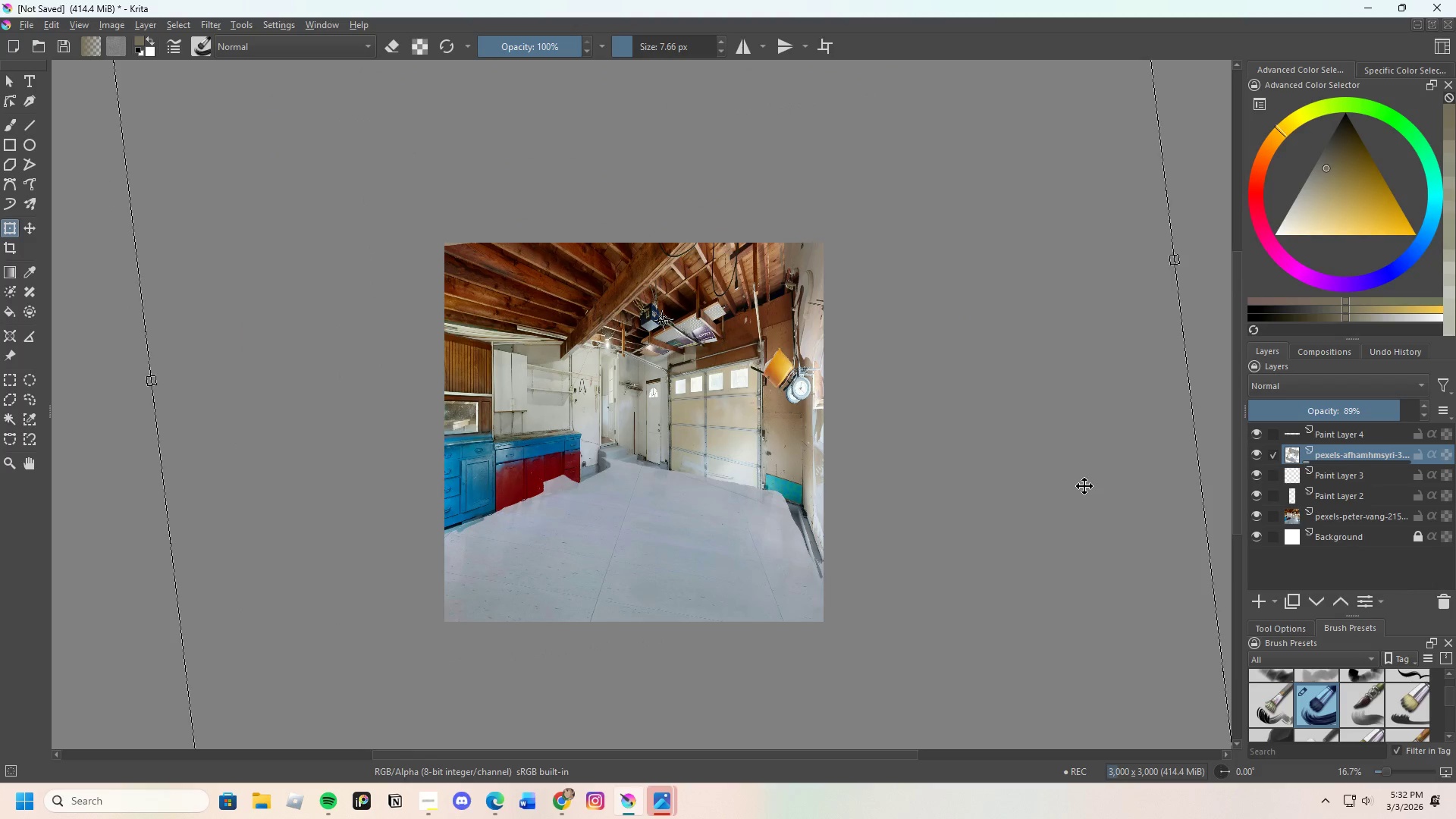 
scroll: coordinate [781, 456], scroll_direction: down, amount: 1.0
 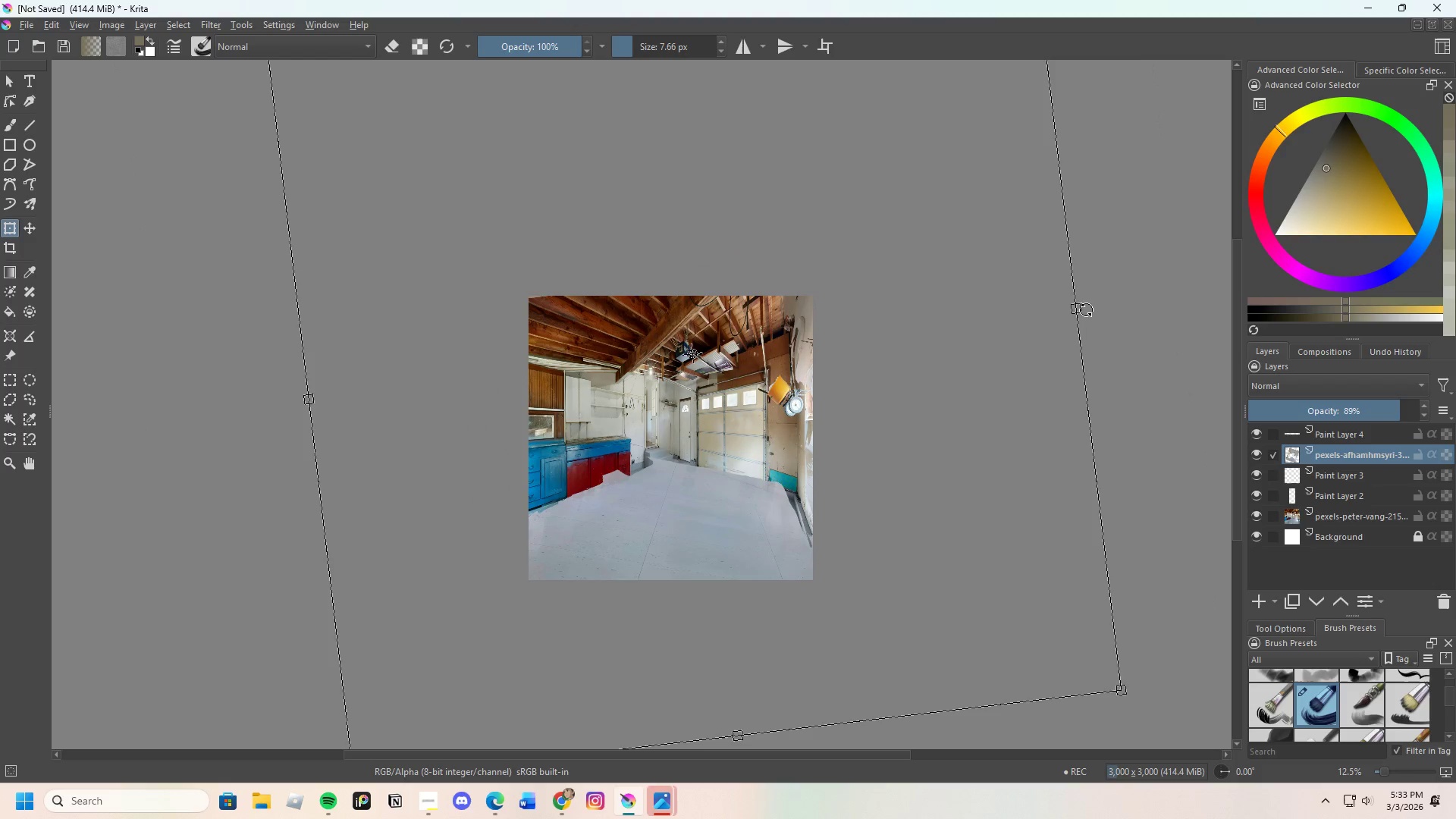 
left_click_drag(start_coordinate=[1090, 309], to_coordinate=[1092, 296])
 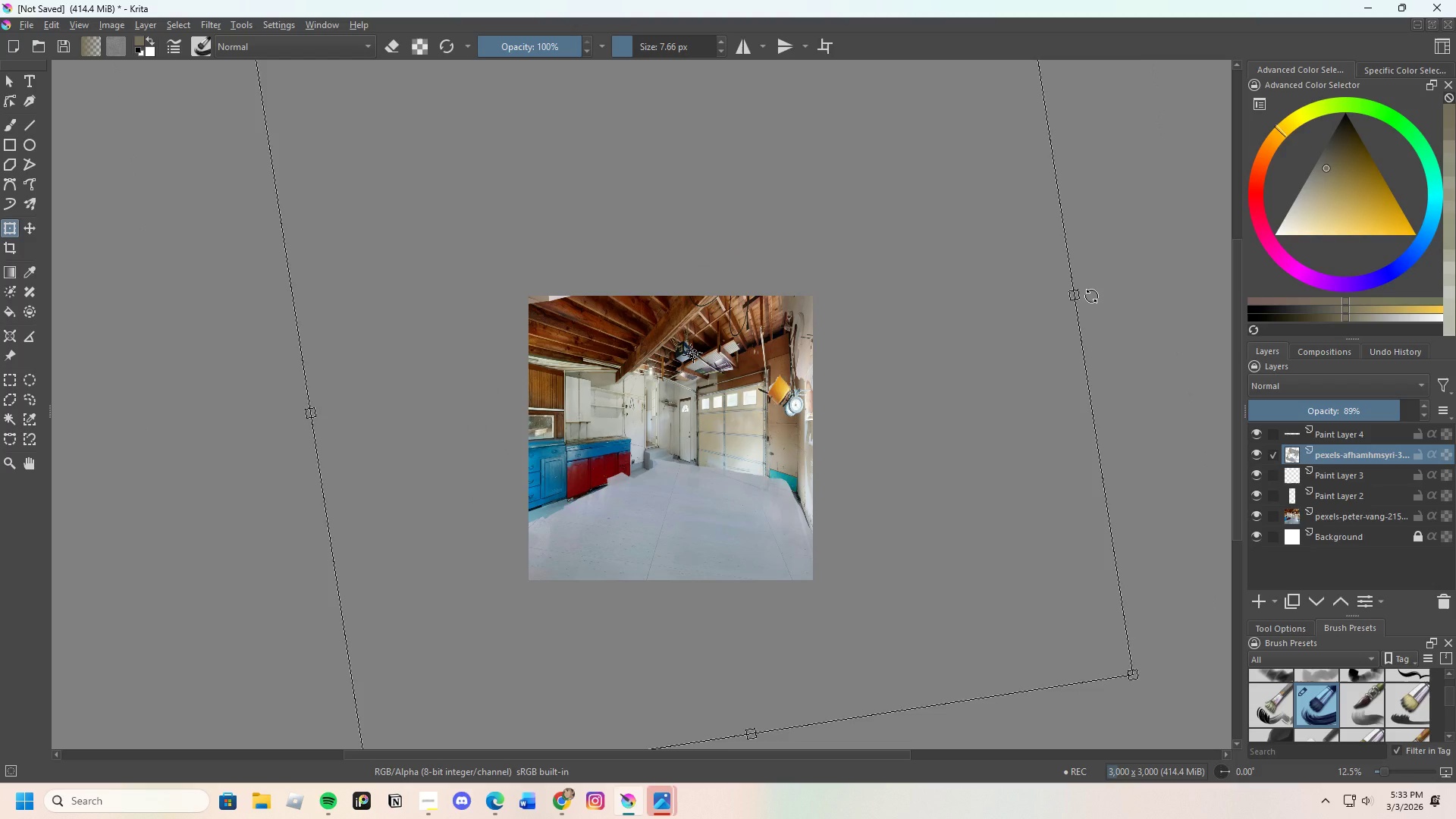 
scroll: coordinate [604, 519], scroll_direction: up, amount: 3.0
 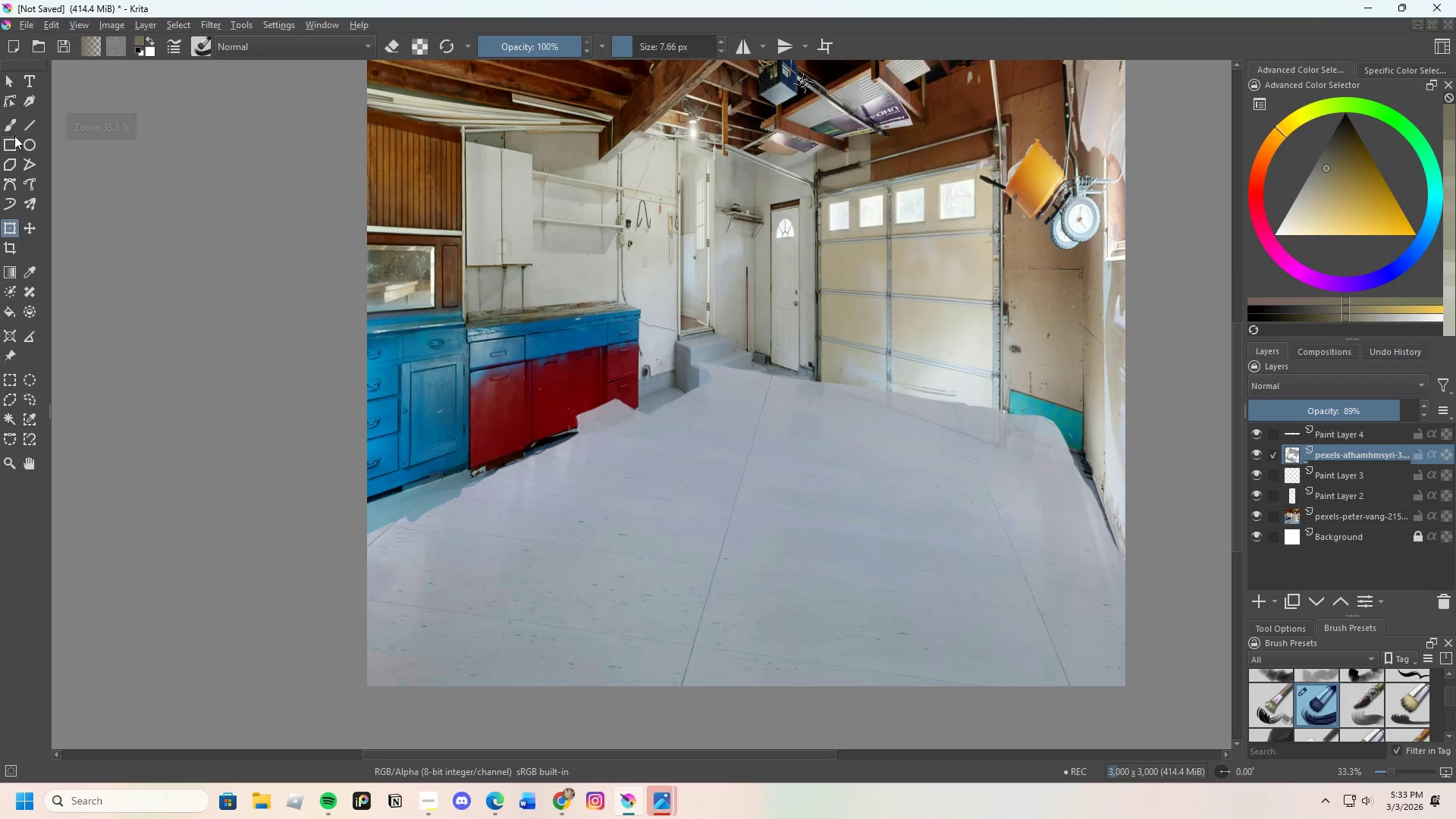 
left_click([7, 123])
 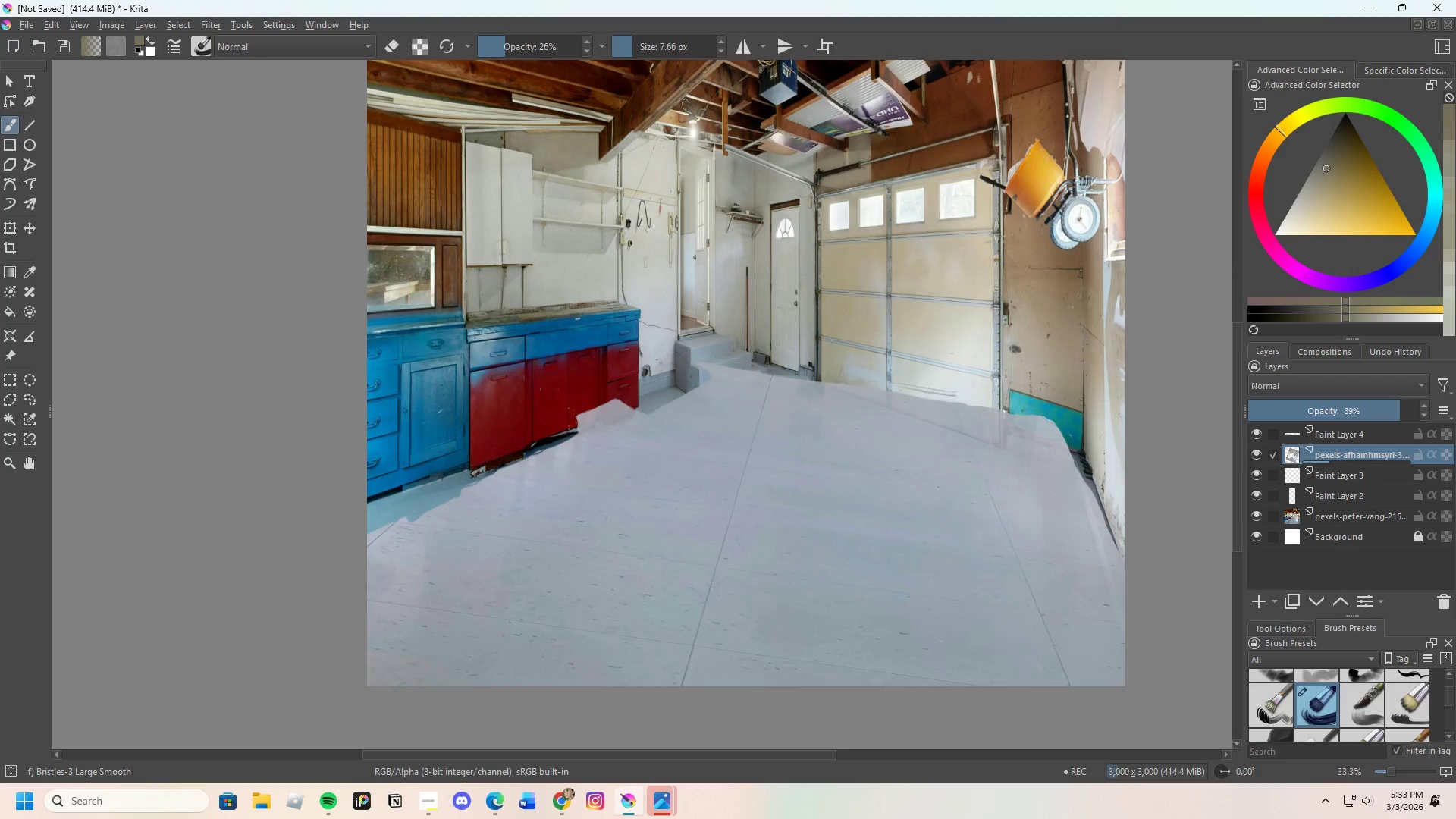 
scroll: coordinate [424, 441], scroll_direction: up, amount: 2.0
 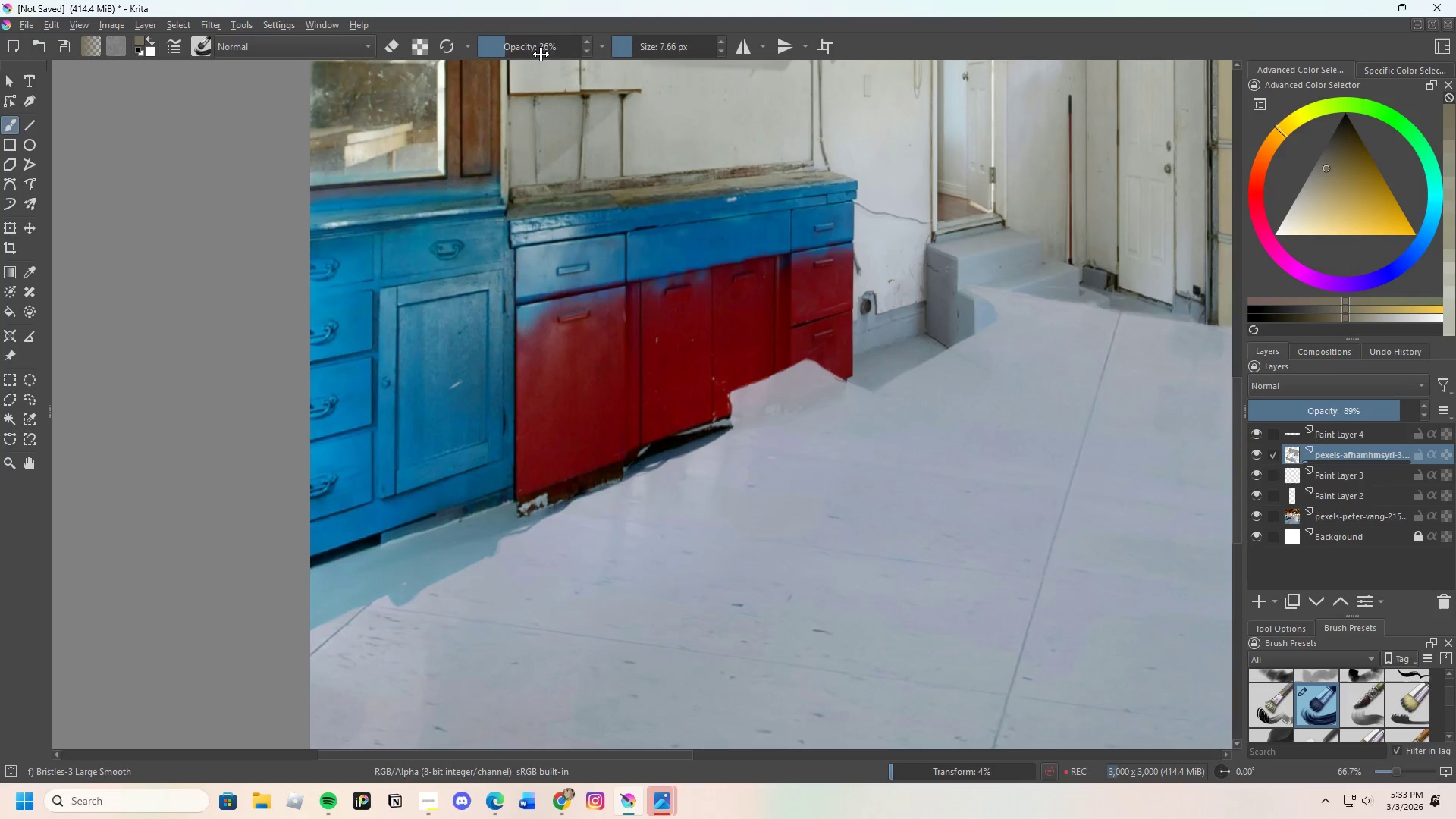 
left_click_drag(start_coordinate=[514, 50], to_coordinate=[642, 43])
 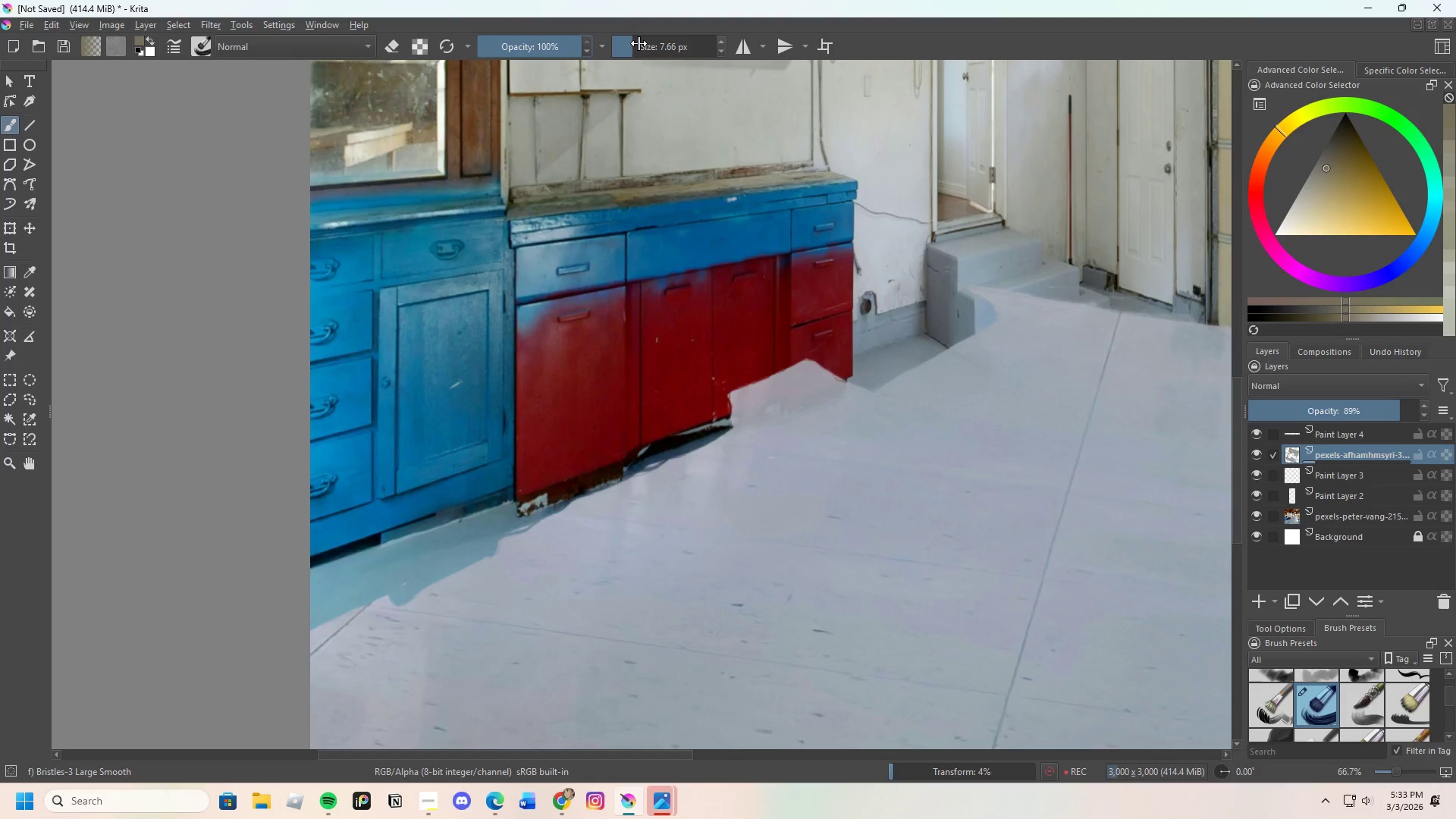 
left_click_drag(start_coordinate=[639, 43], to_coordinate=[667, 43])
 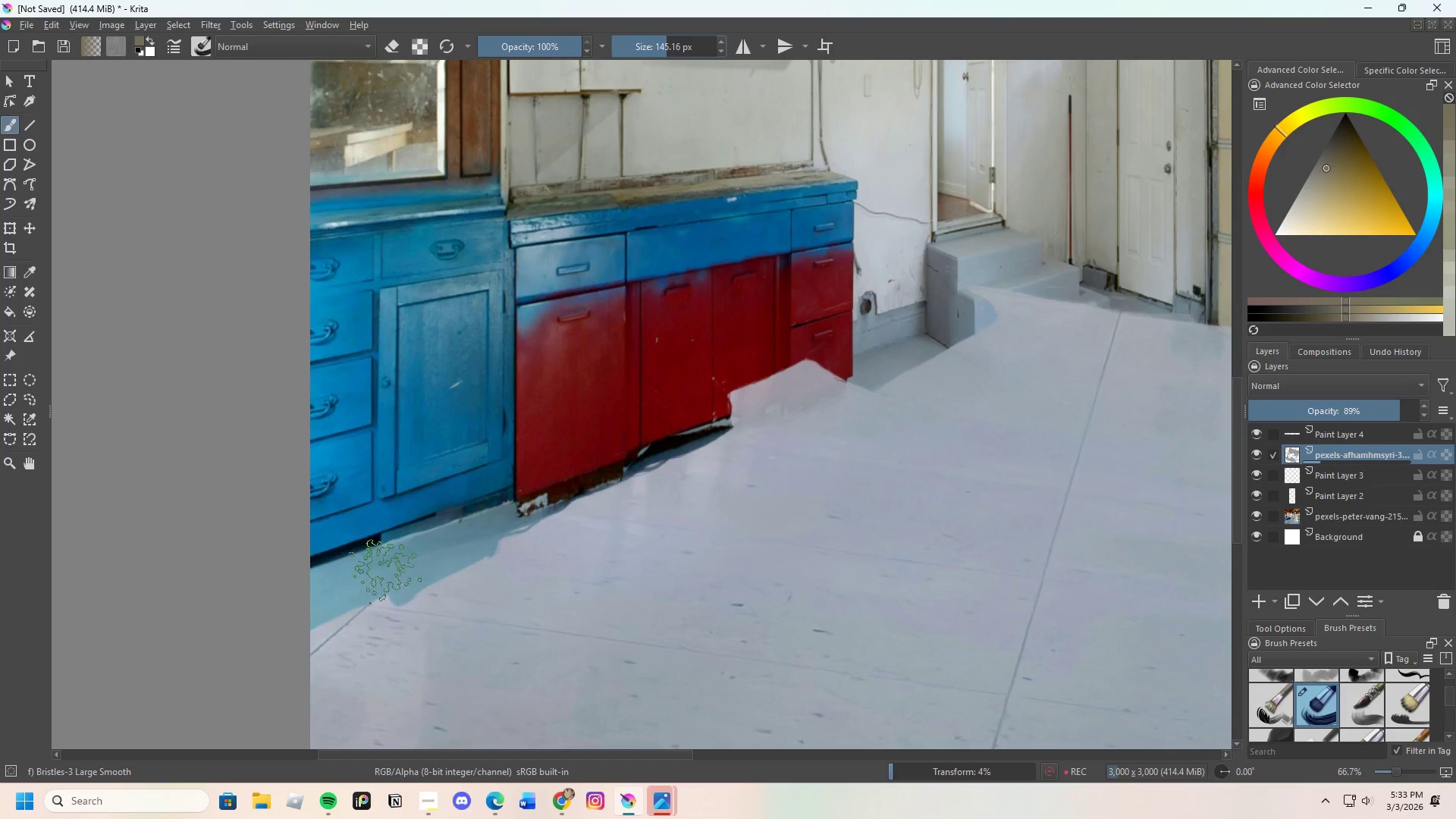 
left_click_drag(start_coordinate=[384, 576], to_coordinate=[440, 553])
 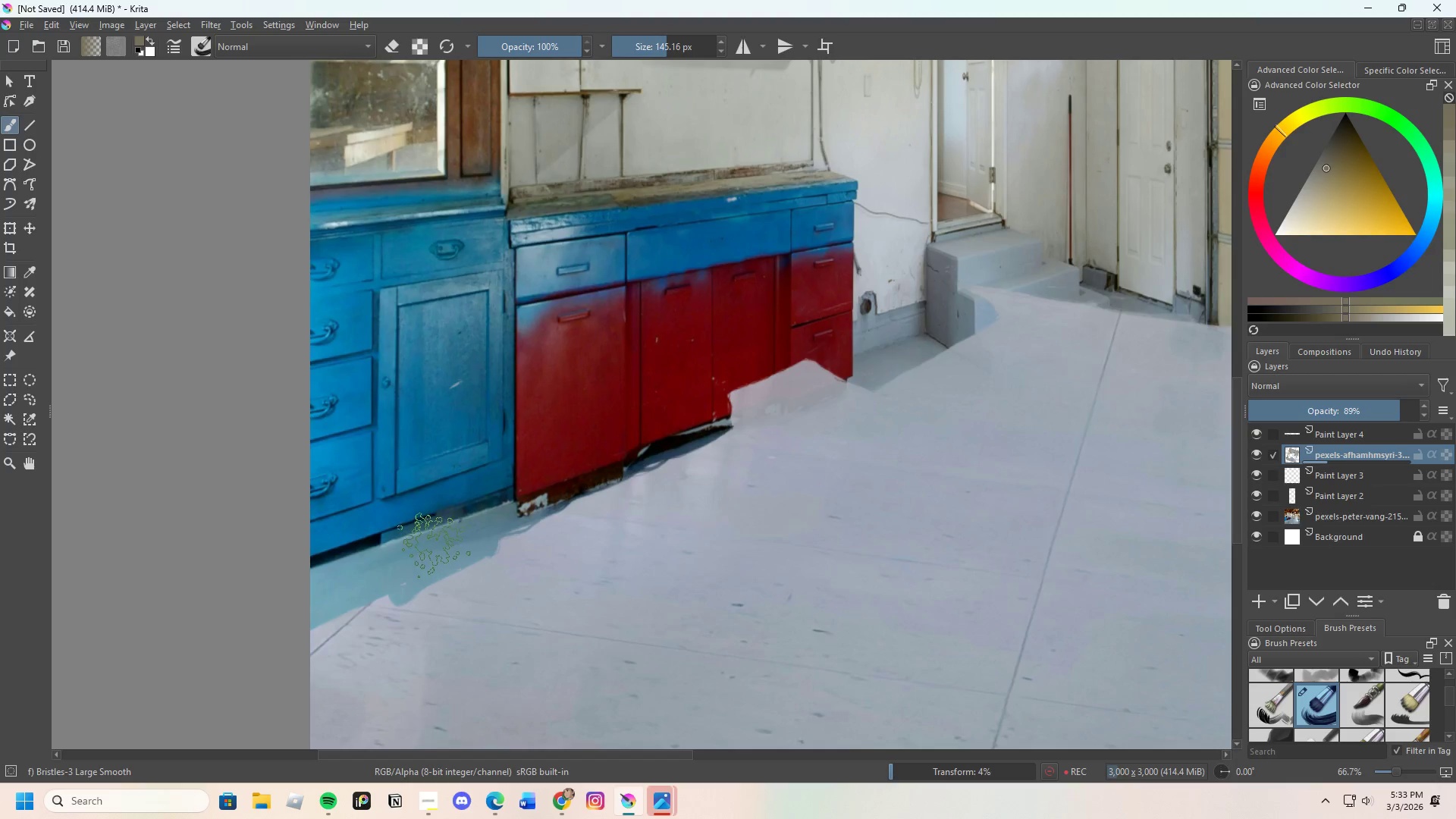 
scroll: coordinate [382, 516], scroll_direction: down, amount: 2.0
 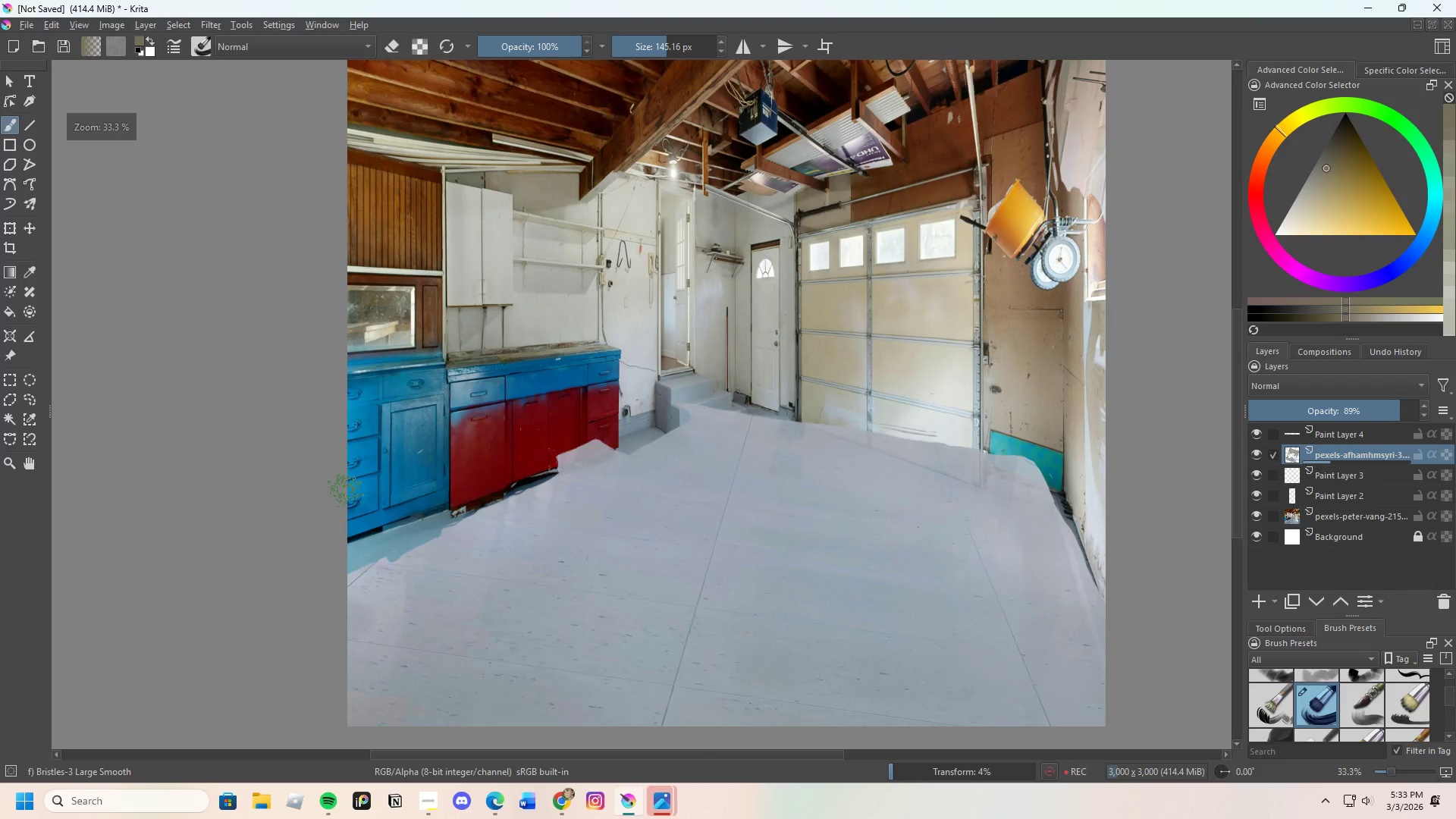 
scroll: coordinate [513, 494], scroll_direction: none, amount: 0.0
 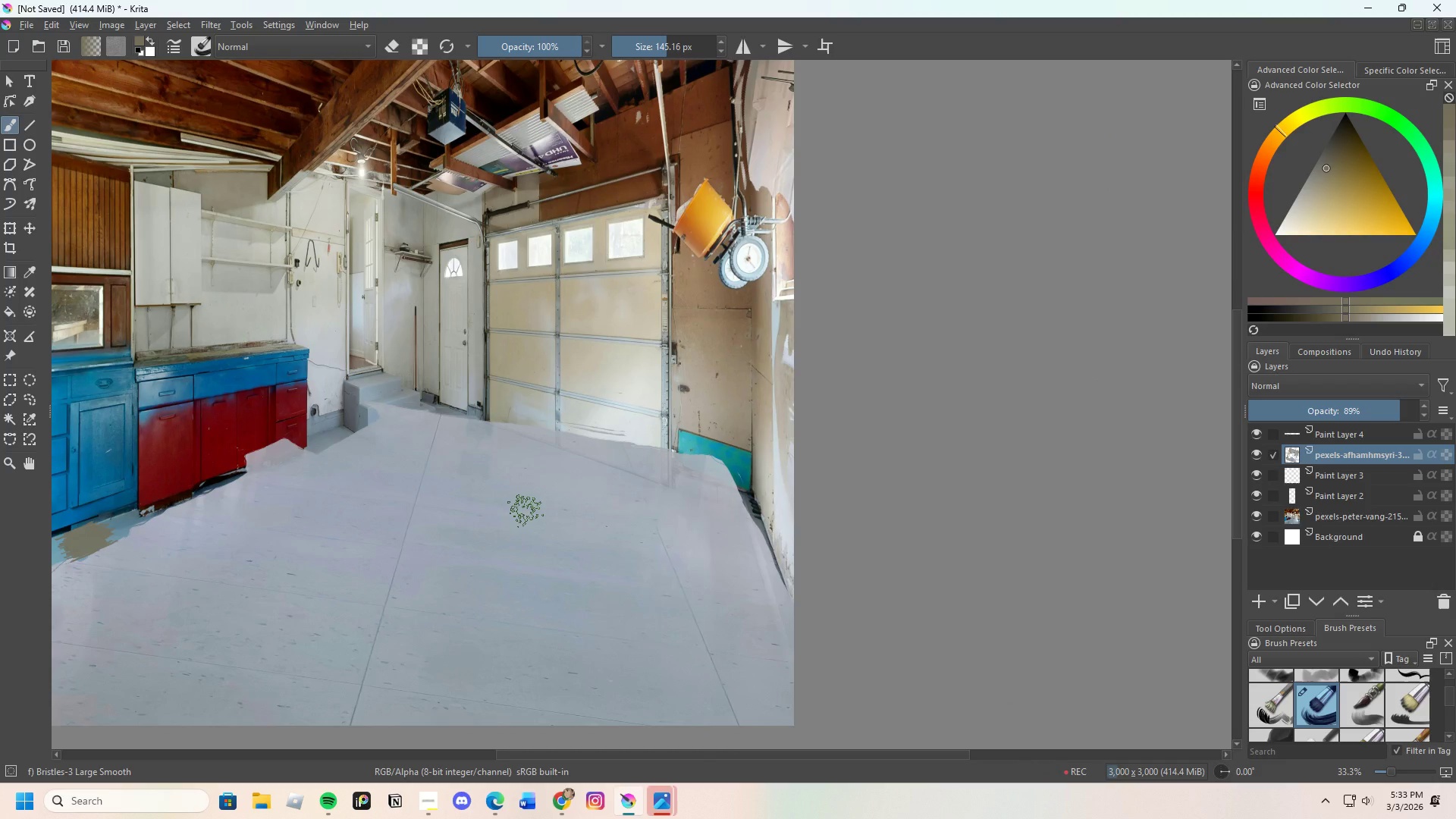 
scroll: coordinate [526, 511], scroll_direction: down, amount: 2.0
 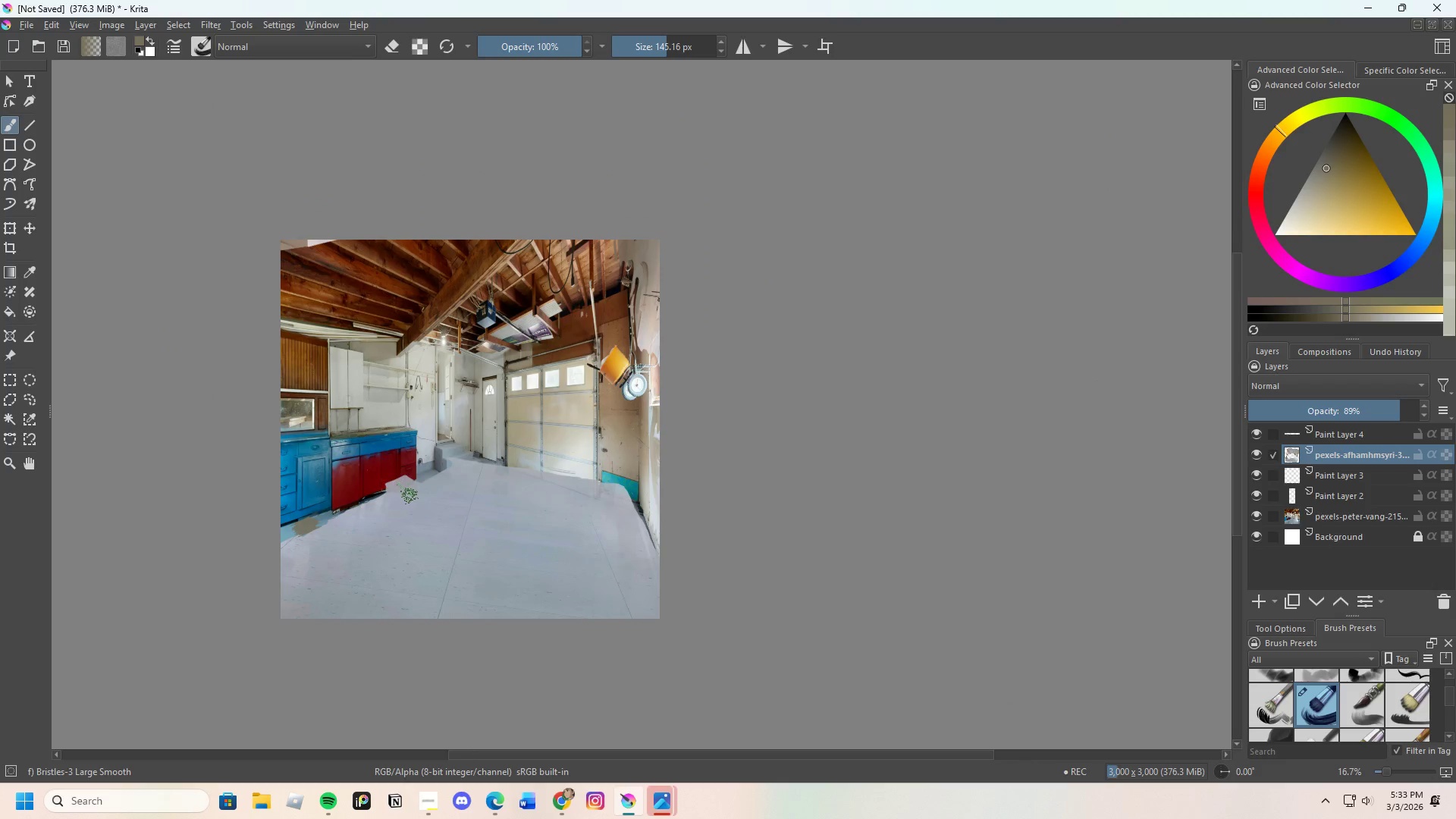 
key(Control+Z)
 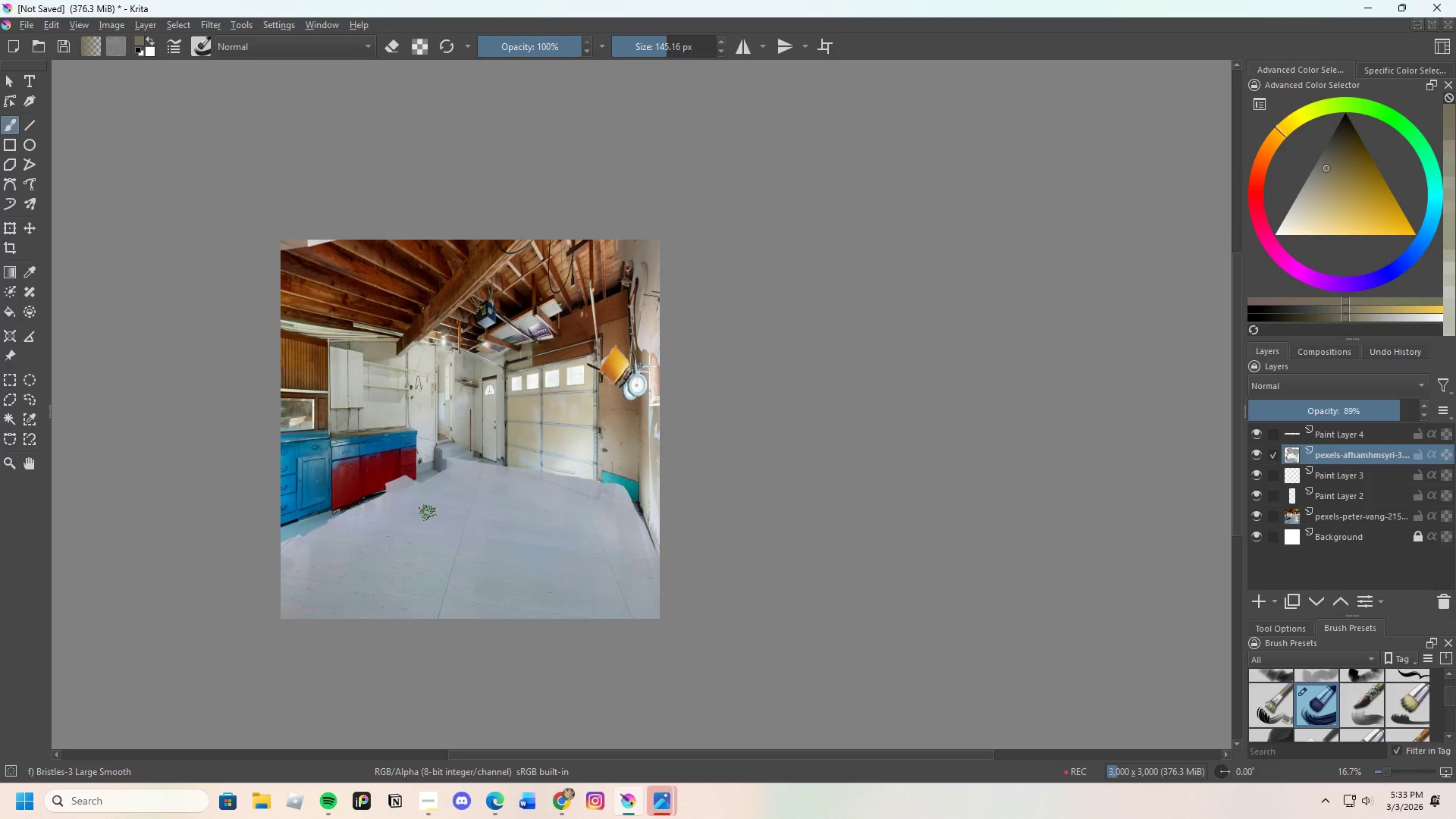 
scroll: coordinate [450, 541], scroll_direction: up, amount: 2.0
 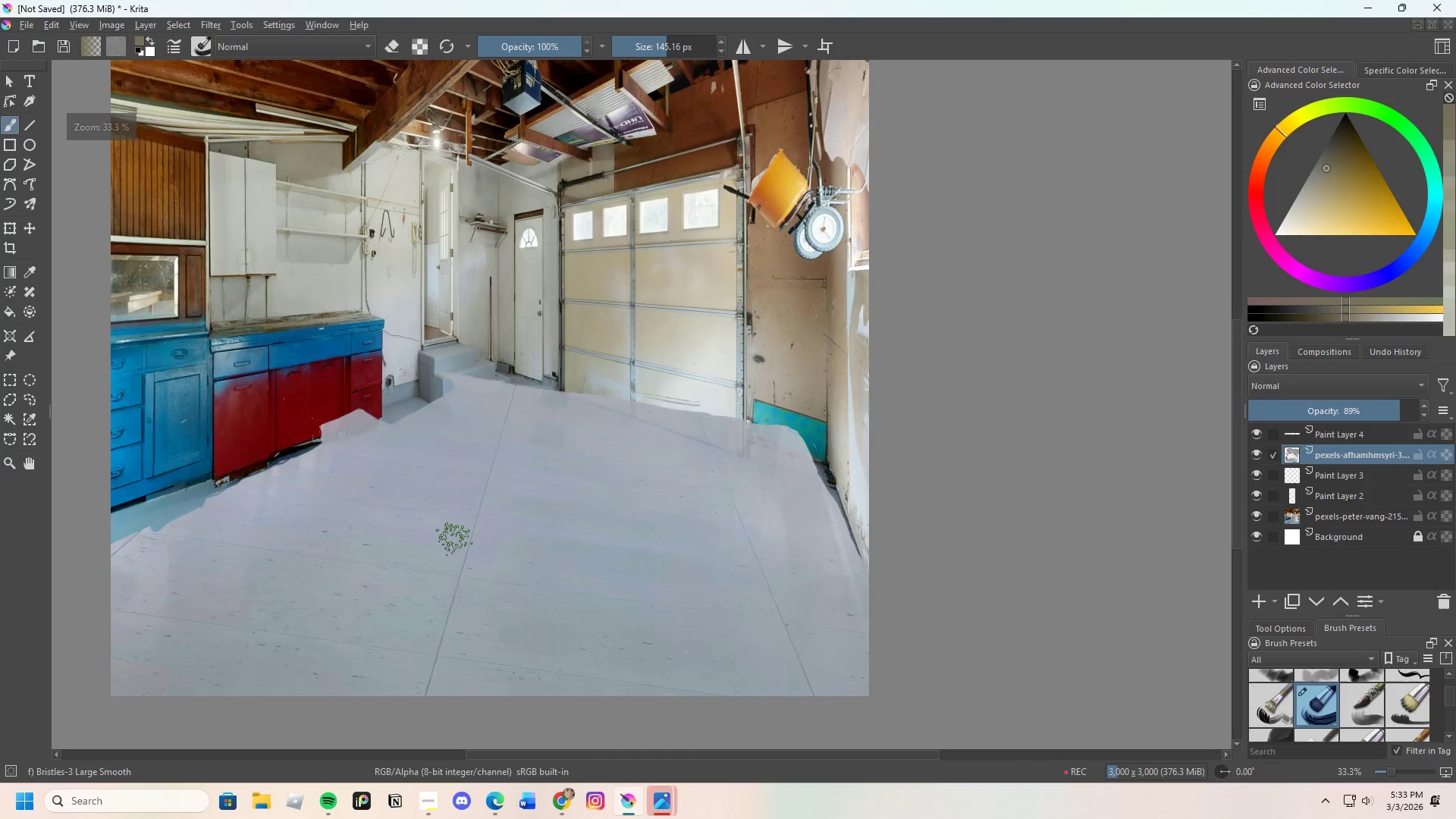 
scroll: coordinate [454, 538], scroll_direction: down, amount: 1.0
 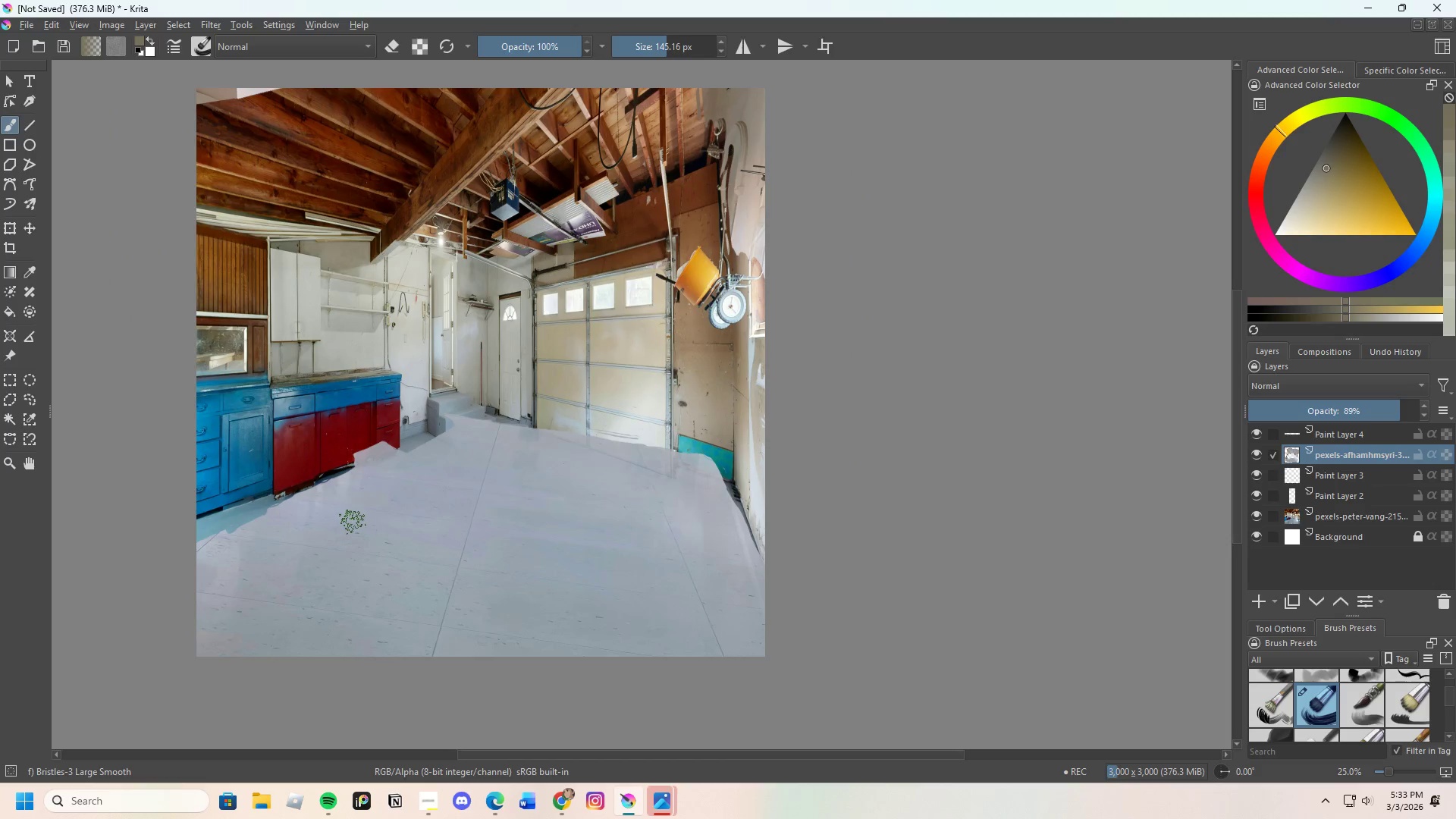 
scroll: coordinate [428, 533], scroll_direction: up, amount: 1.0
 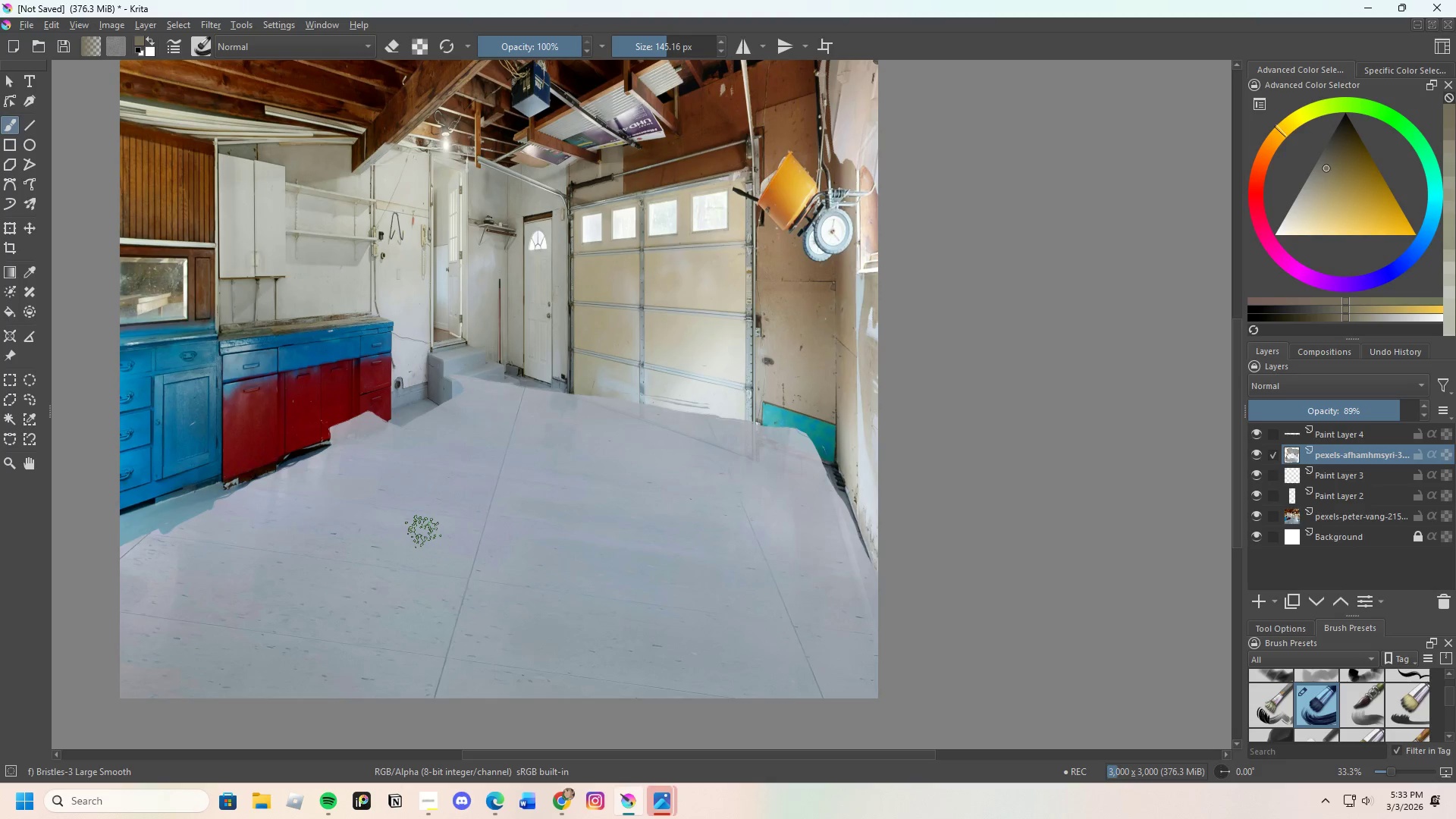 
scroll: coordinate [422, 528], scroll_direction: down, amount: 2.0
 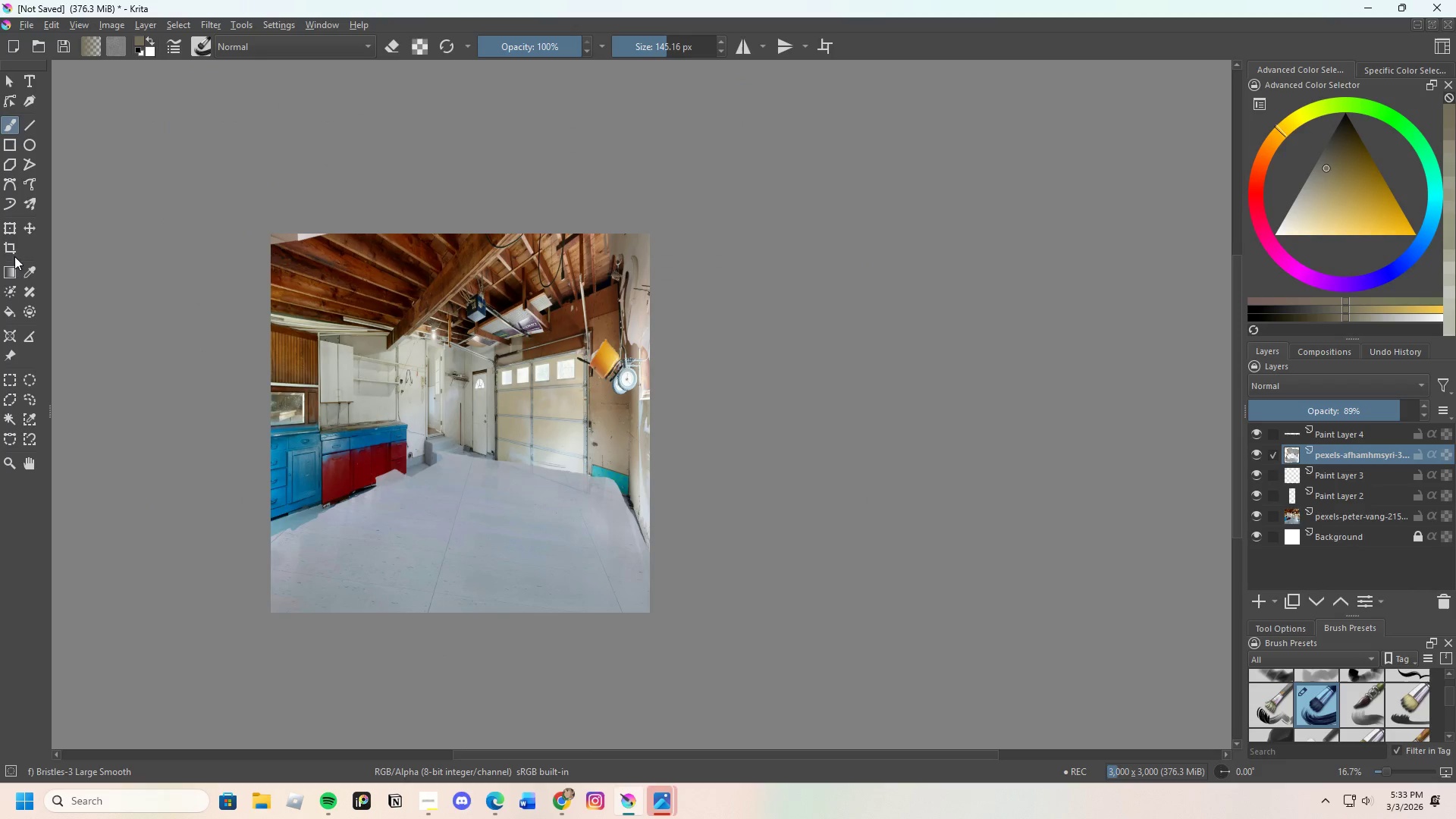 
left_click([6, 230])
 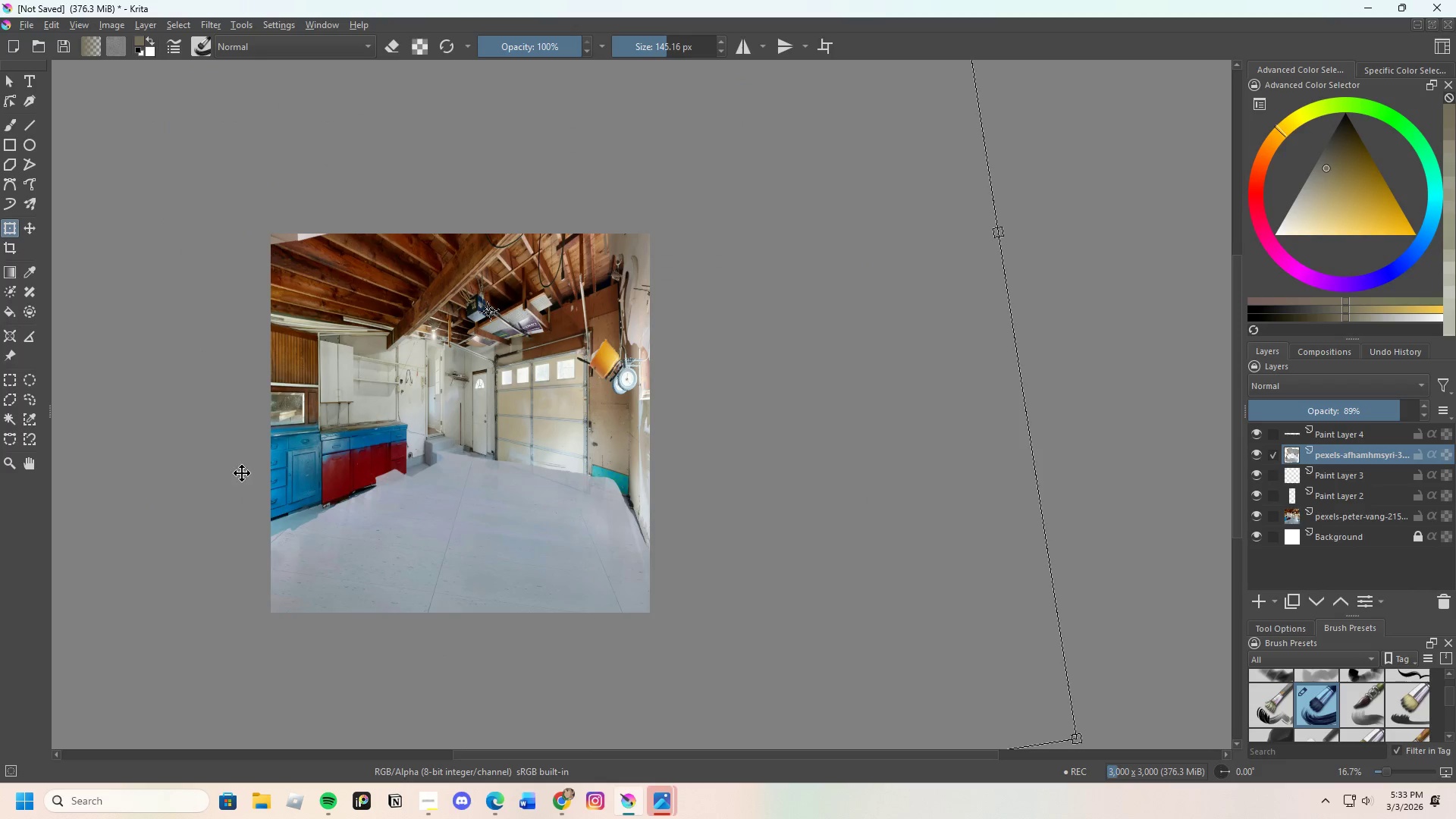 
left_click([392, 482])
 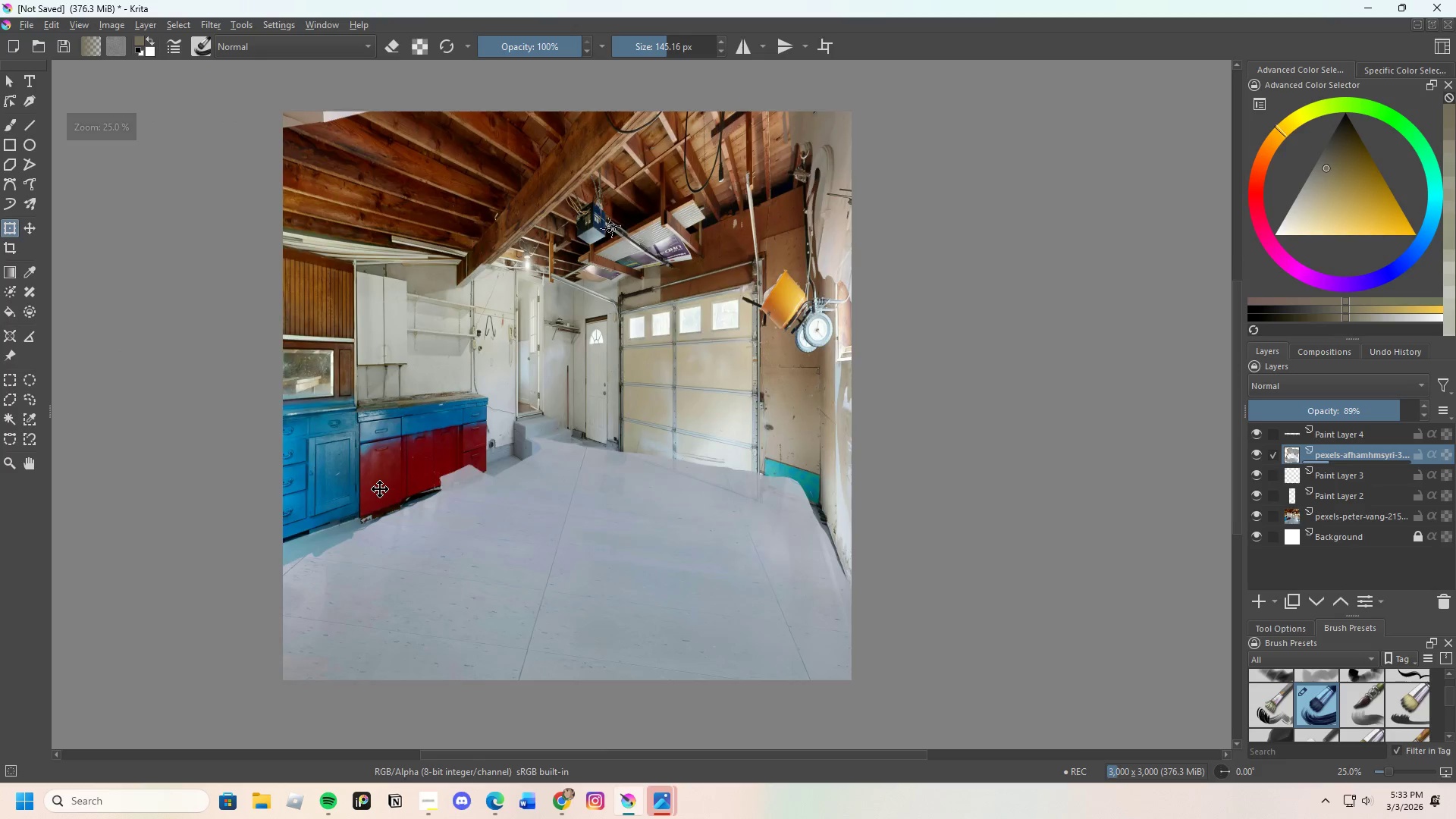 
scroll: coordinate [246, 479], scroll_direction: up, amount: 1.0
 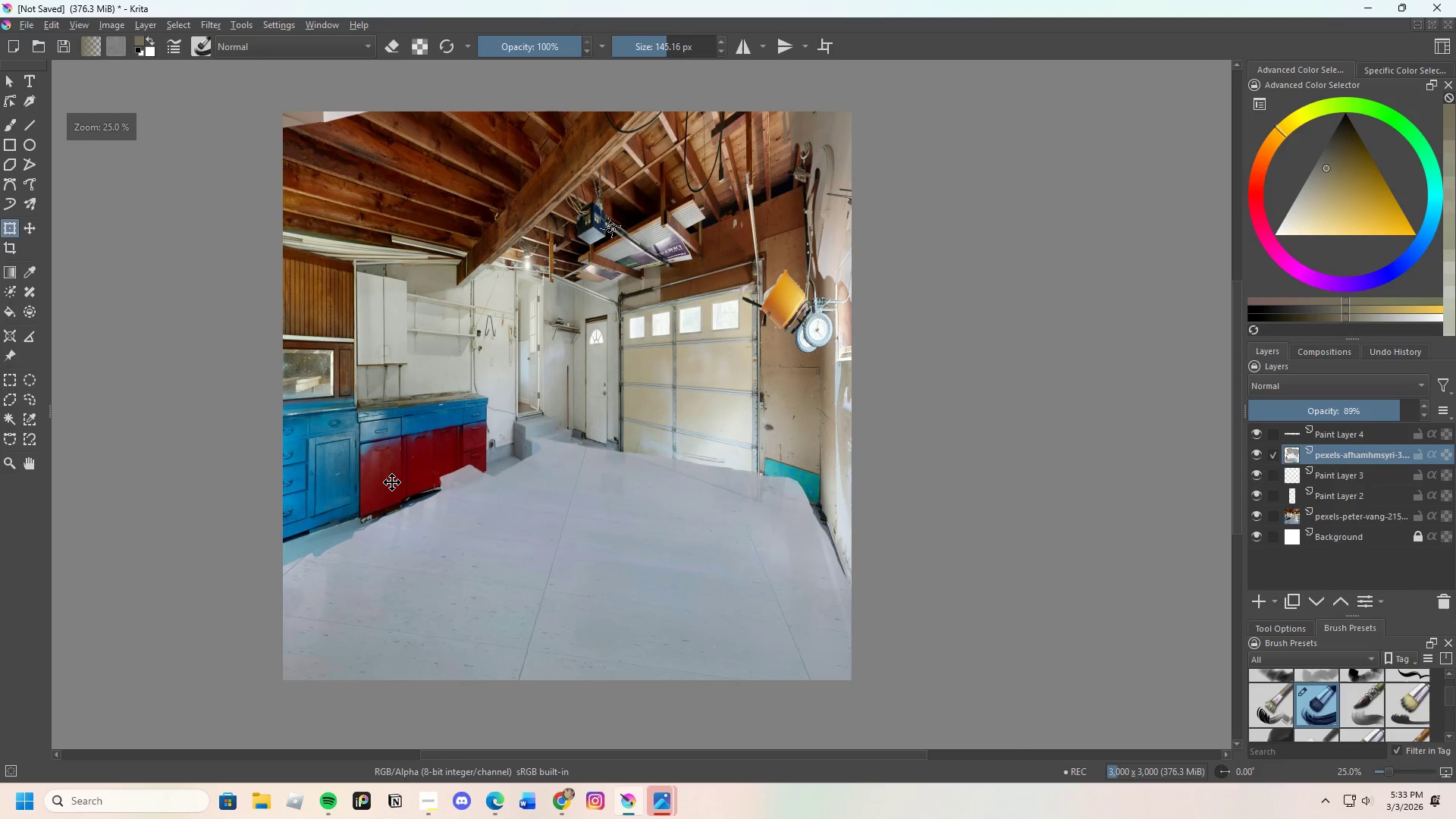 
scroll: coordinate [380, 489], scroll_direction: down, amount: 1.0
 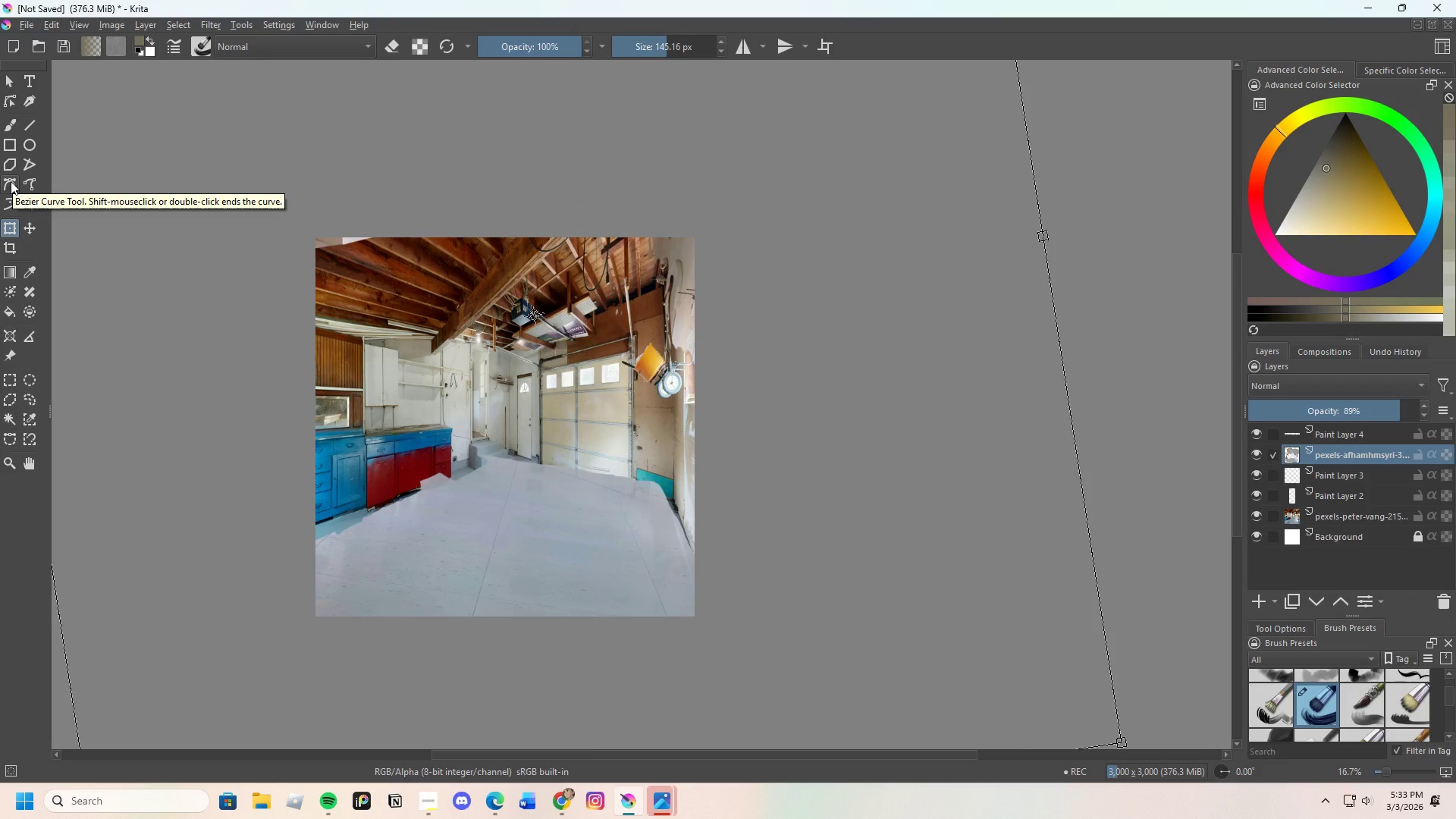 
left_click([479, 497])
 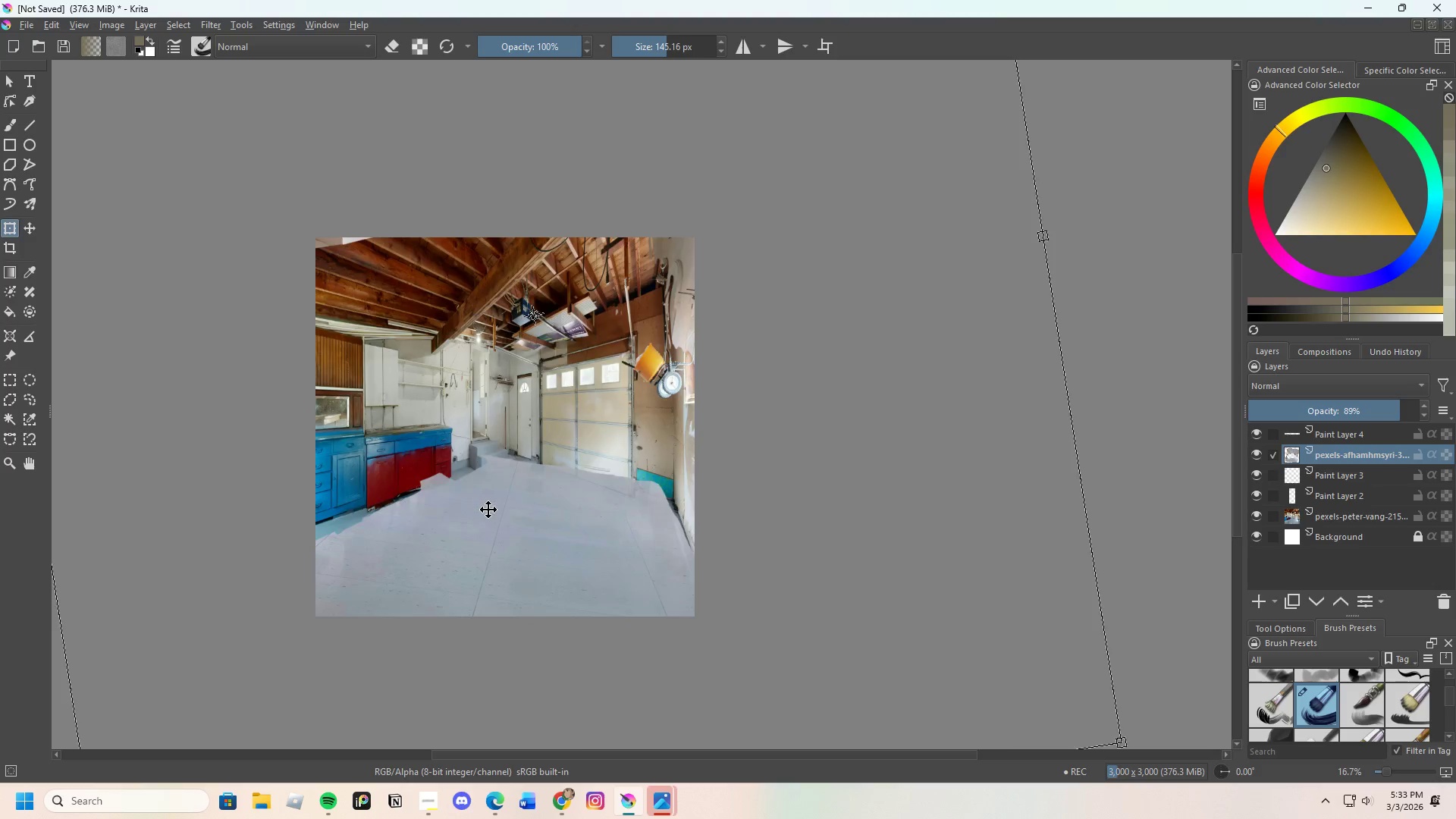 
scroll: coordinate [488, 510], scroll_direction: down, amount: 2.0
 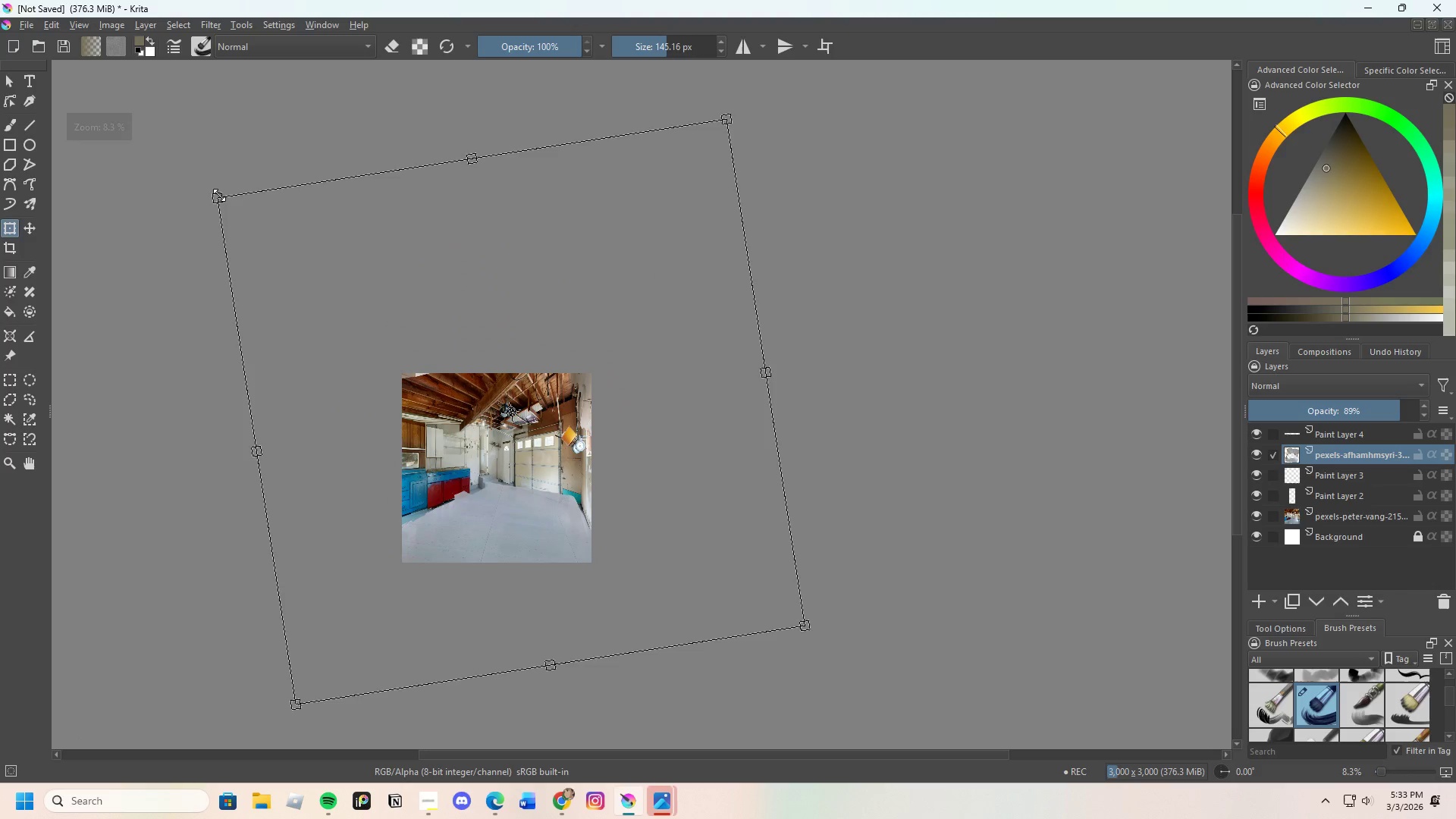 
left_click_drag(start_coordinate=[218, 196], to_coordinate=[196, 168])
 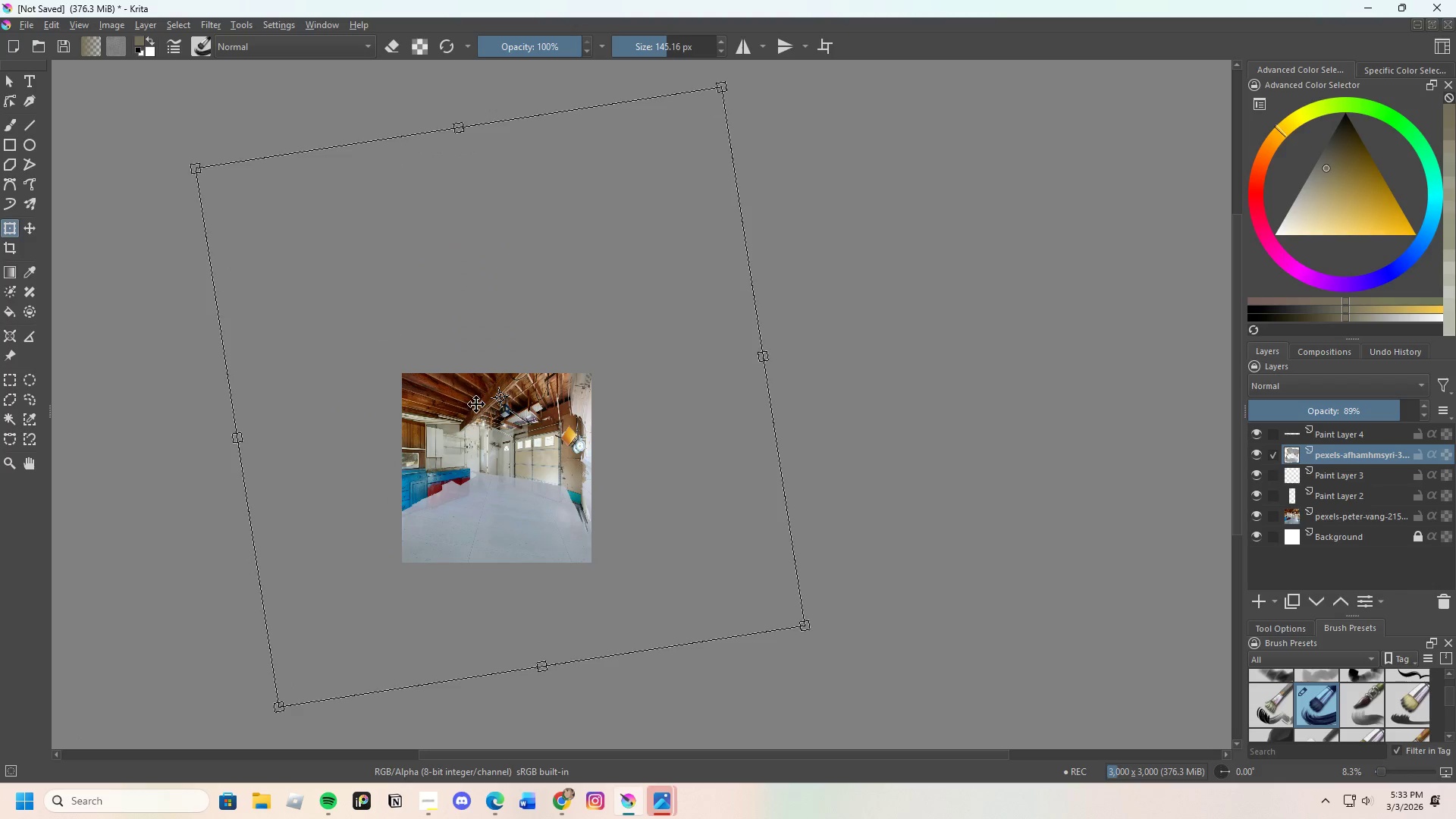 
scroll: coordinate [582, 513], scroll_direction: up, amount: 4.0
 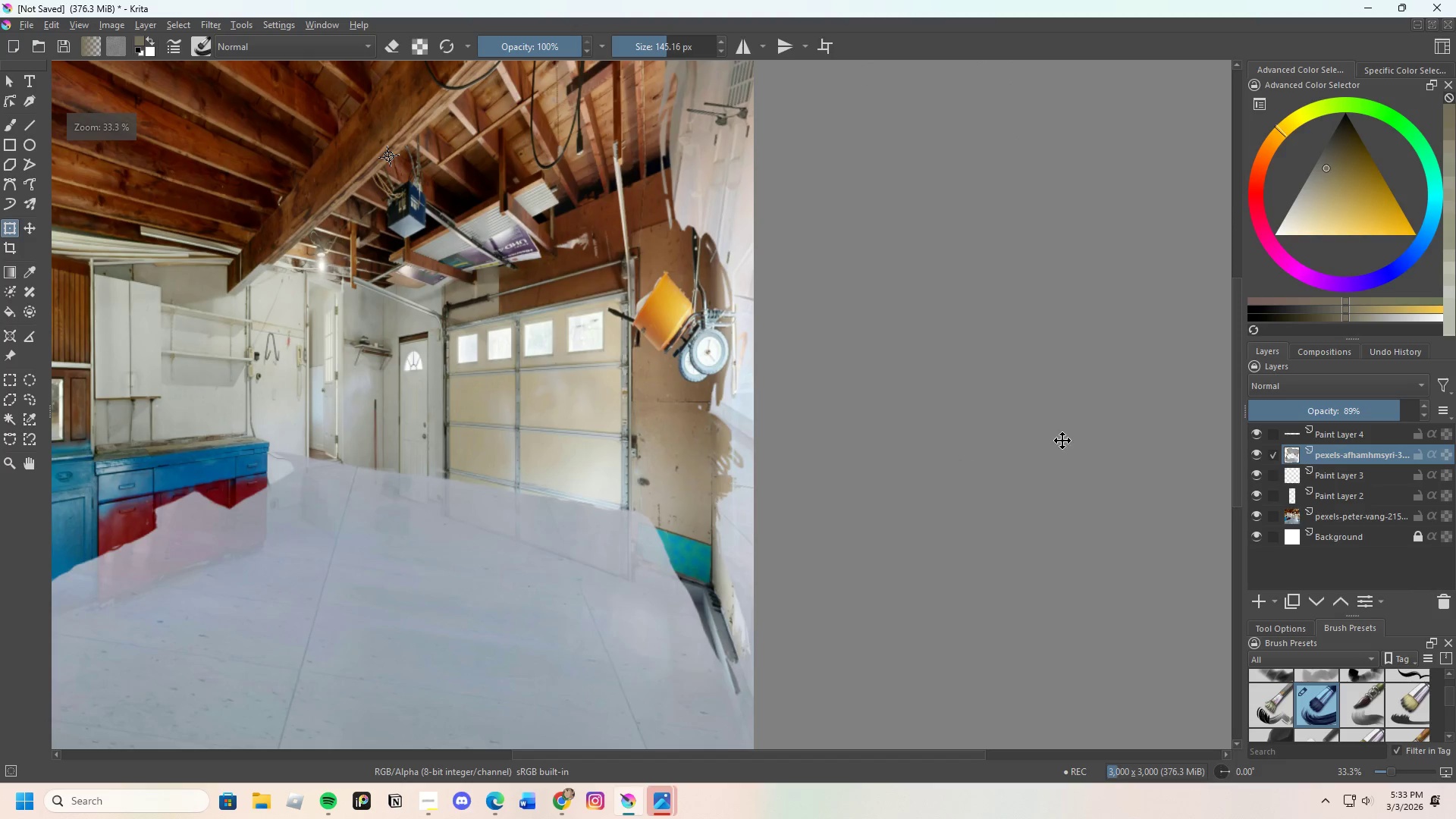 
scroll: coordinate [624, 425], scroll_direction: down, amount: 2.0
 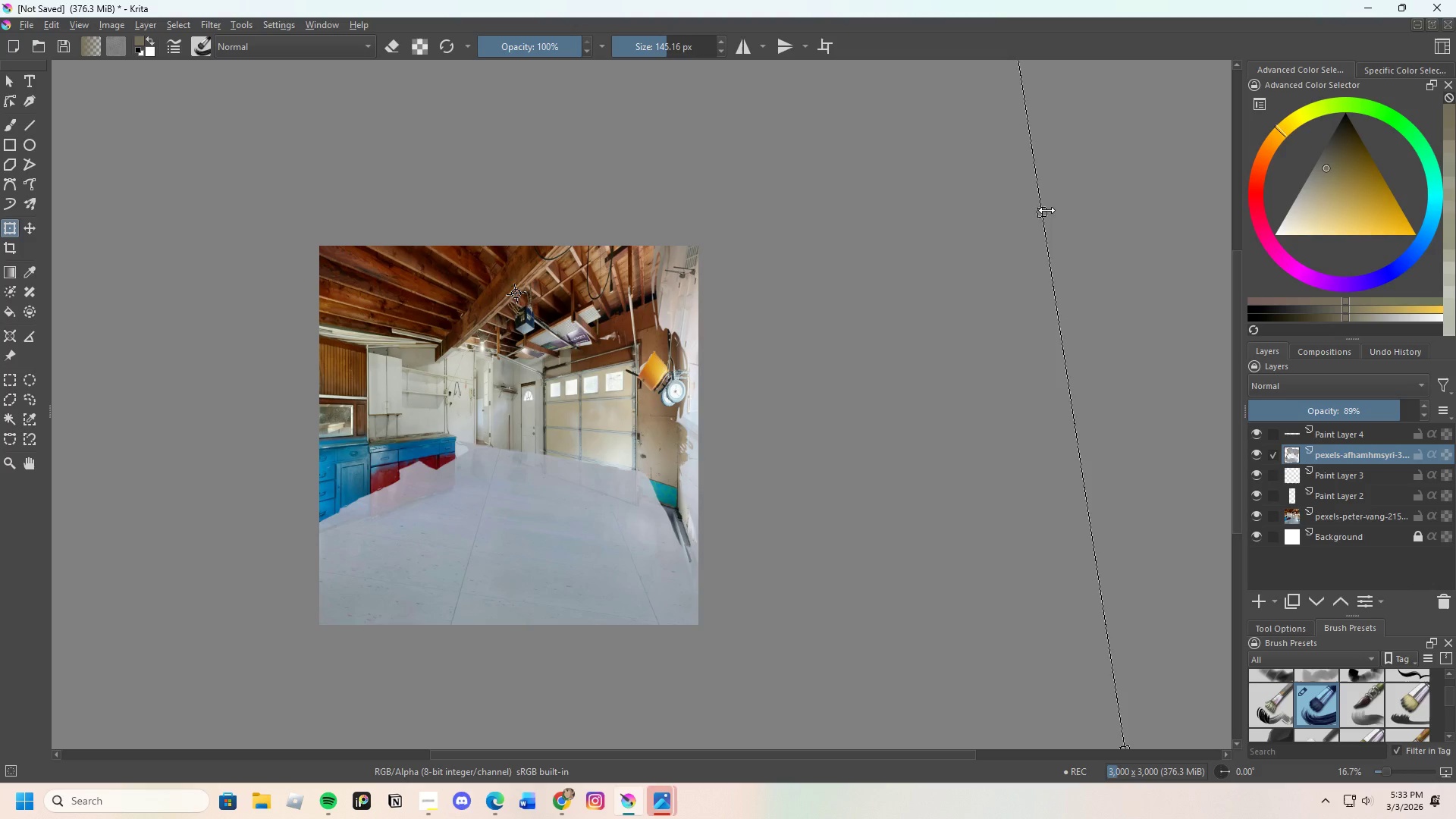 
left_click_drag(start_coordinate=[1046, 210], to_coordinate=[1066, 210])
 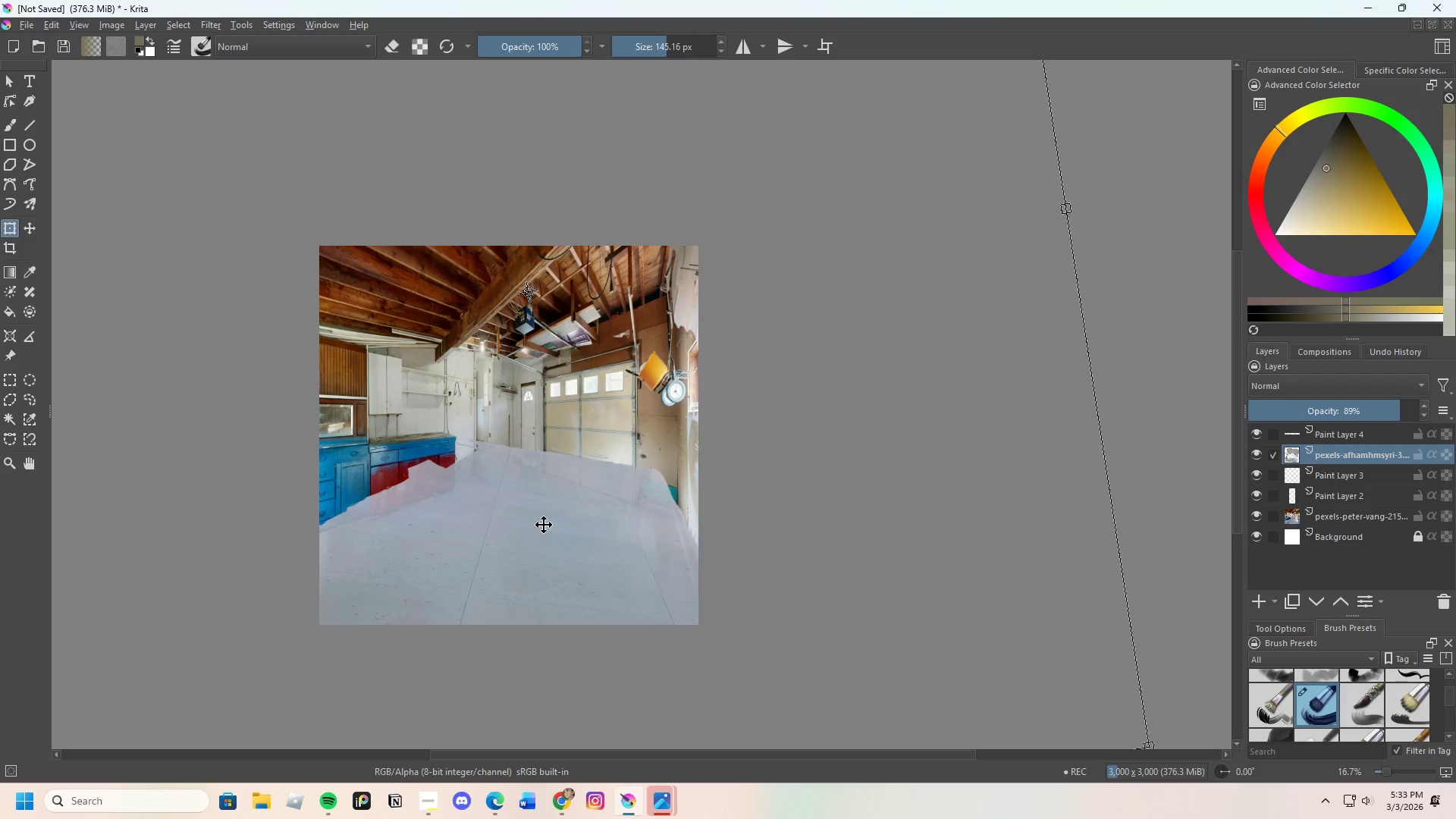 
scroll: coordinate [538, 549], scroll_direction: up, amount: 1.0
 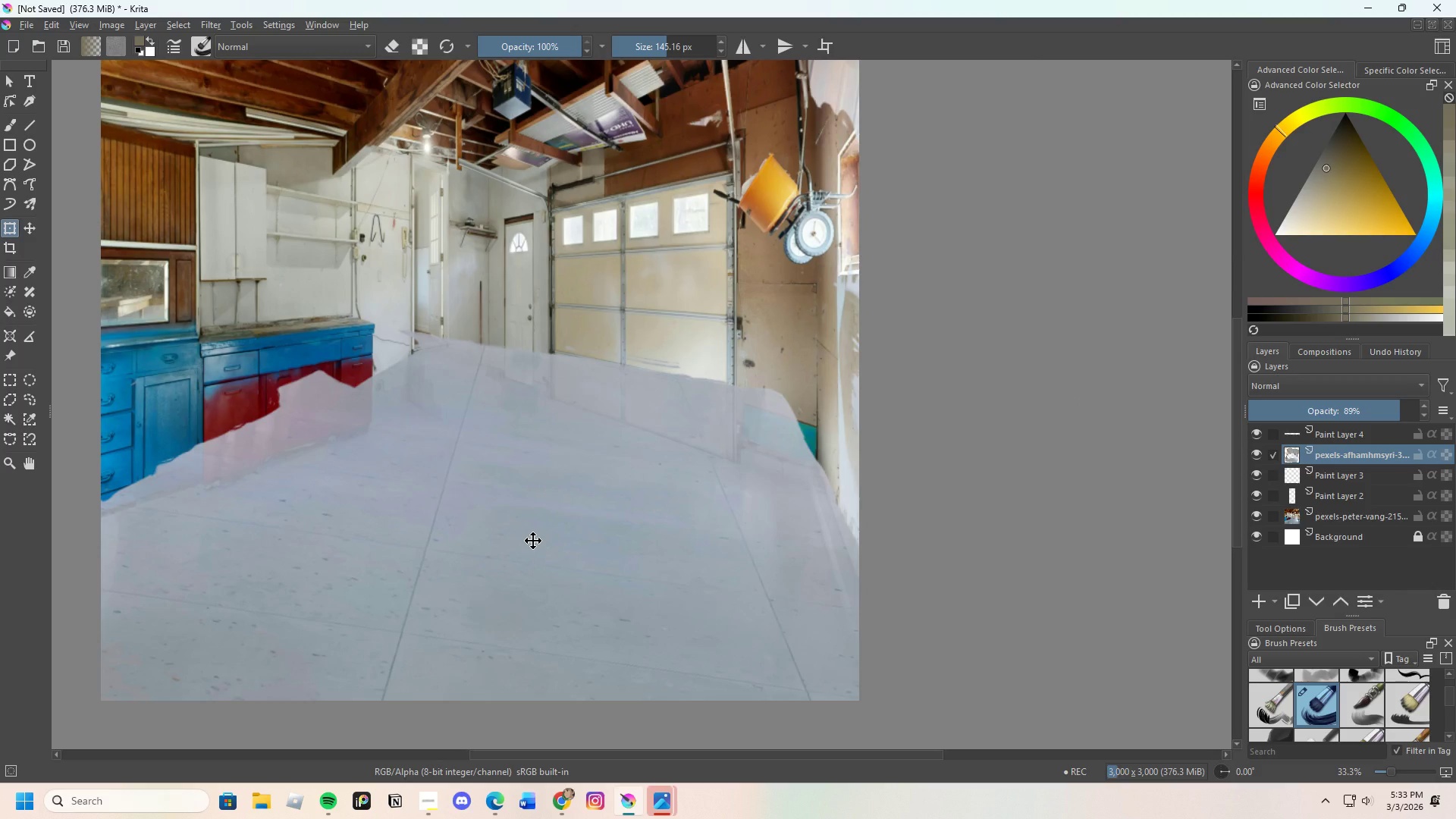 
wait(5.48)
 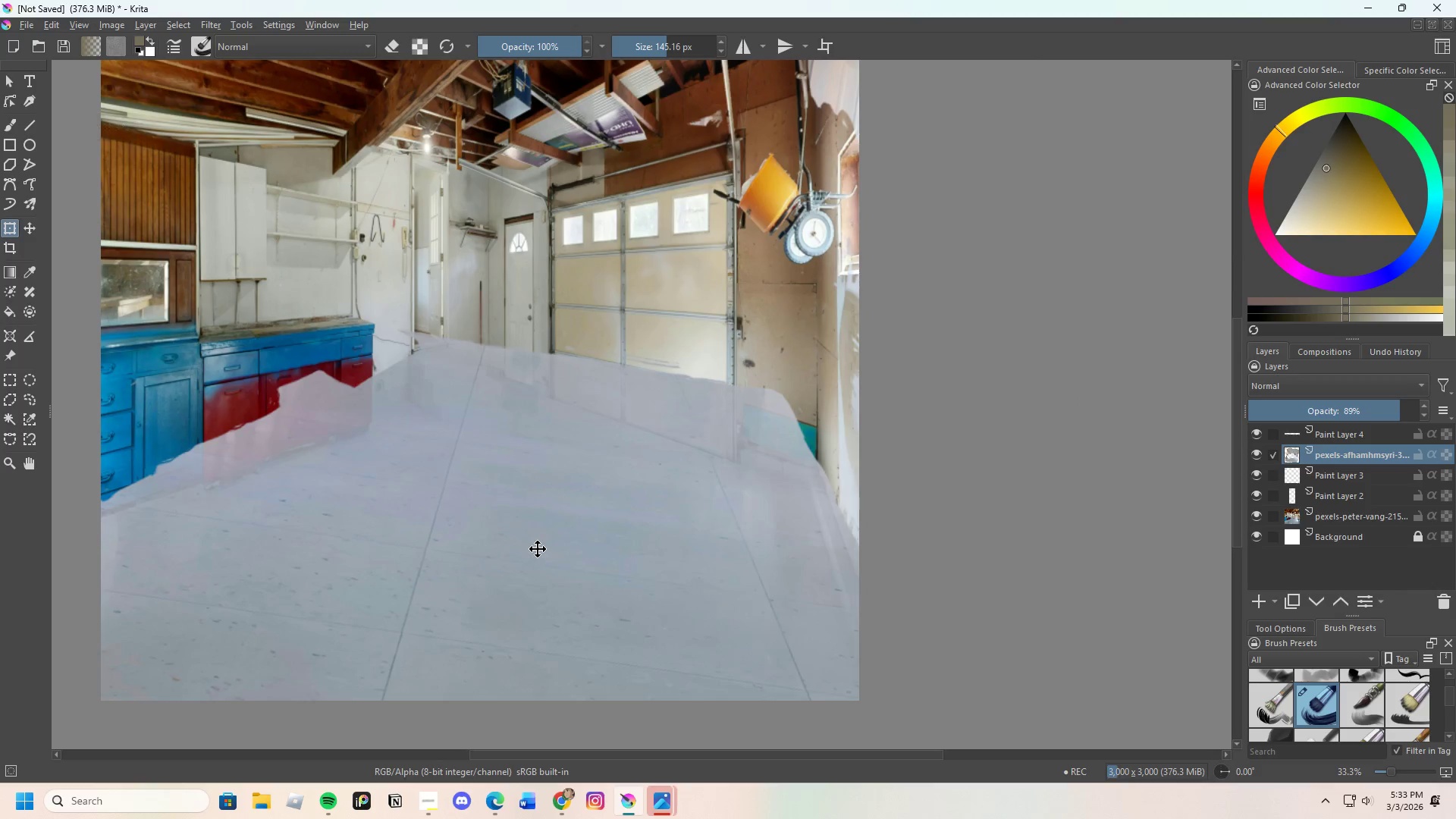 
left_click_drag(start_coordinate=[1384, 413], to_coordinate=[1422, 406])
 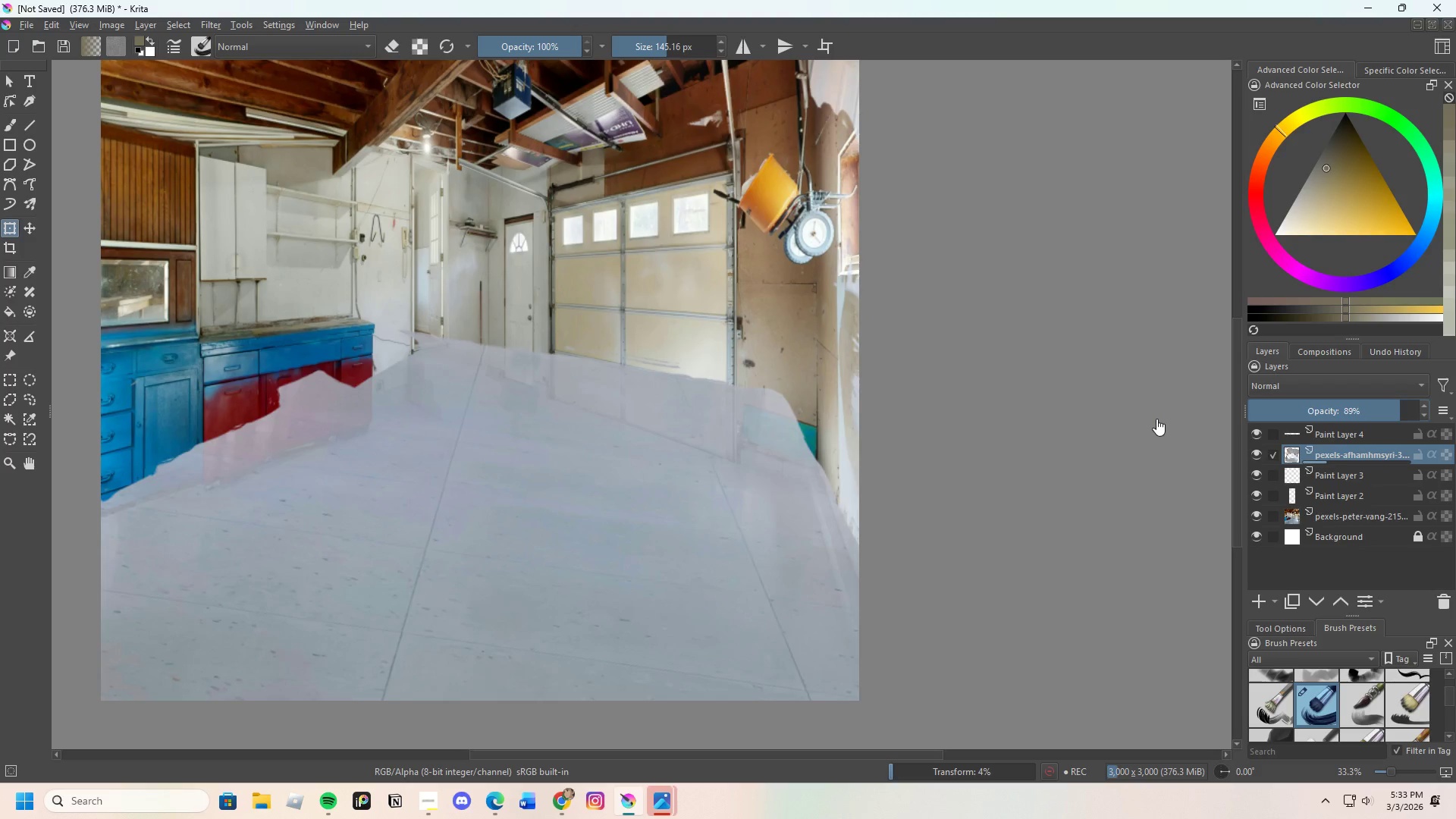 
scroll: coordinate [505, 510], scroll_direction: down, amount: 2.0
 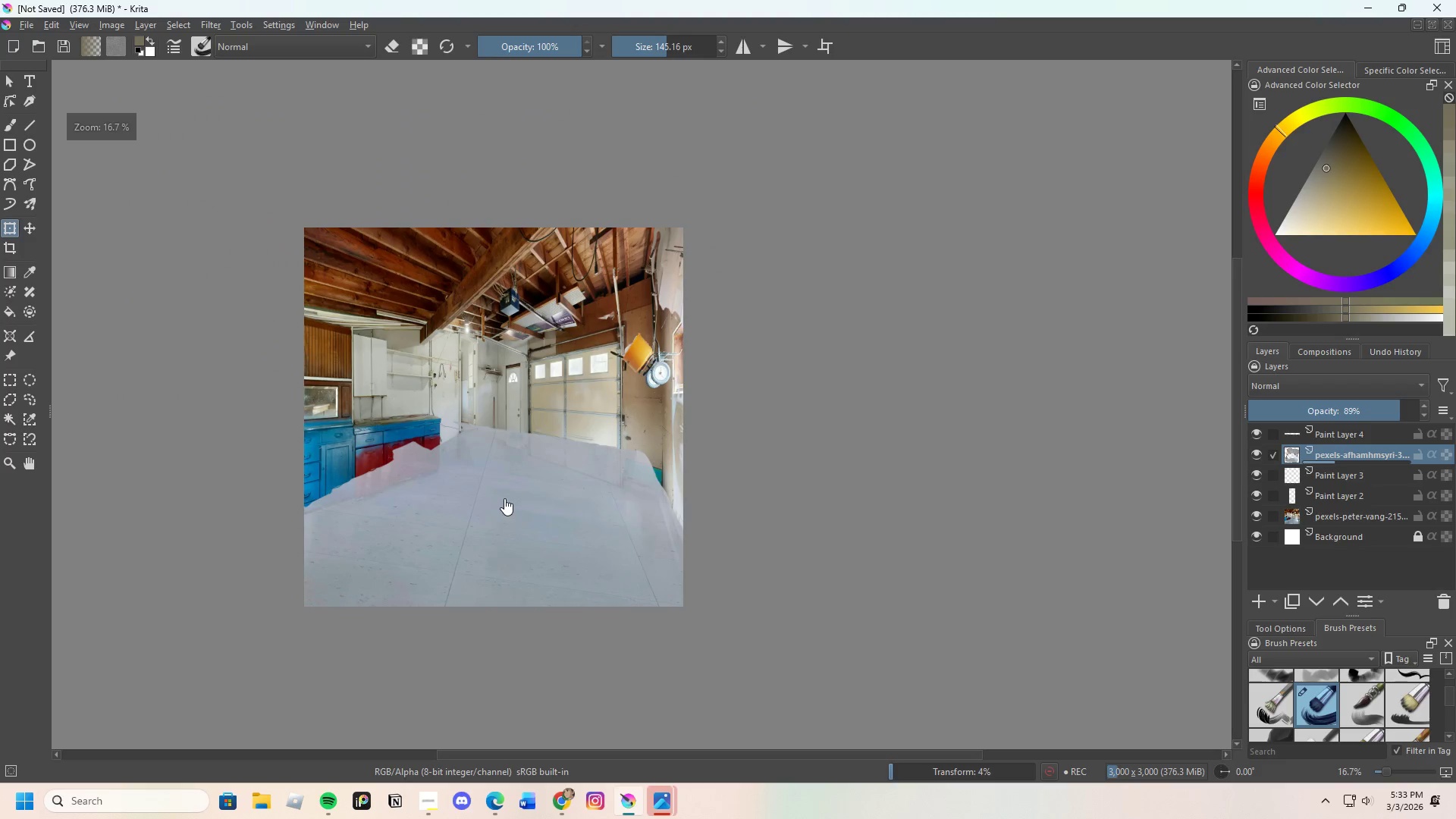 
scroll: coordinate [504, 498], scroll_direction: up, amount: 1.0
 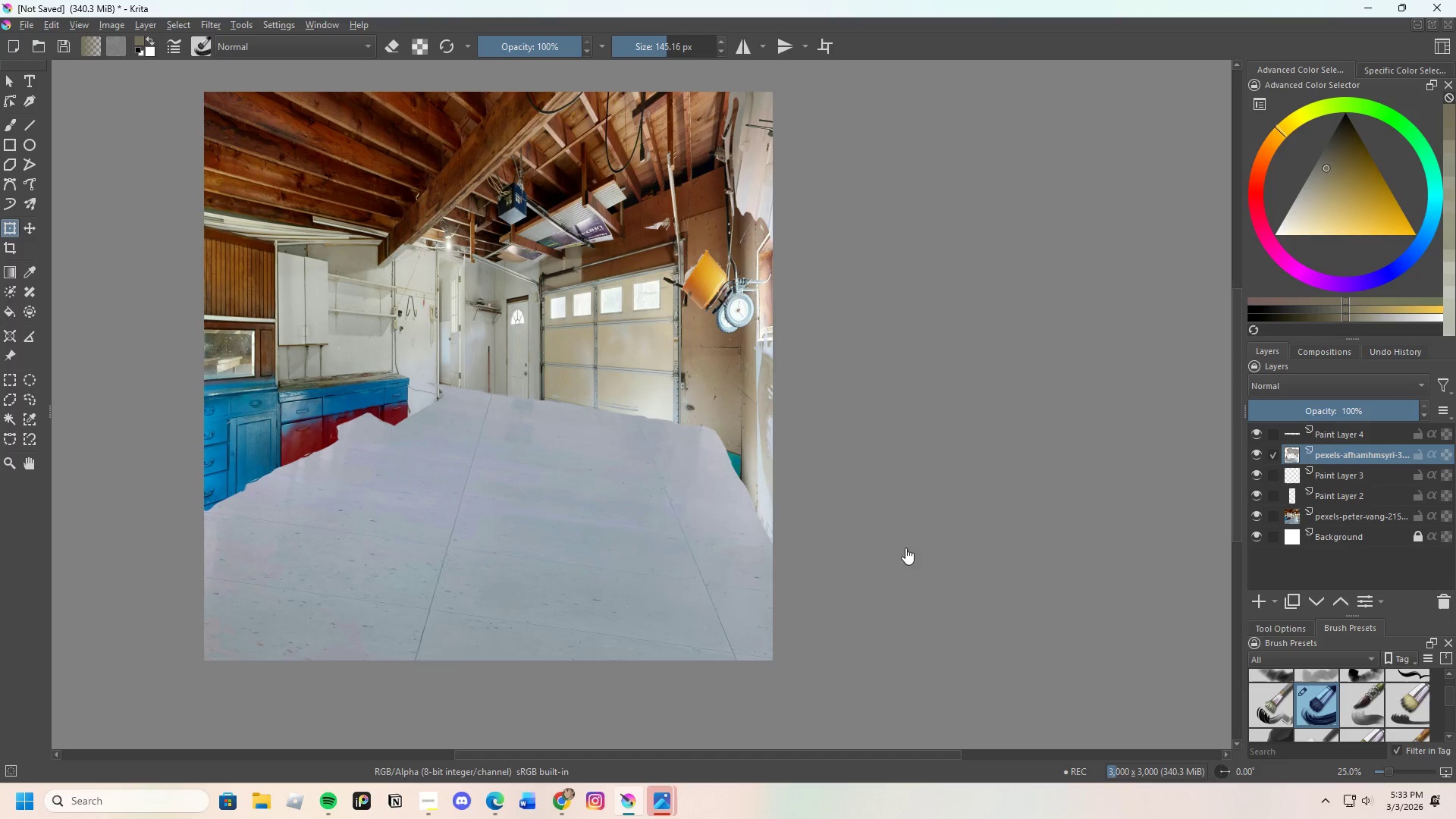 
left_click_drag(start_coordinate=[1385, 407], to_coordinate=[1362, 413])
 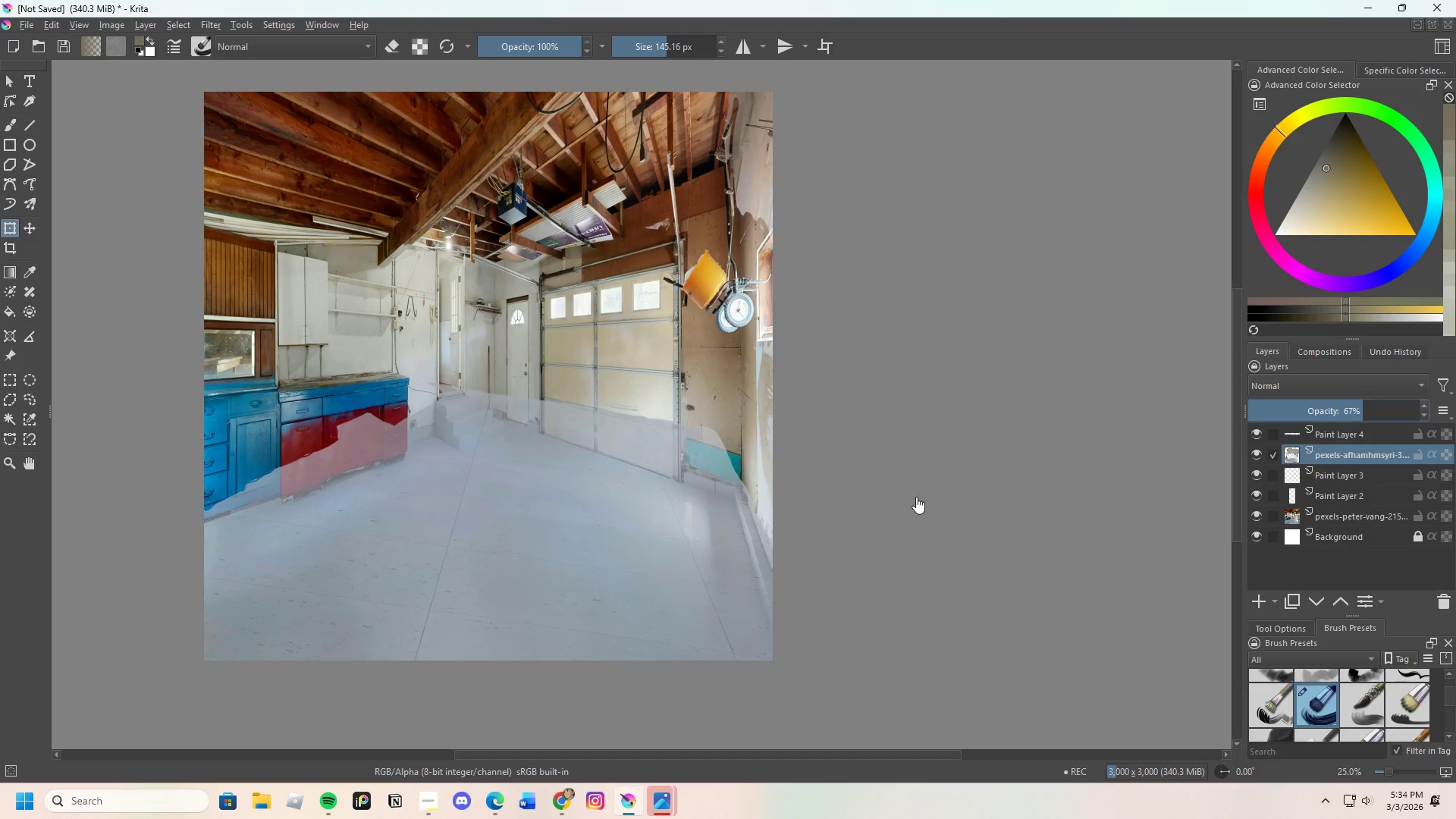 
scroll: coordinate [749, 475], scroll_direction: up, amount: 2.0
 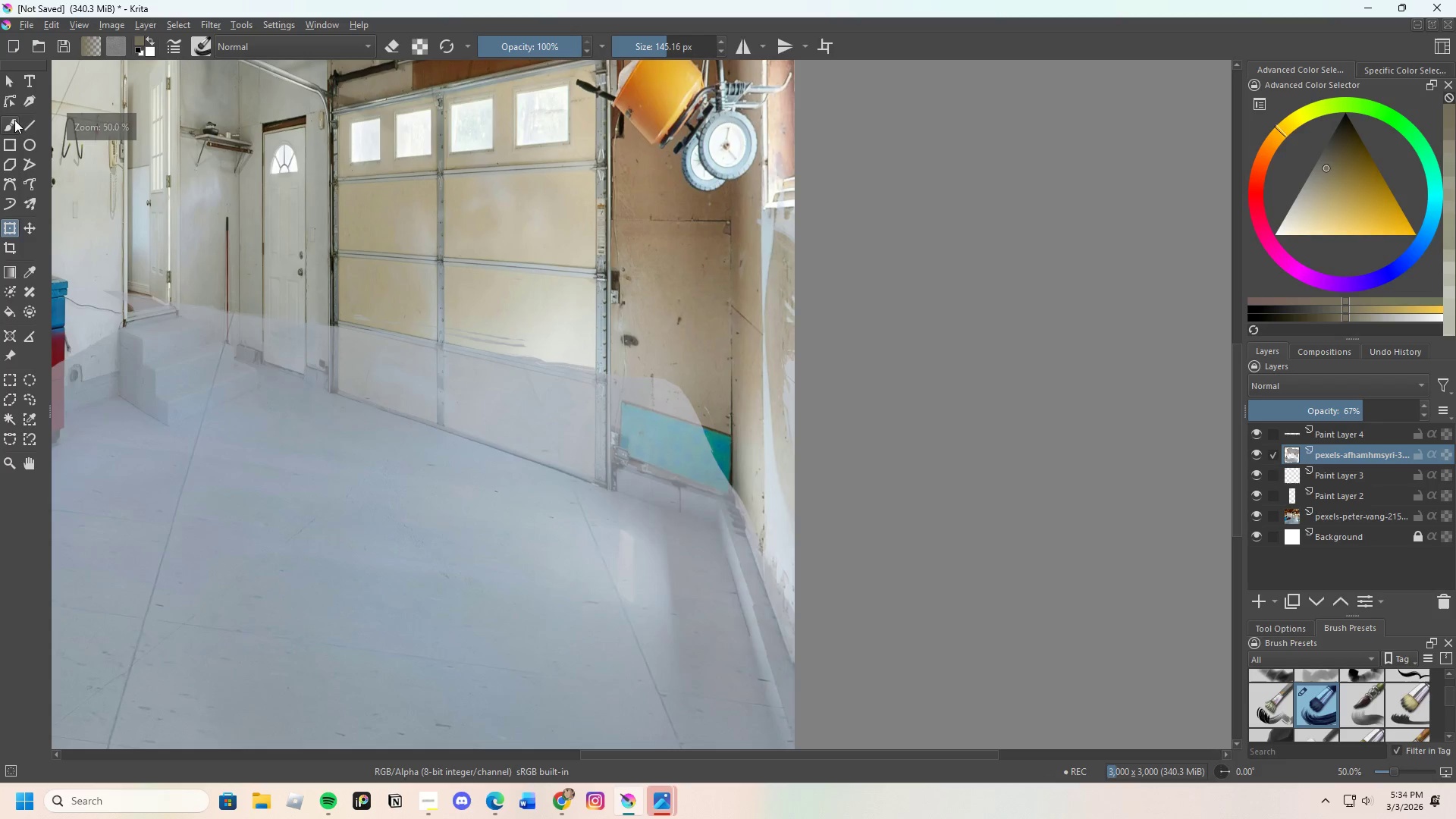 
left_click([8, 119])
 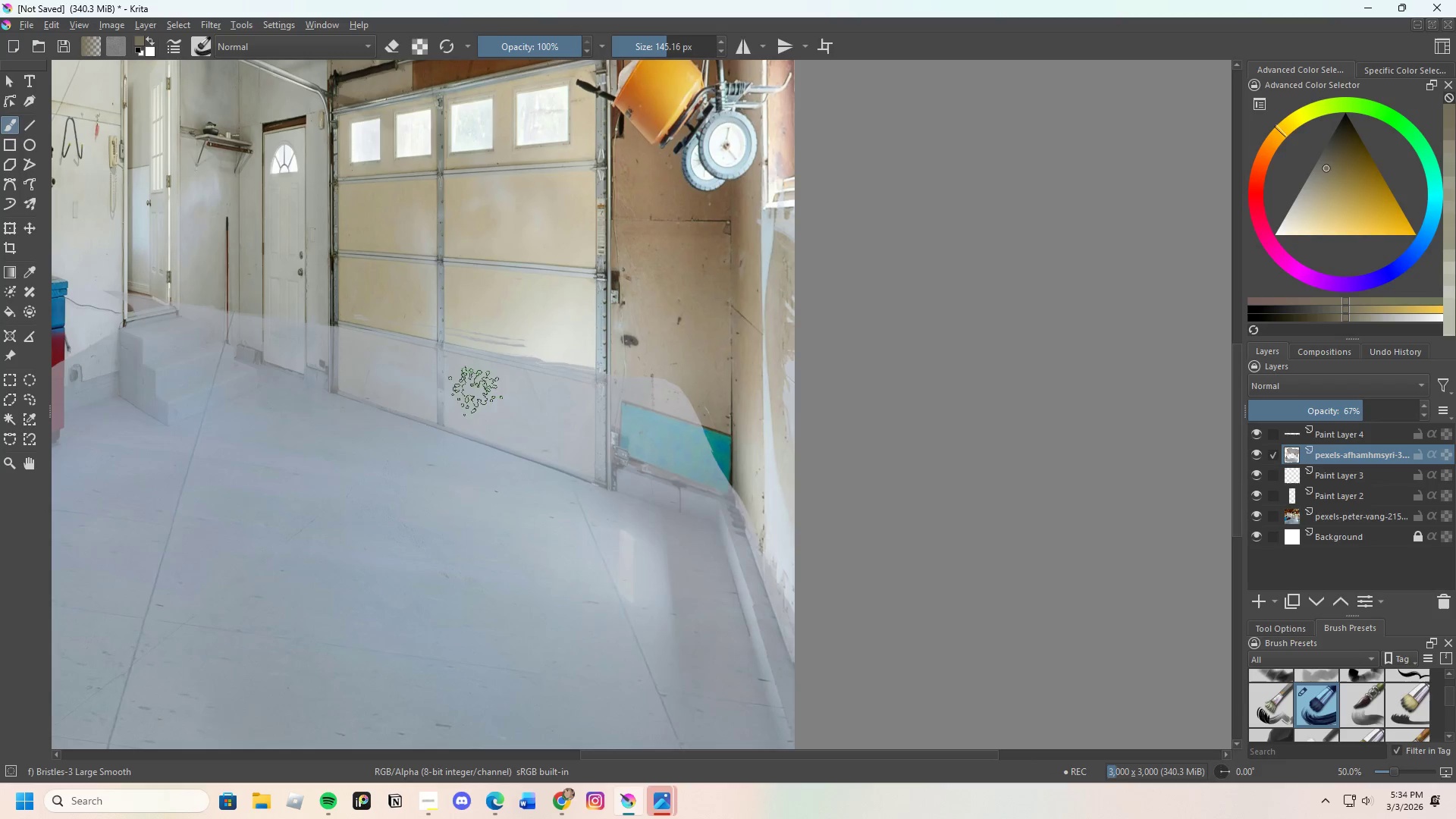 
scroll: coordinate [529, 463], scroll_direction: none, amount: 0.0
 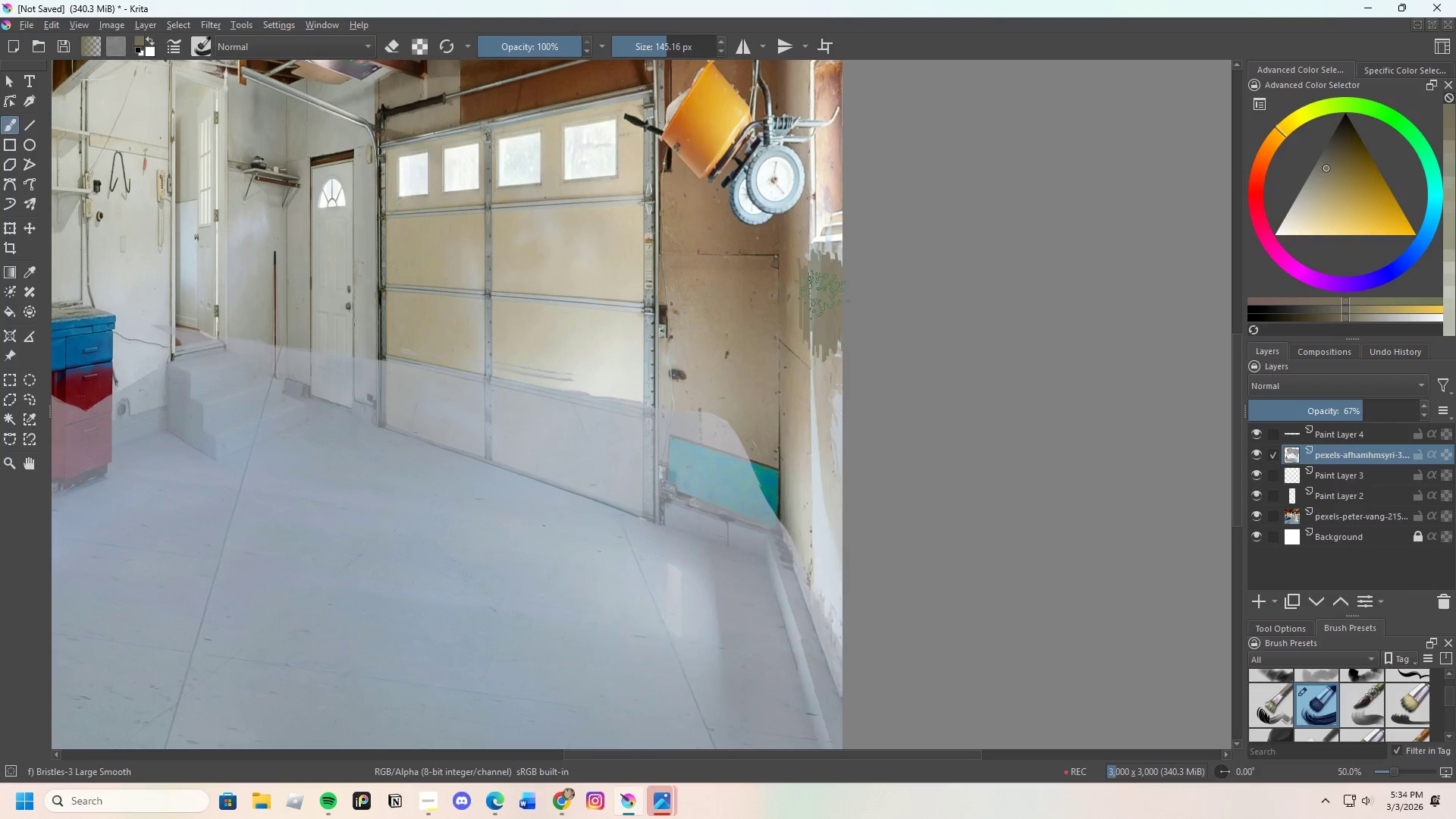 
wait(5.33)
 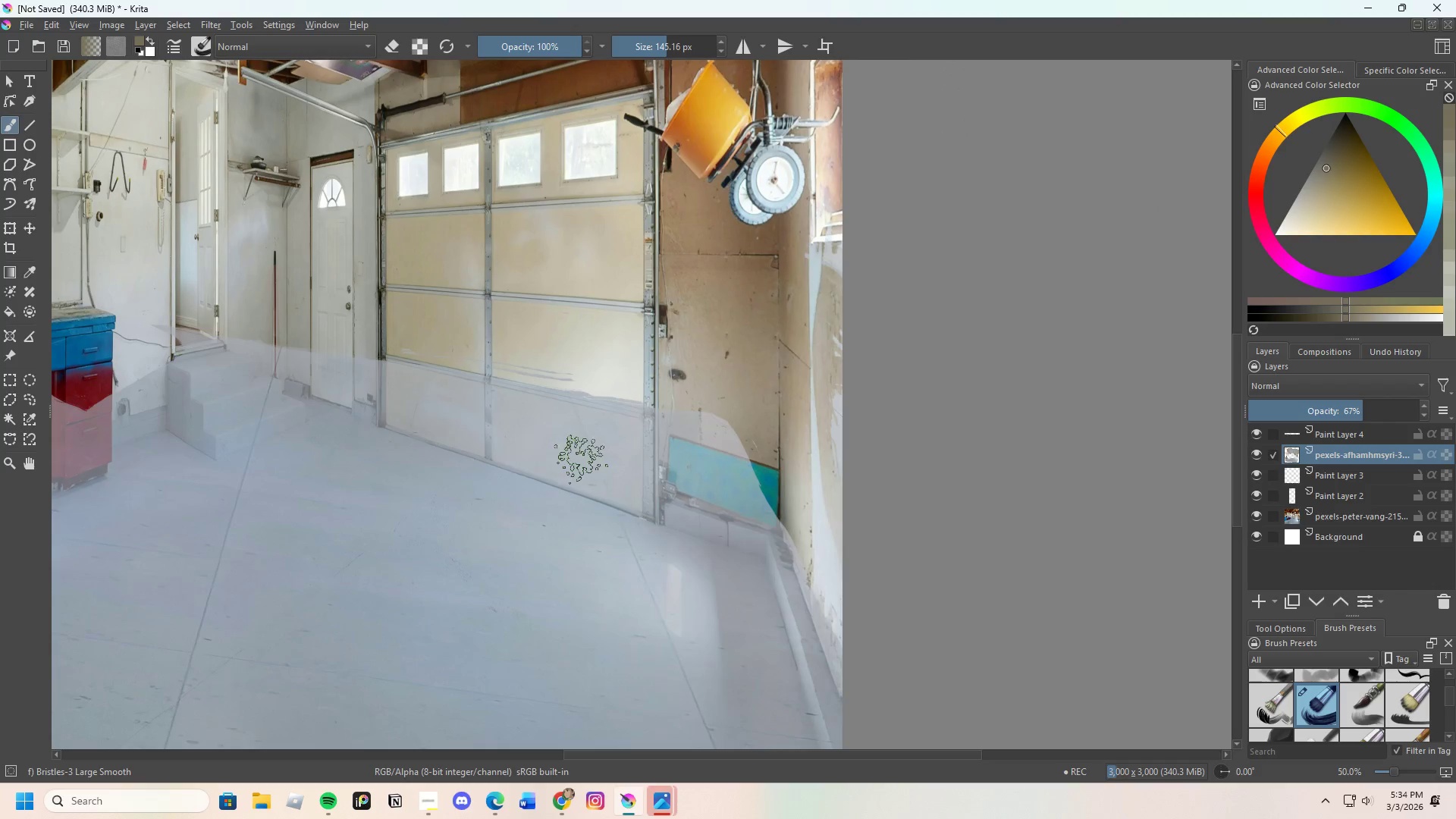 
key(Control+Z)
 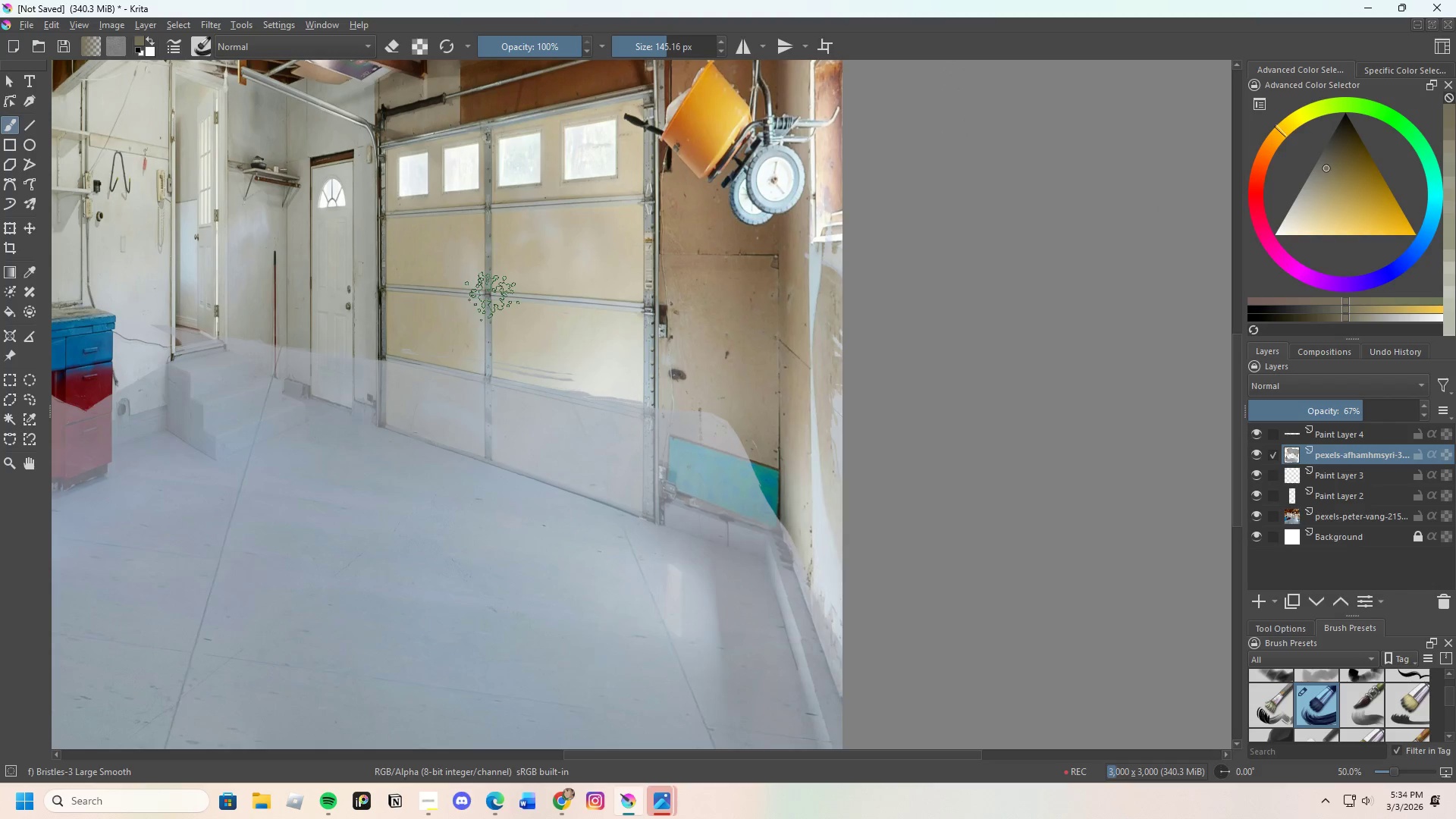 
key(E)
 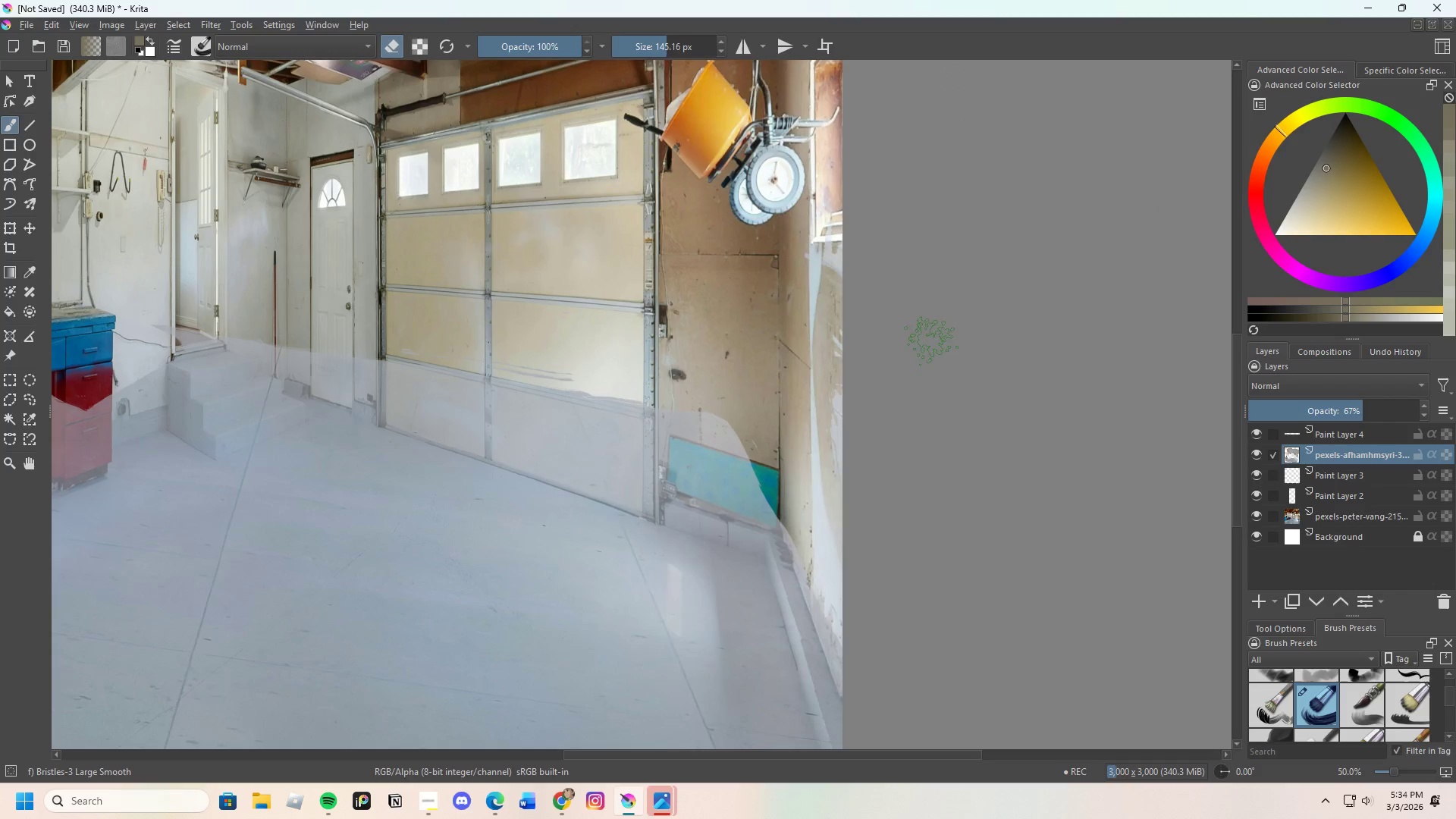 
left_click_drag(start_coordinate=[823, 275], to_coordinate=[853, 570])
 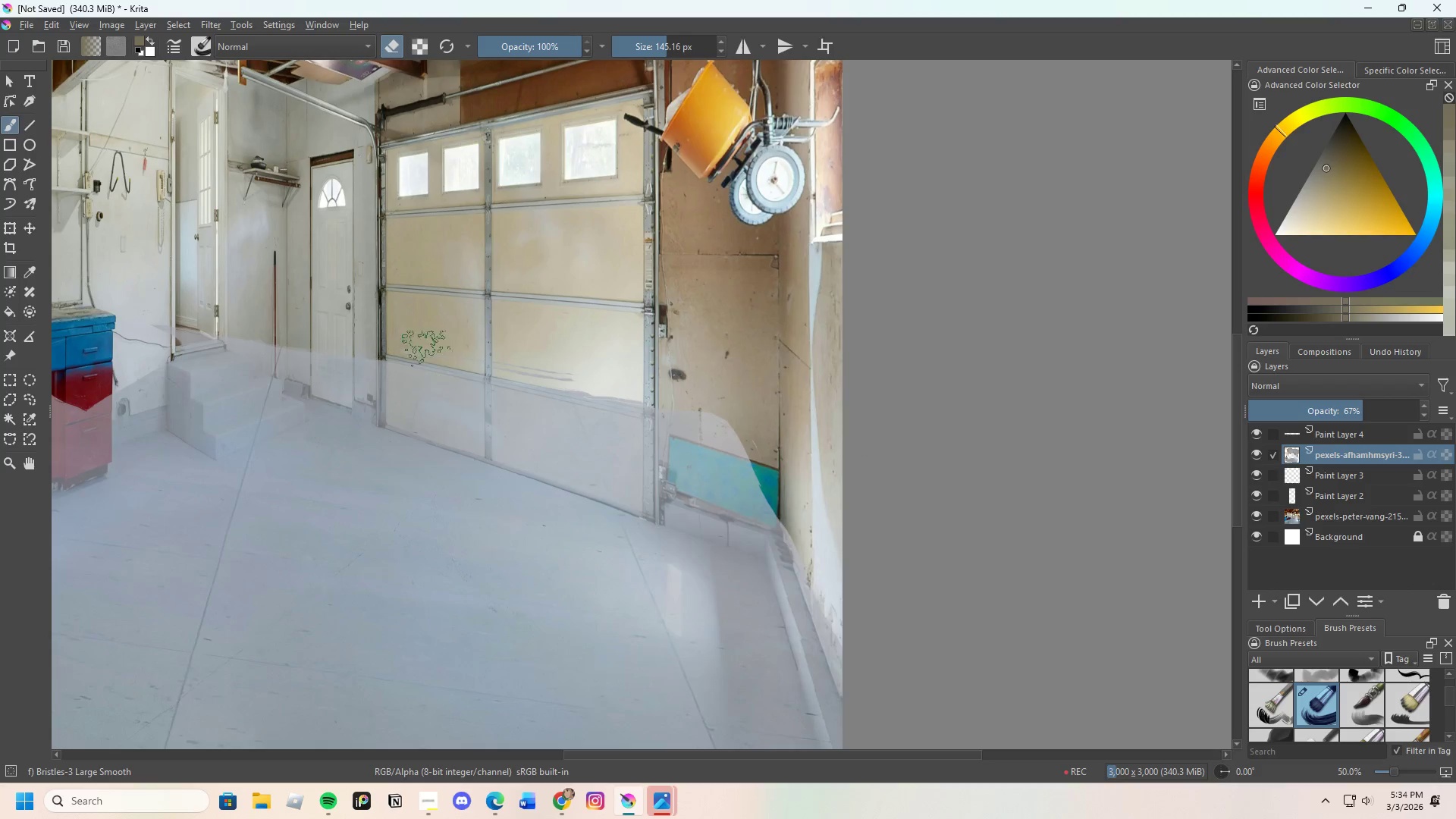 
scroll: coordinate [475, 469], scroll_direction: up, amount: 3.0
 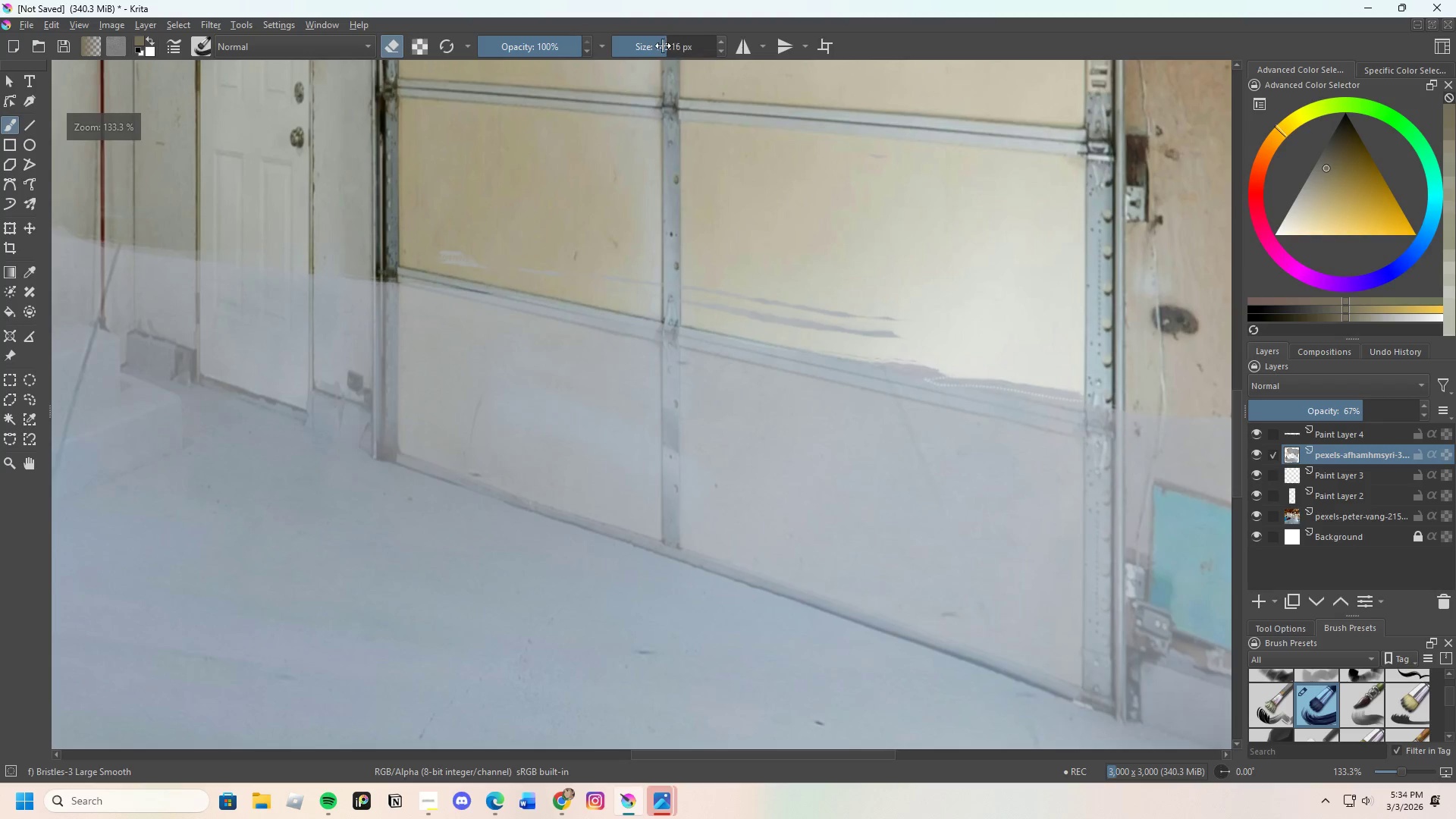 
left_click_drag(start_coordinate=[657, 46], to_coordinate=[644, 48])
 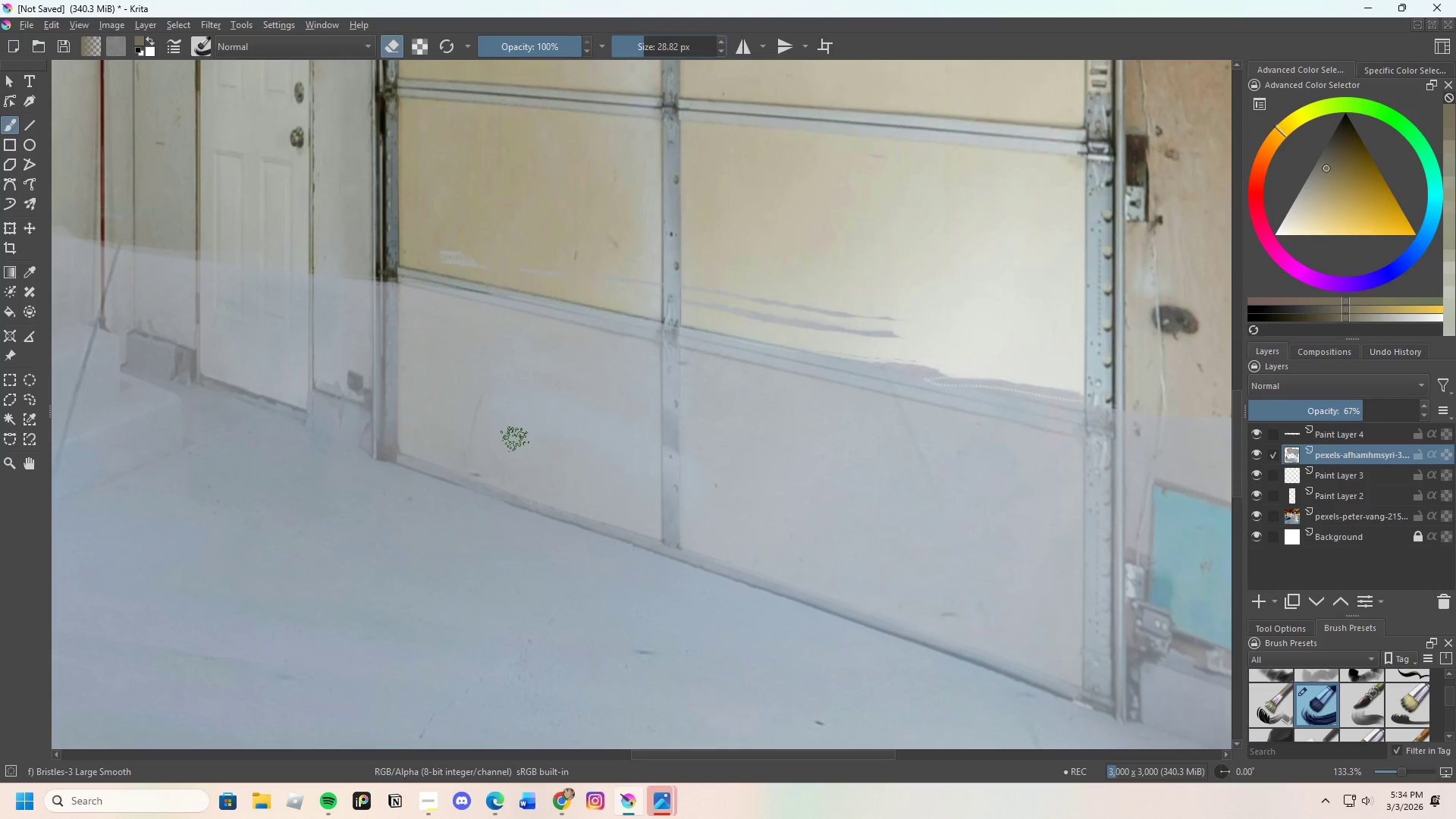 
scroll: coordinate [425, 476], scroll_direction: up, amount: 2.0
 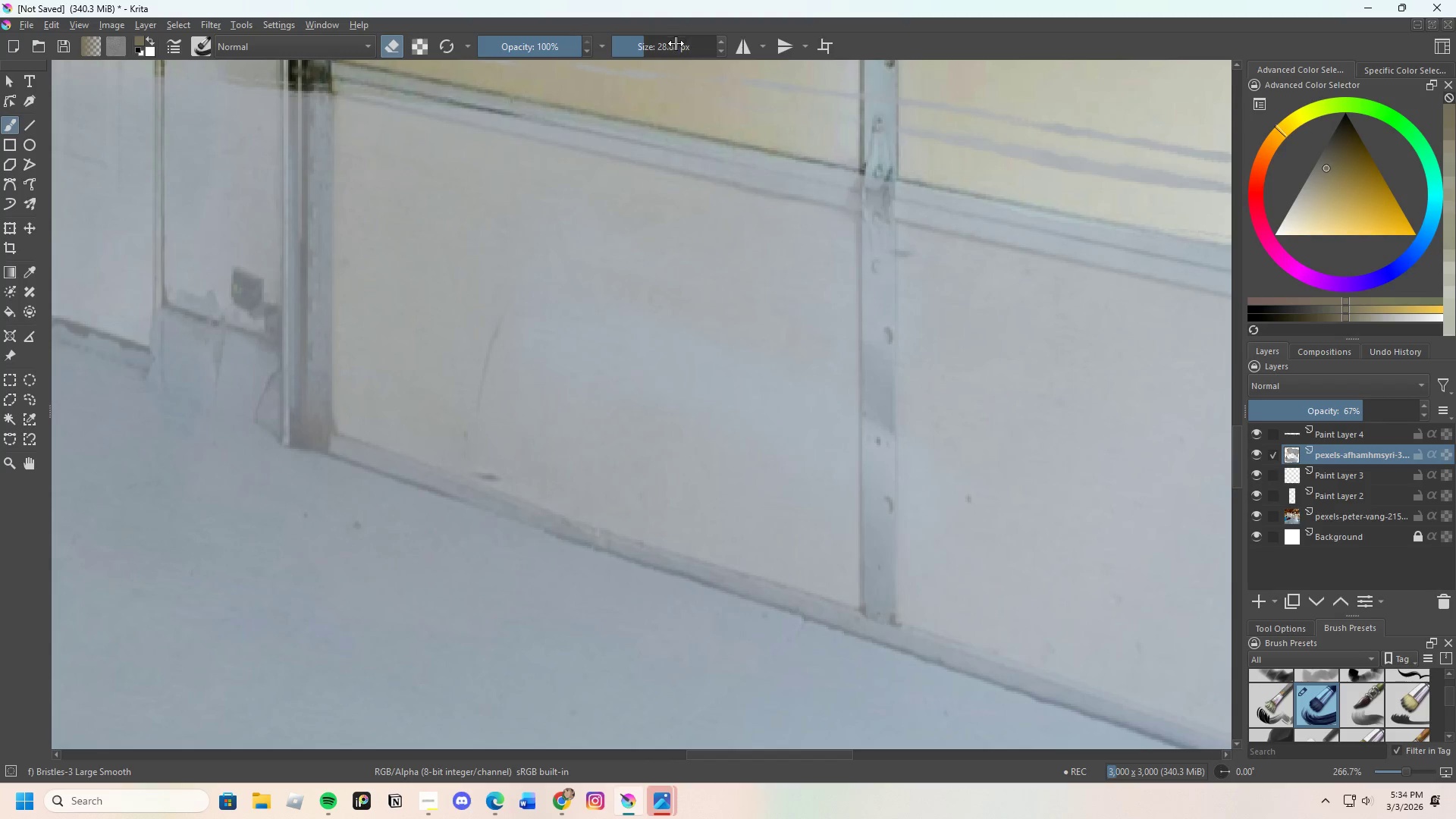 
left_click_drag(start_coordinate=[645, 44], to_coordinate=[633, 49])
 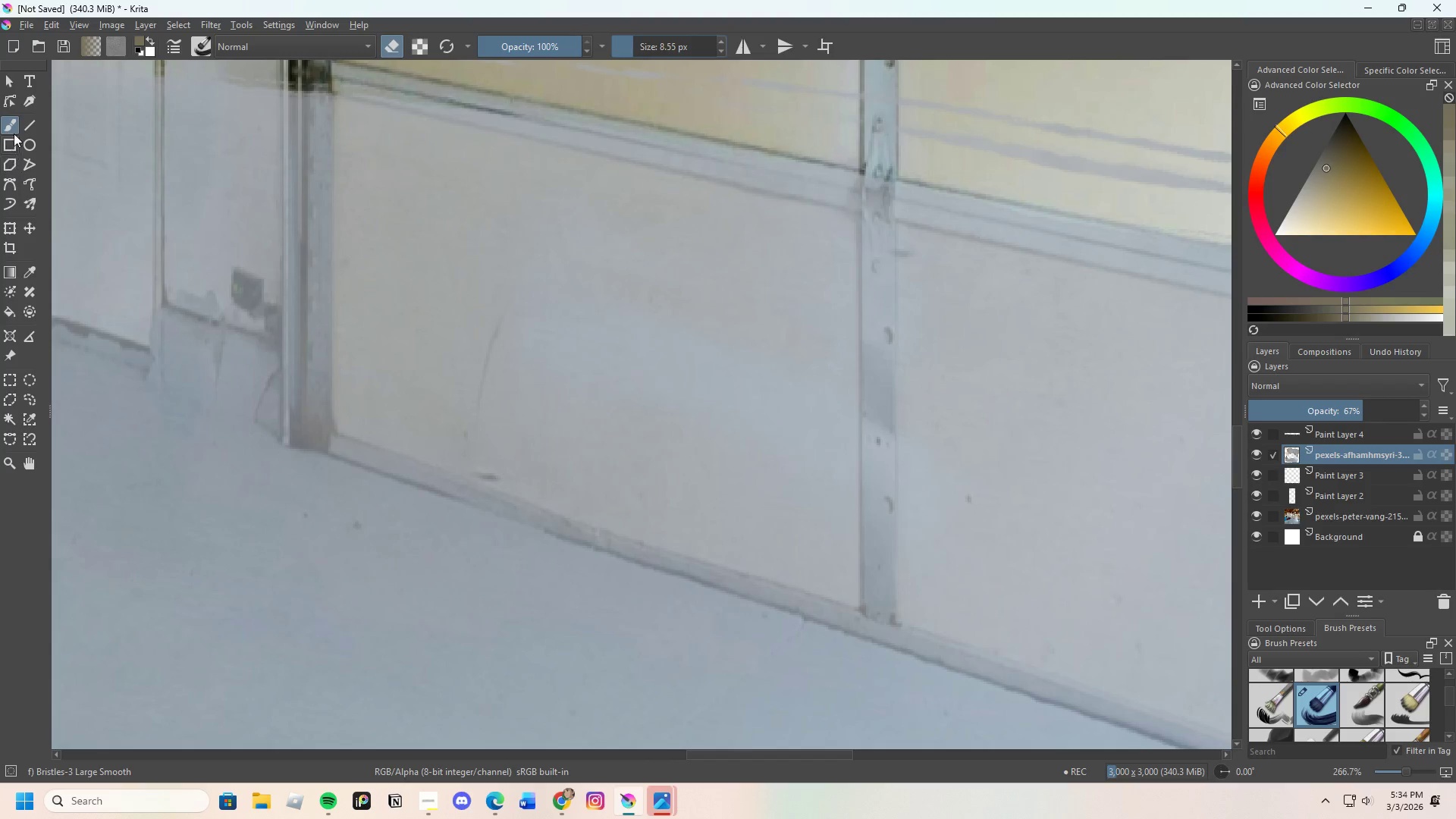 
left_click([28, 127])
 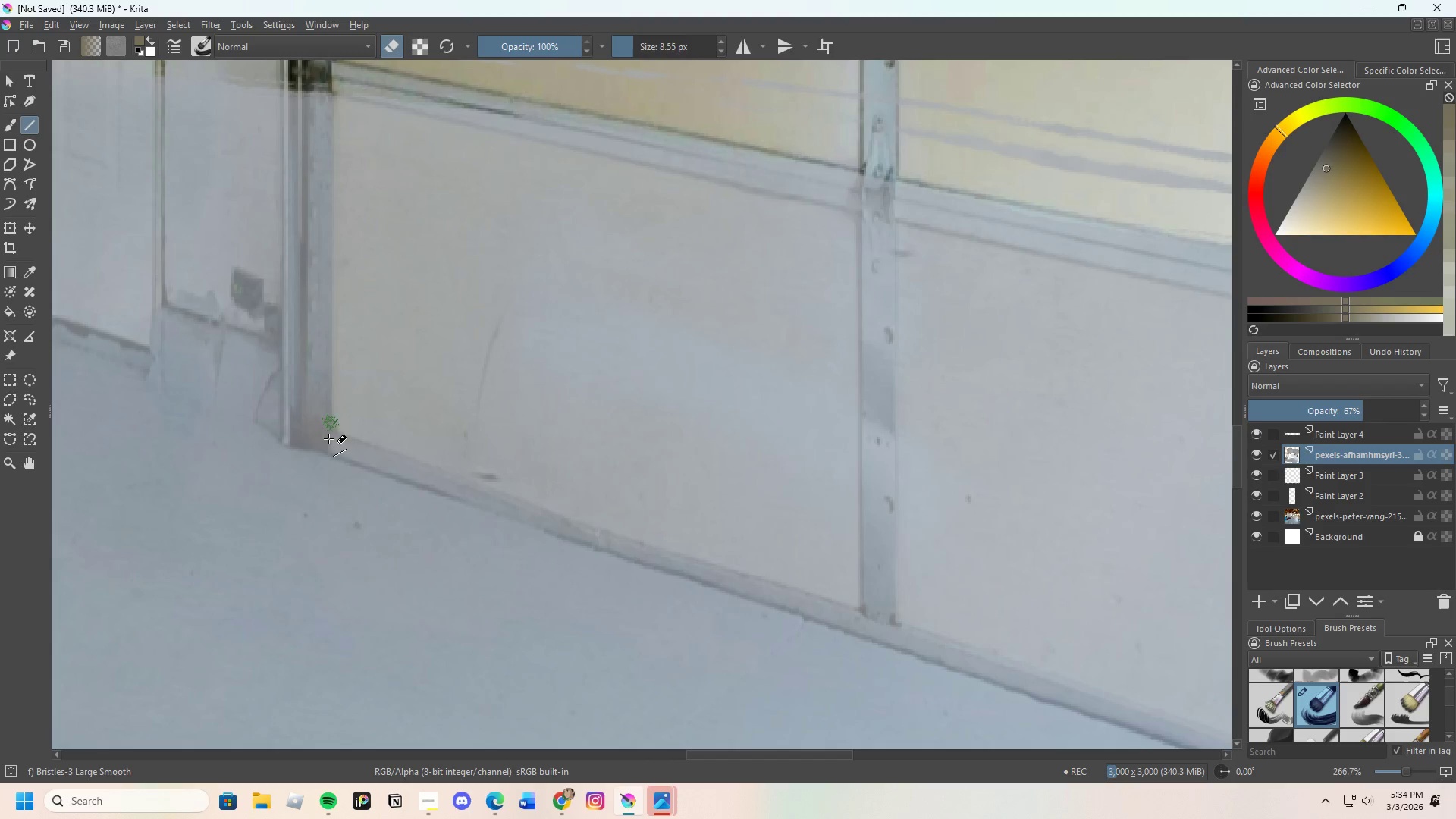 
left_click_drag(start_coordinate=[314, 424], to_coordinate=[953, 626])
 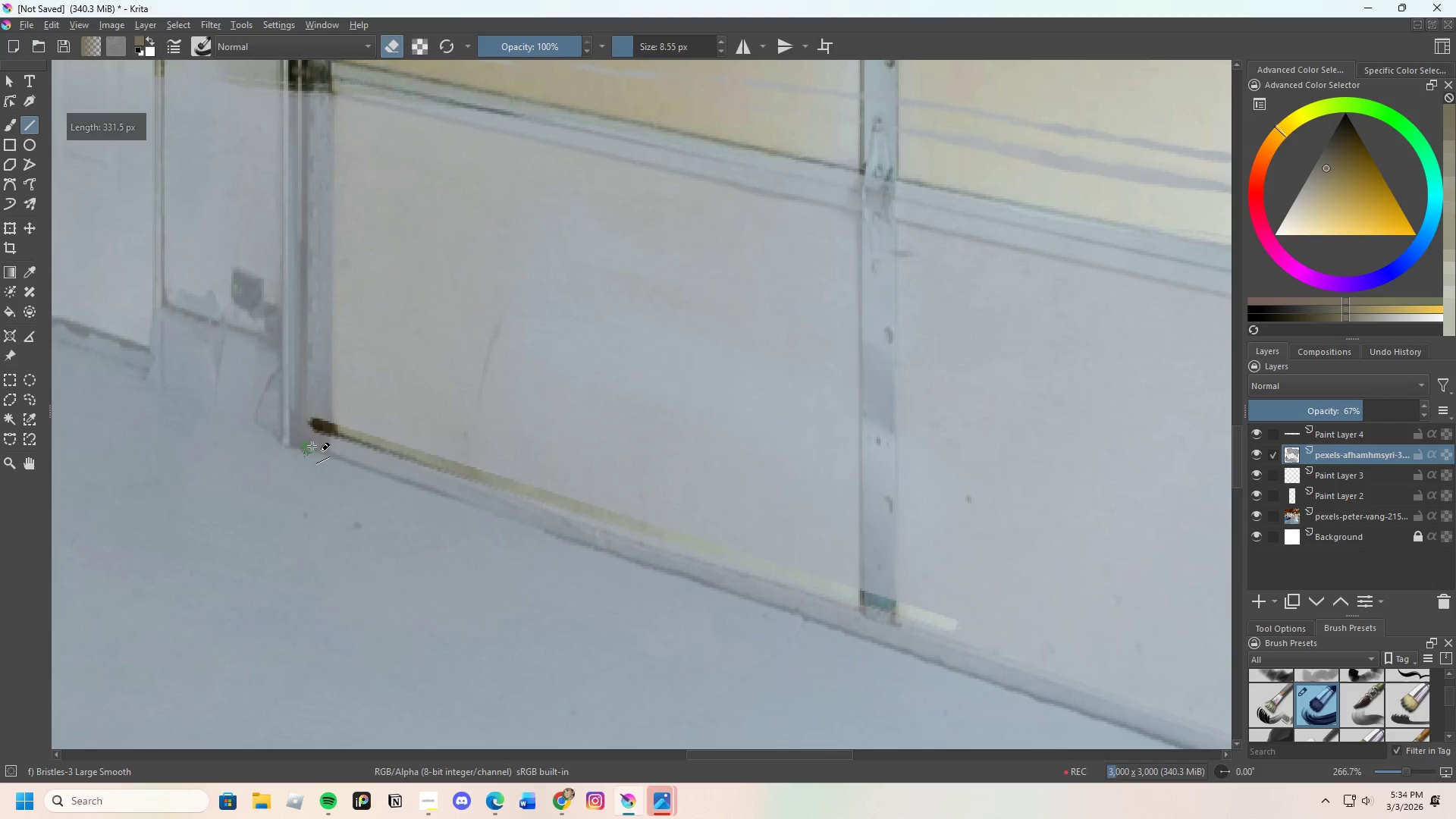 
left_click_drag(start_coordinate=[305, 441], to_coordinate=[905, 645])
 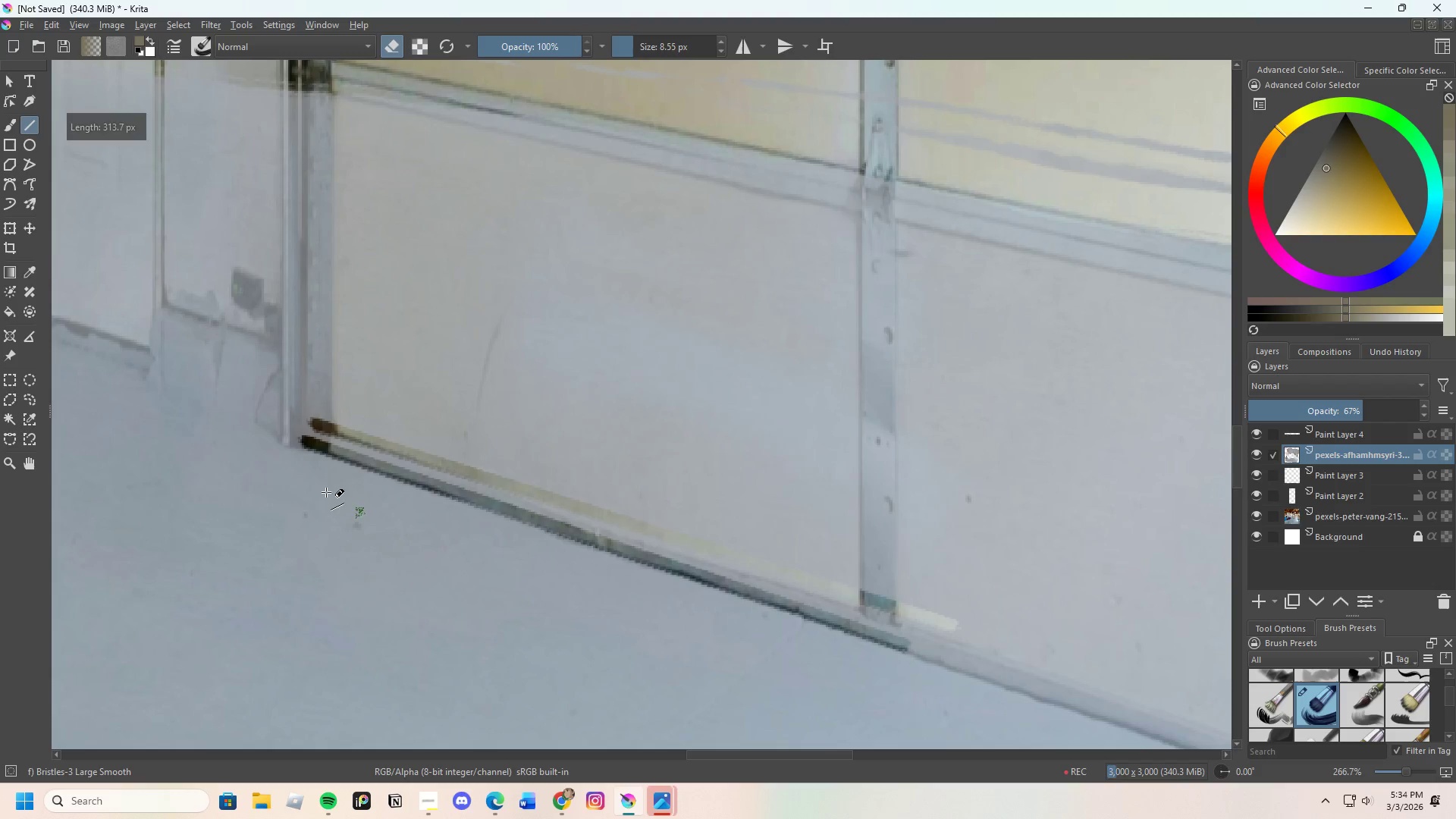 
scroll: coordinate [187, 395], scroll_direction: down, amount: 2.0
 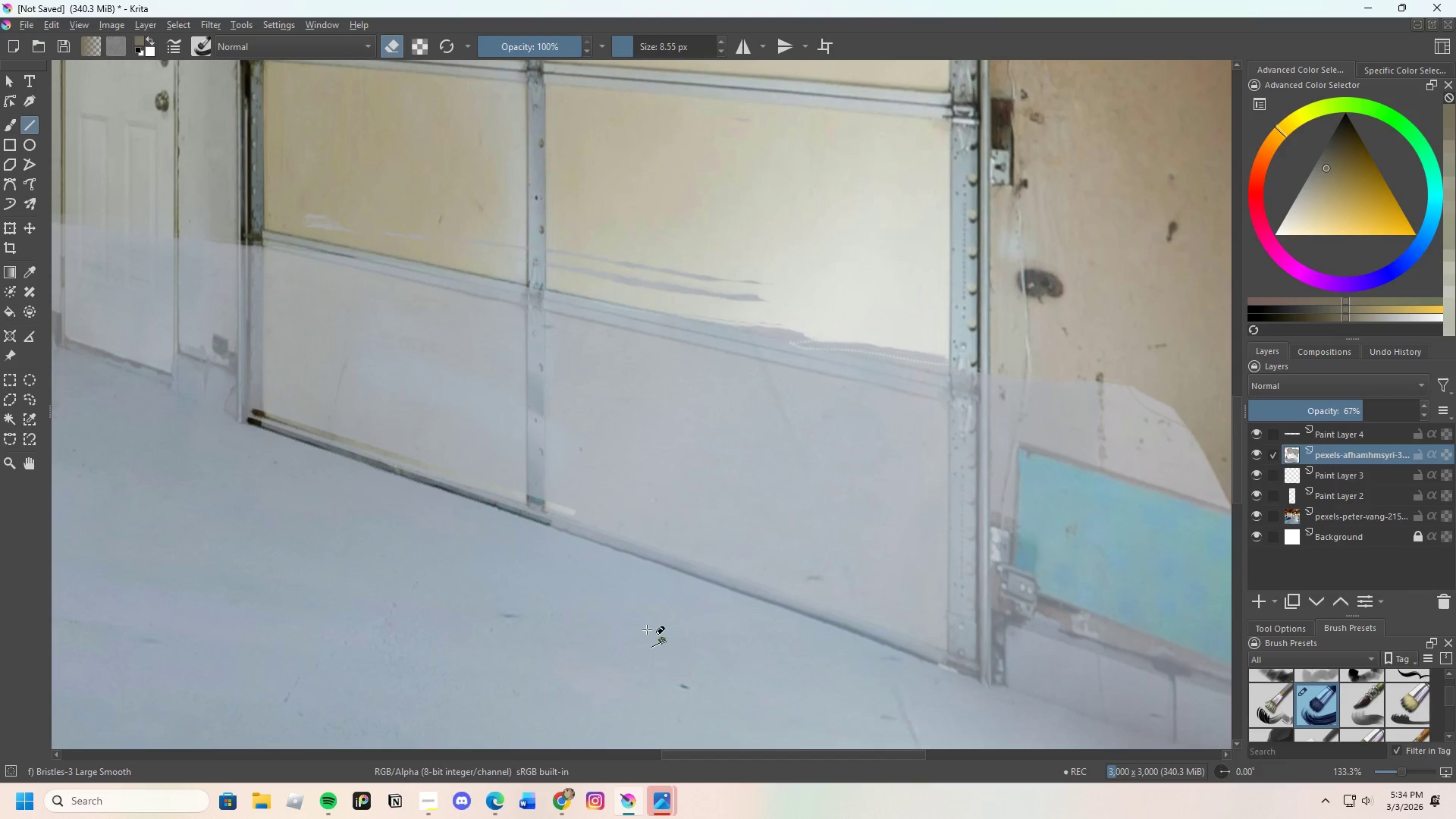 
scroll: coordinate [533, 546], scroll_direction: up, amount: 2.0
 